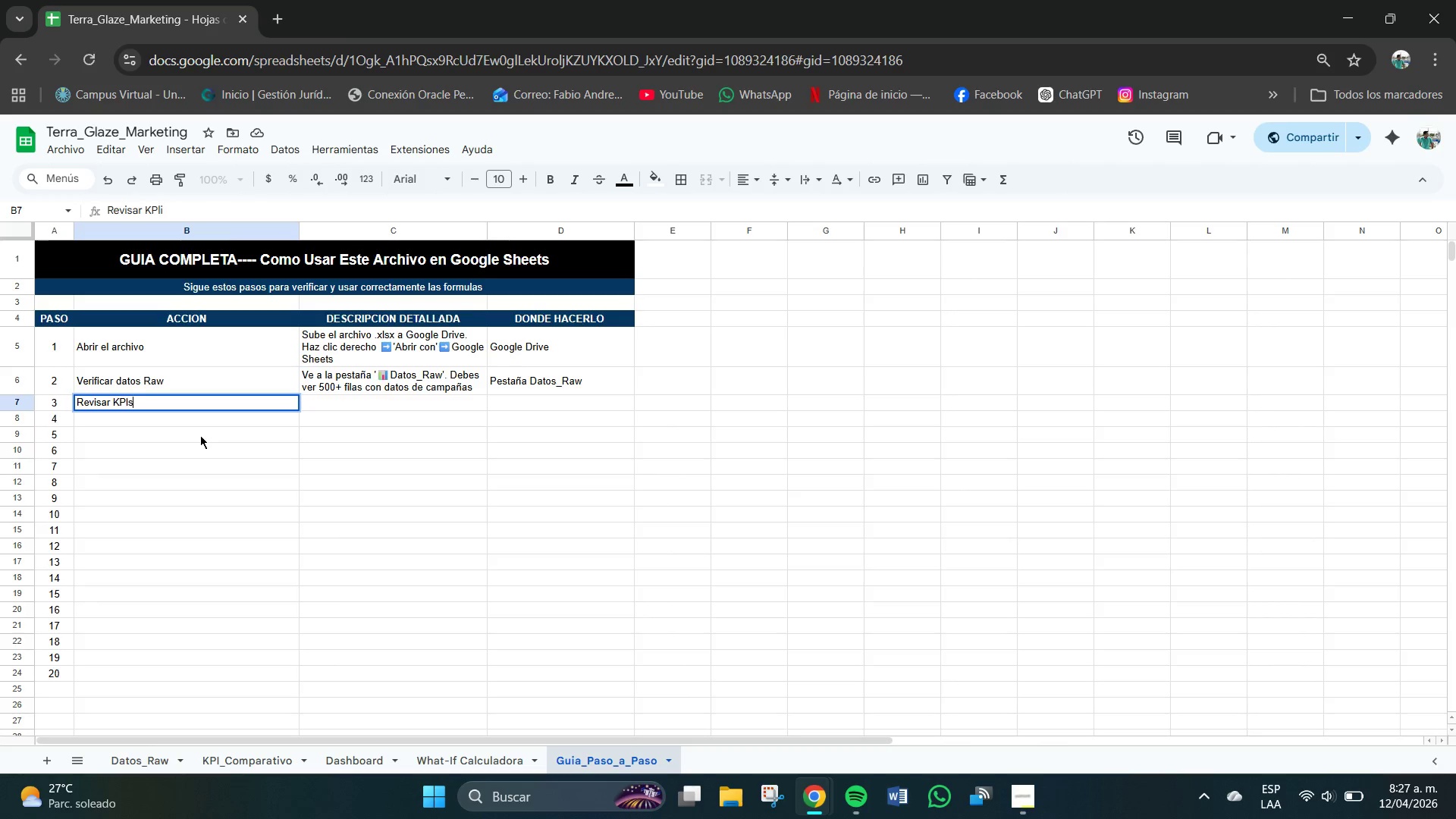 
key(S)
 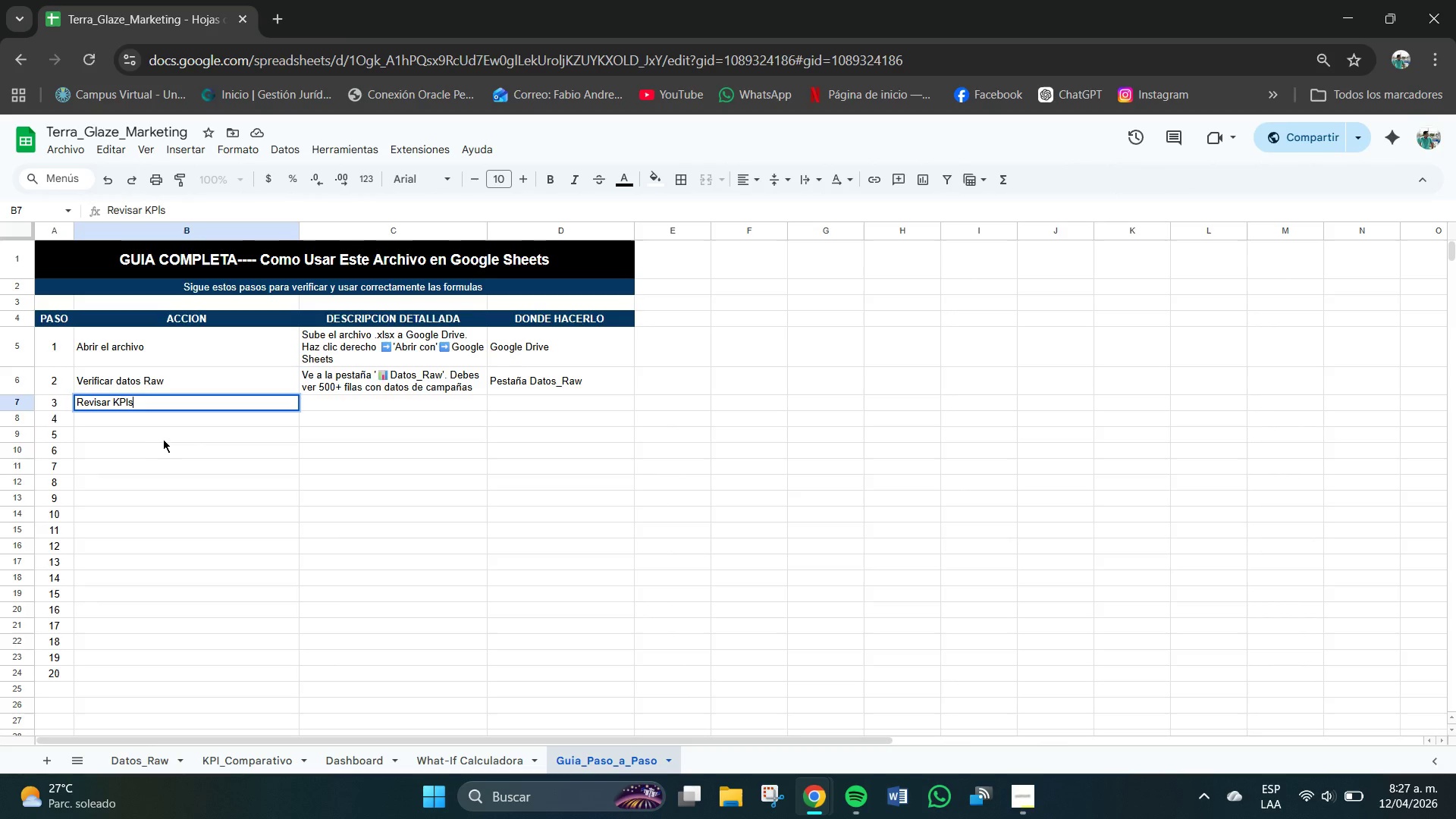 
left_click([331, 392])
 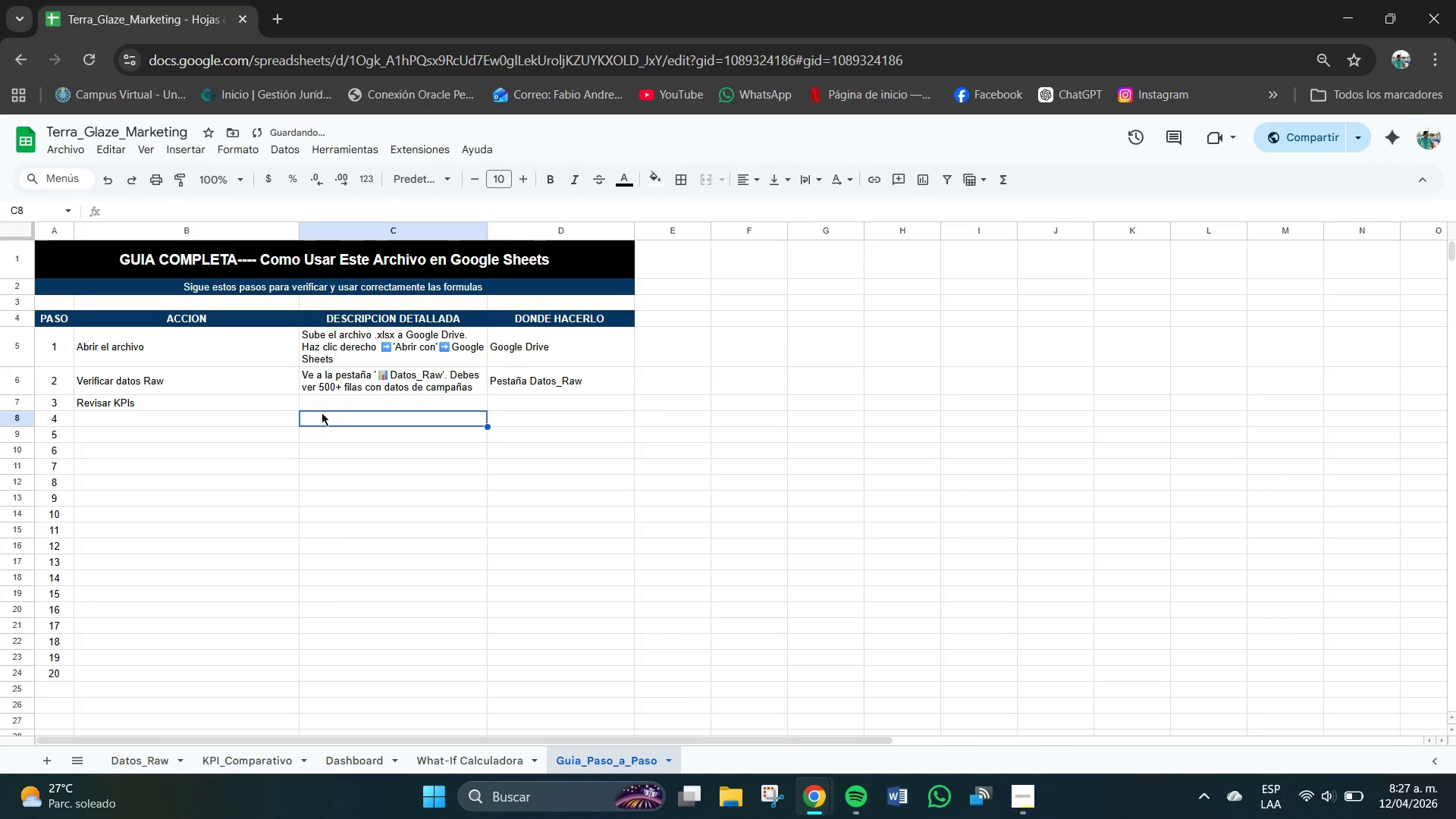 
double_click([334, 403])
 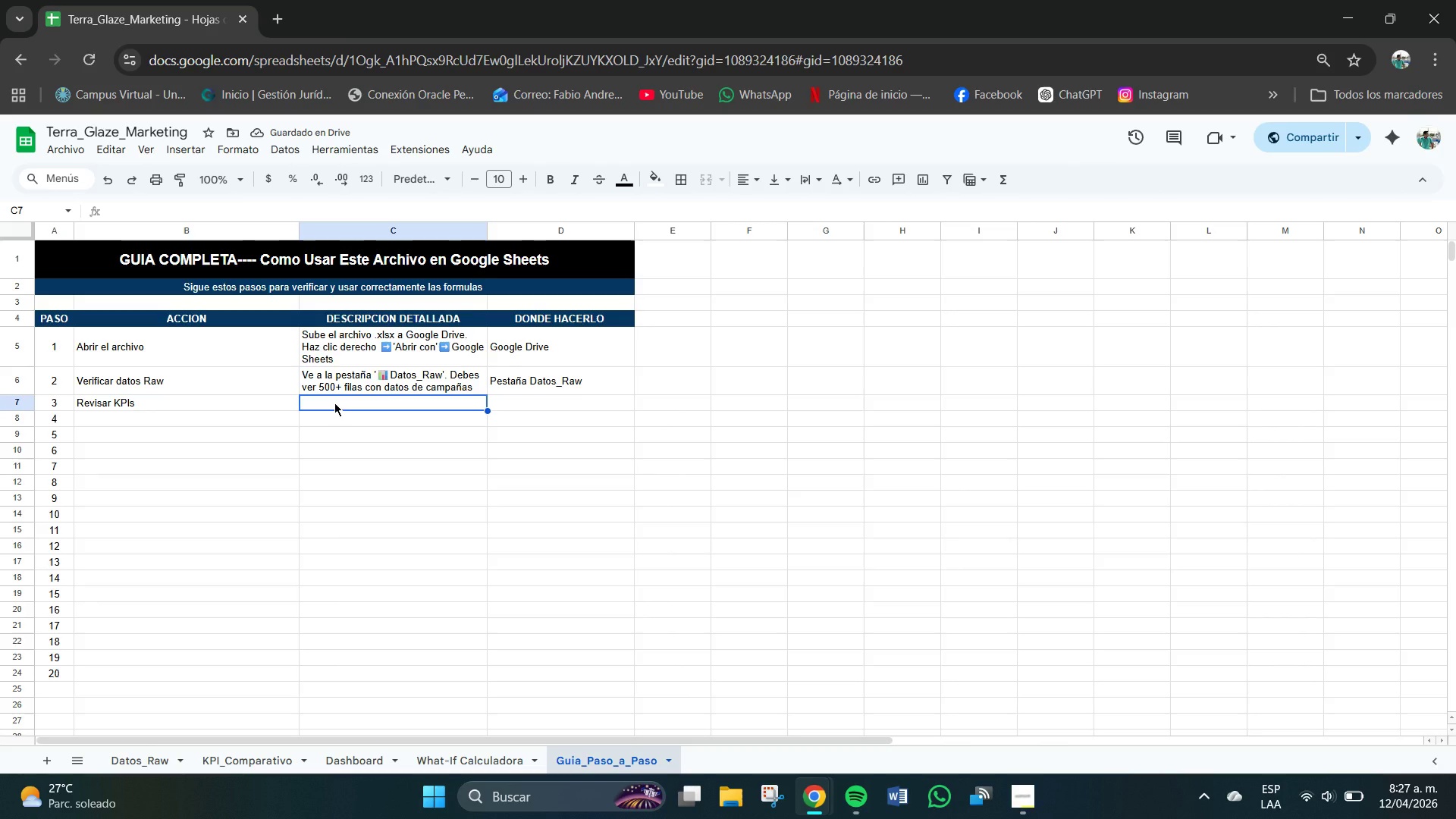 
type(Vea )
key(Backspace)
key(Backspace)
type( a [)
 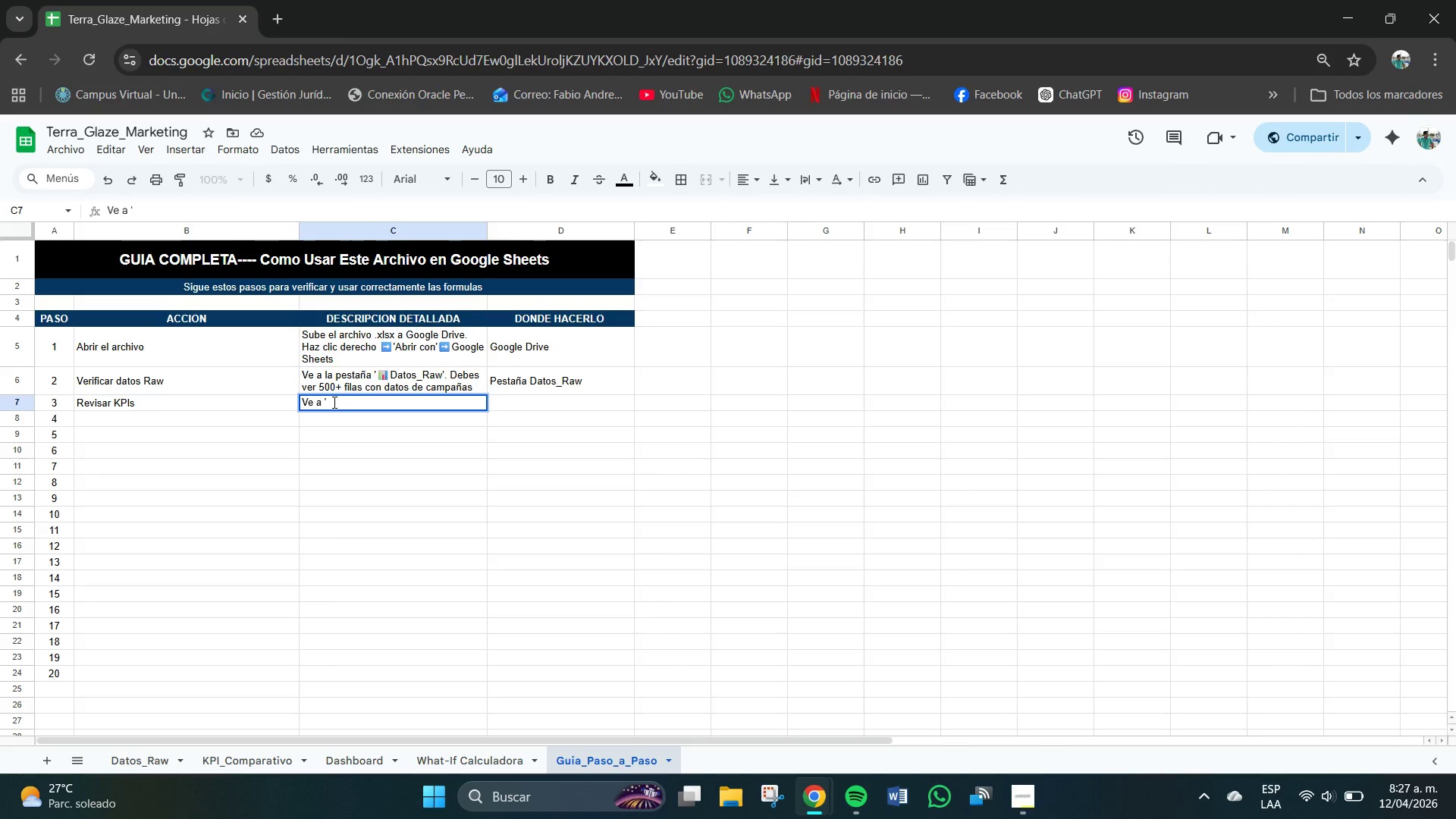 
right_click([334, 403])
 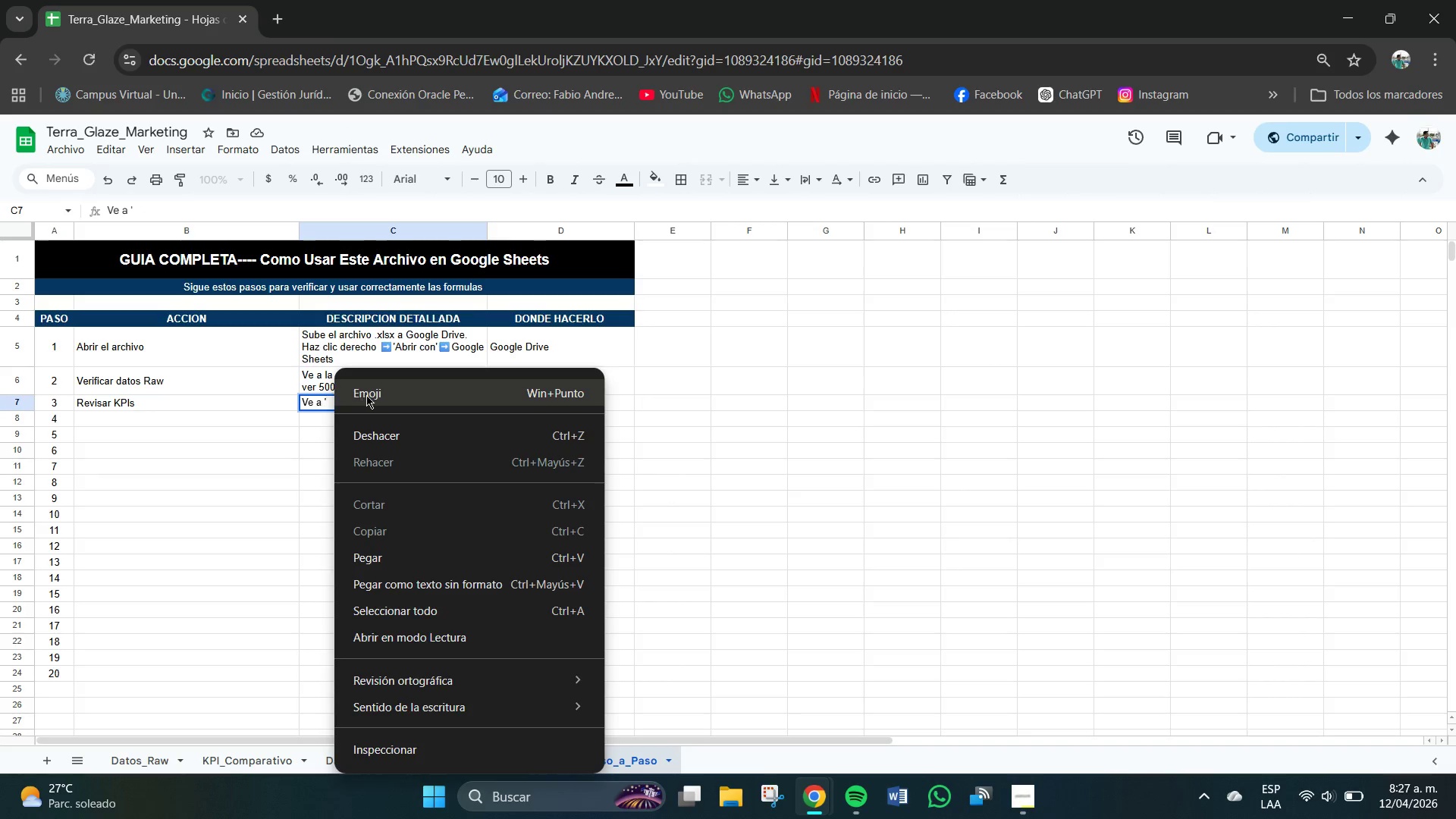 
key(Meta+Period)
 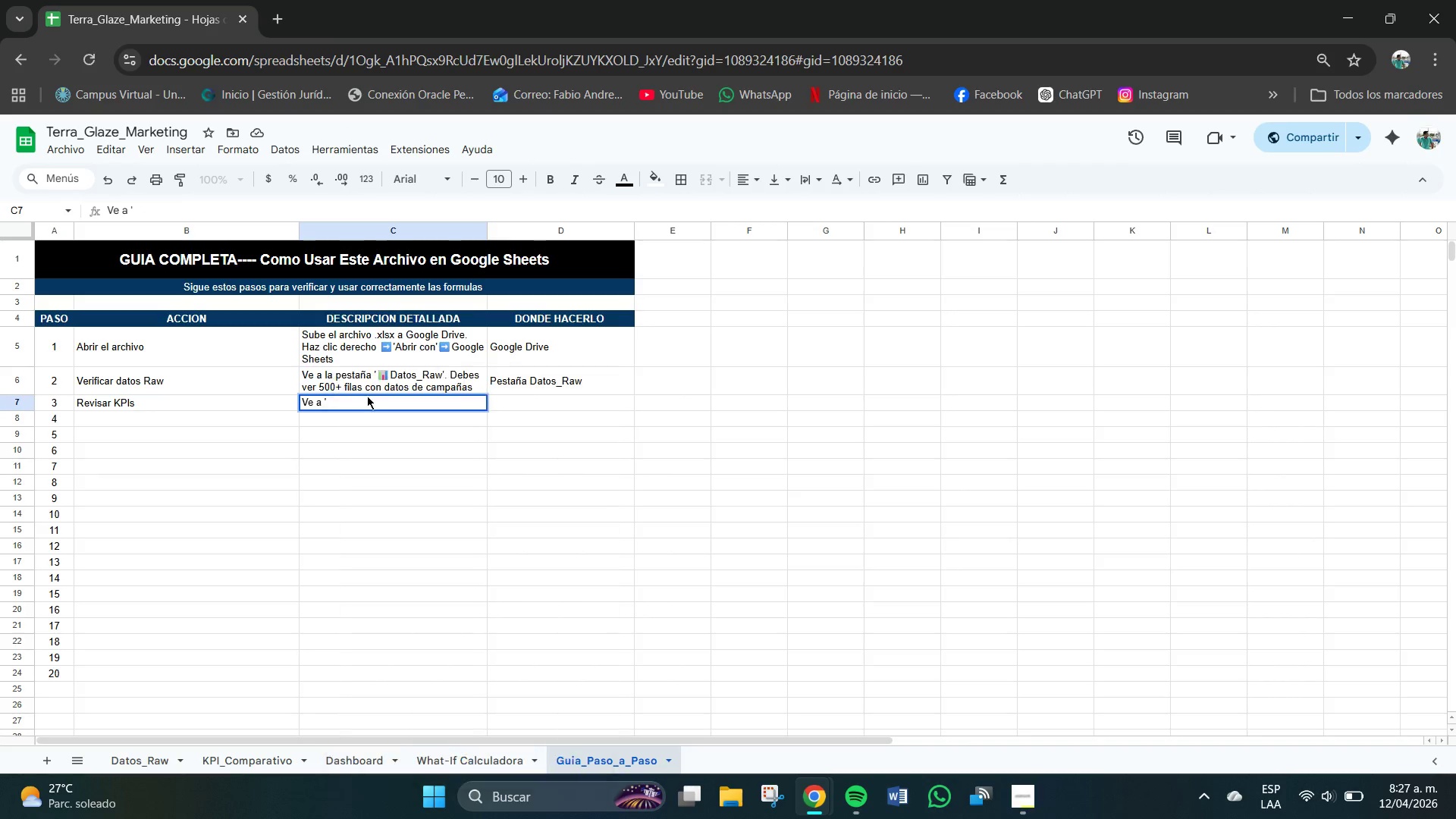 
scroll: coordinate [500, 631], scroll_direction: none, amount: 0.0
 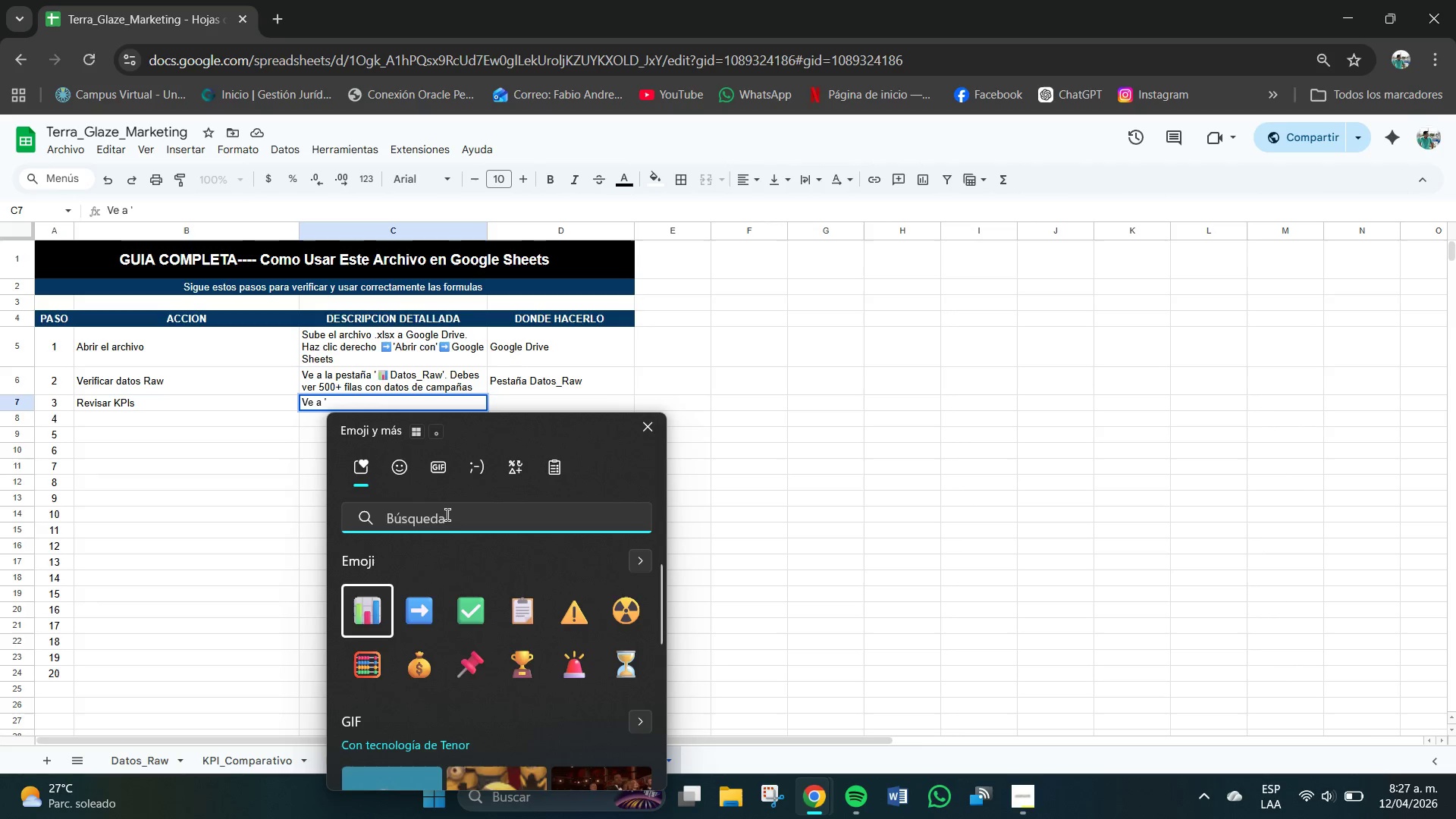 
left_click([447, 515])
 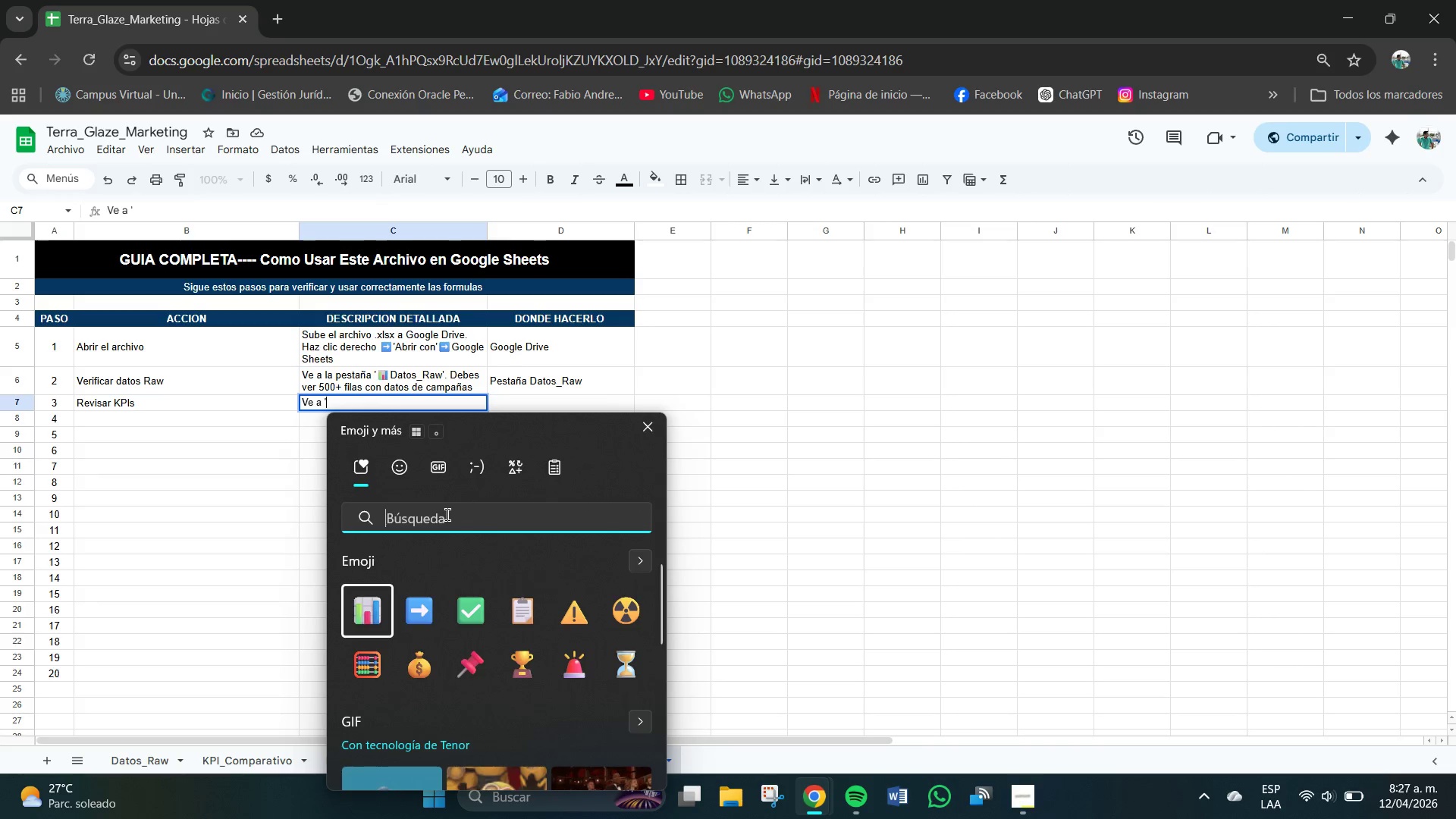 
type(gra)
 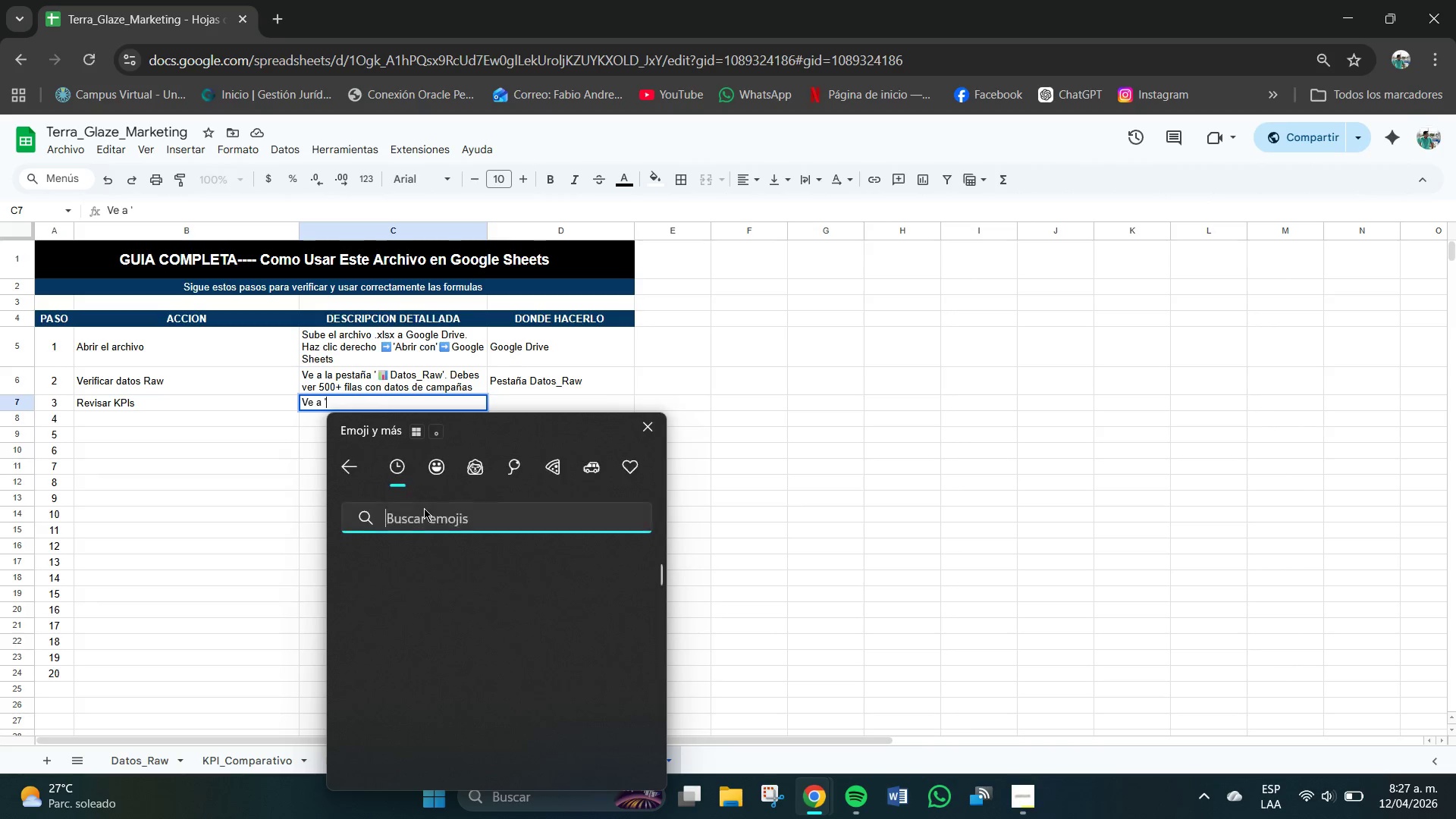 
left_click([416, 516])
 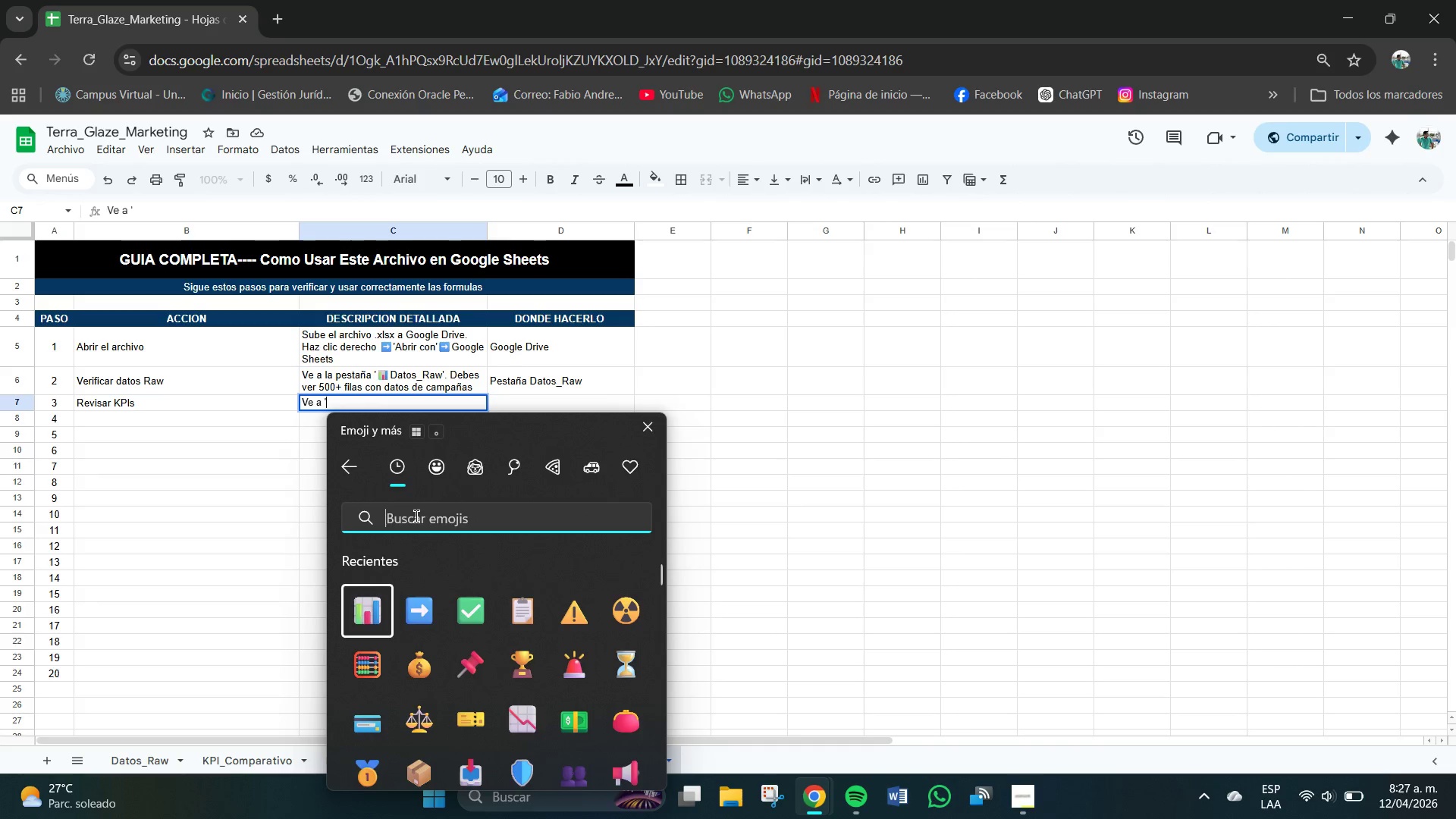 
type(grafi)
 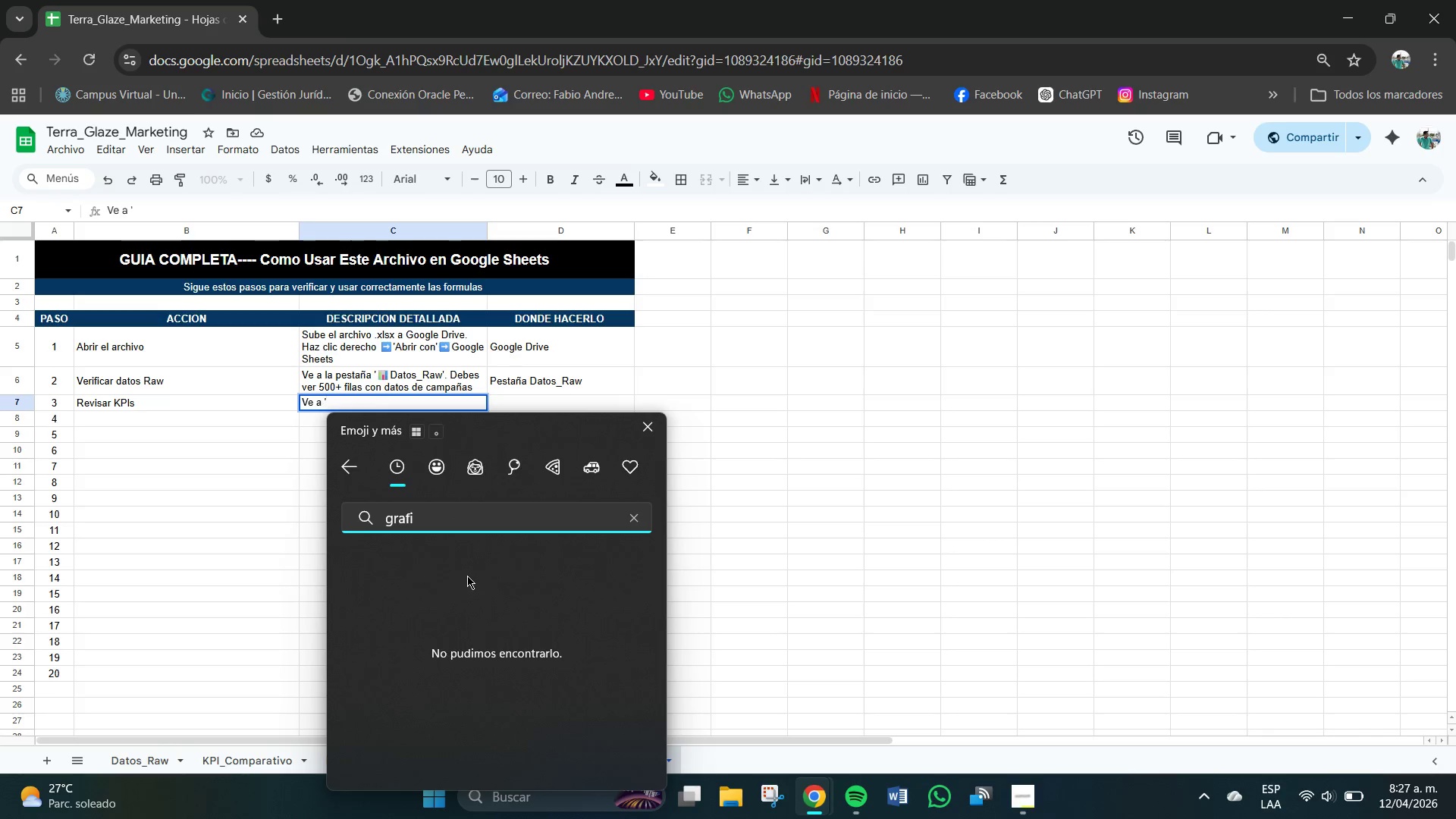 
key(Backspace)
 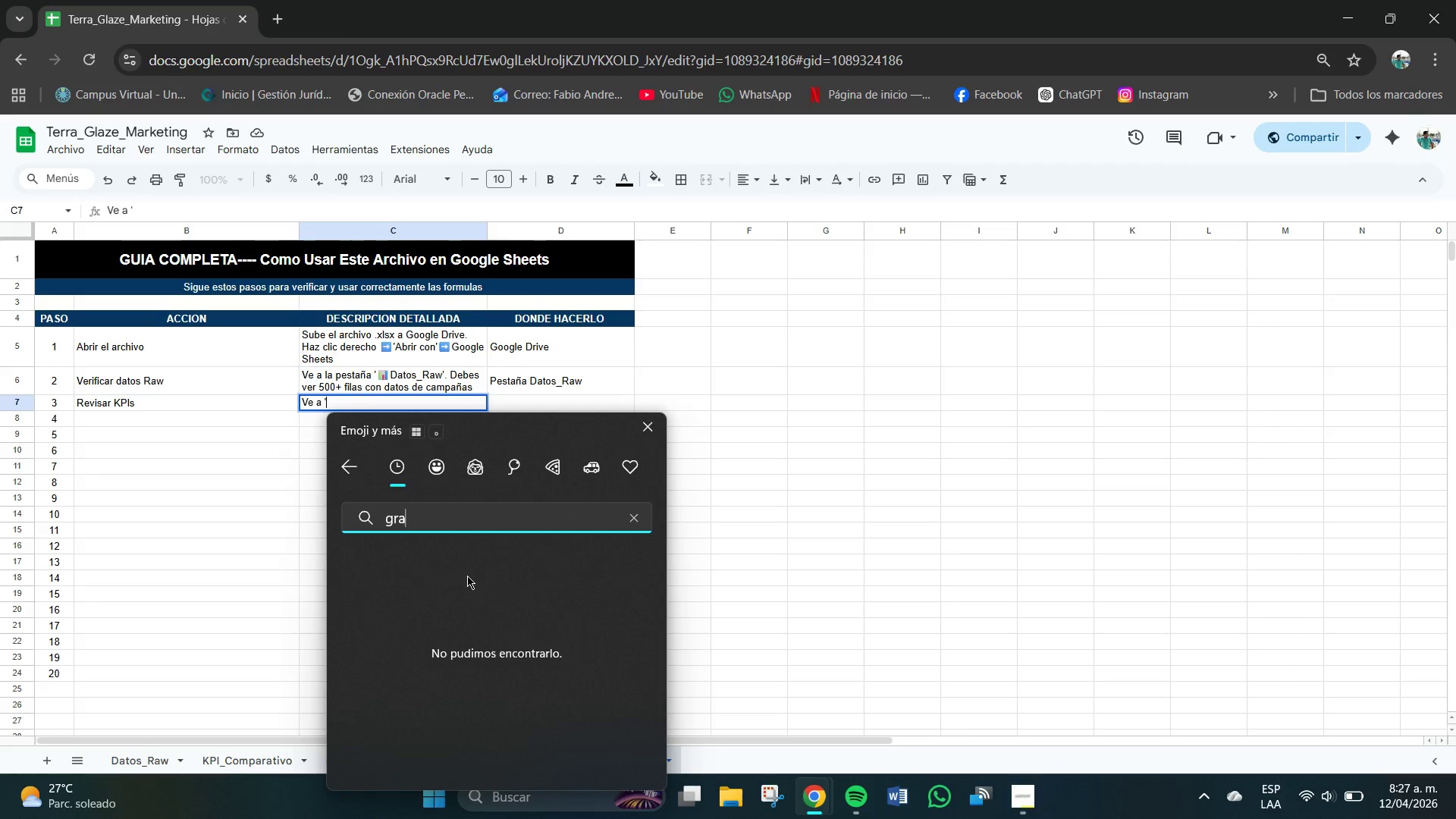 
key(Backspace)
 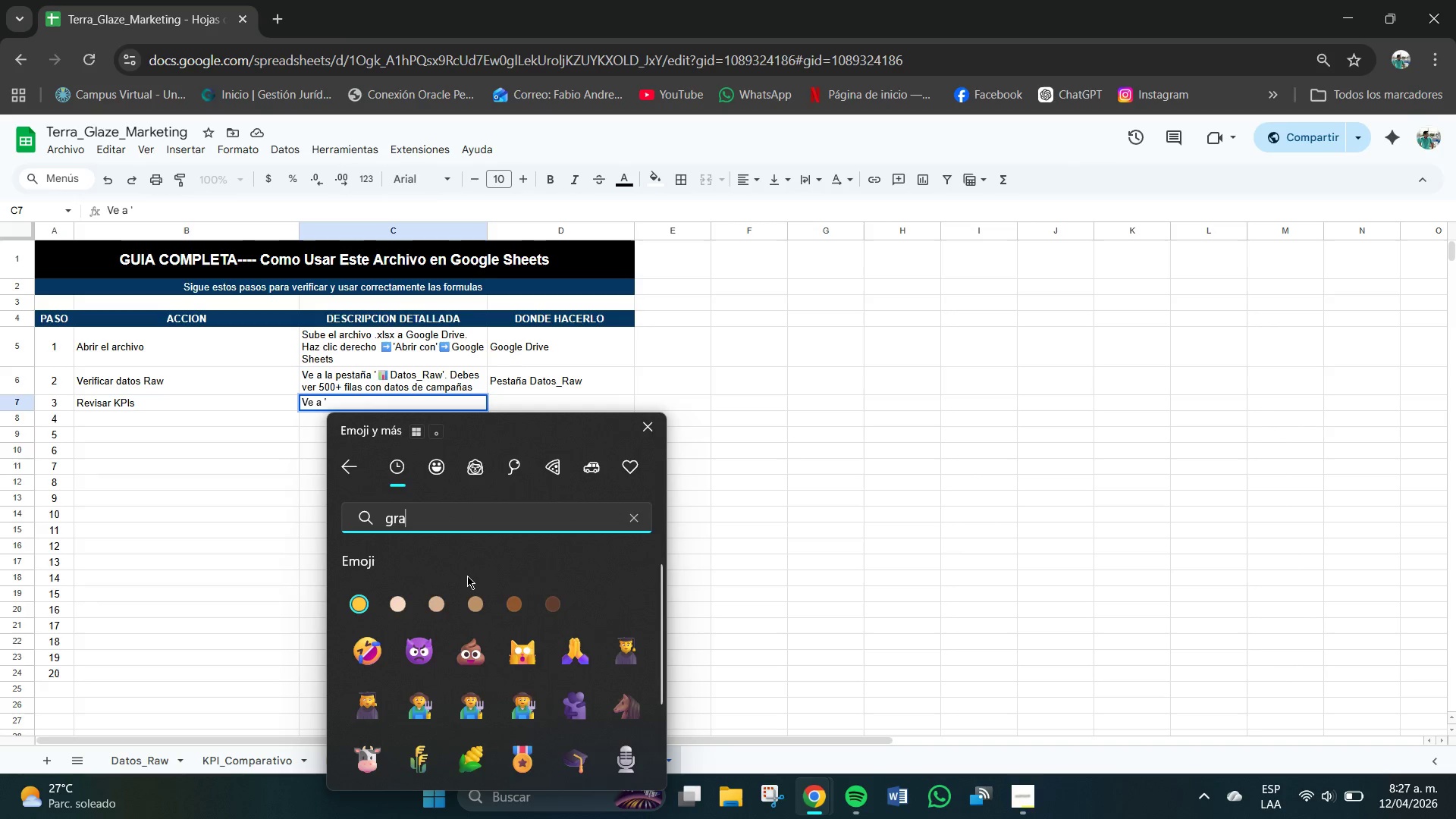 
key(Backspace)
 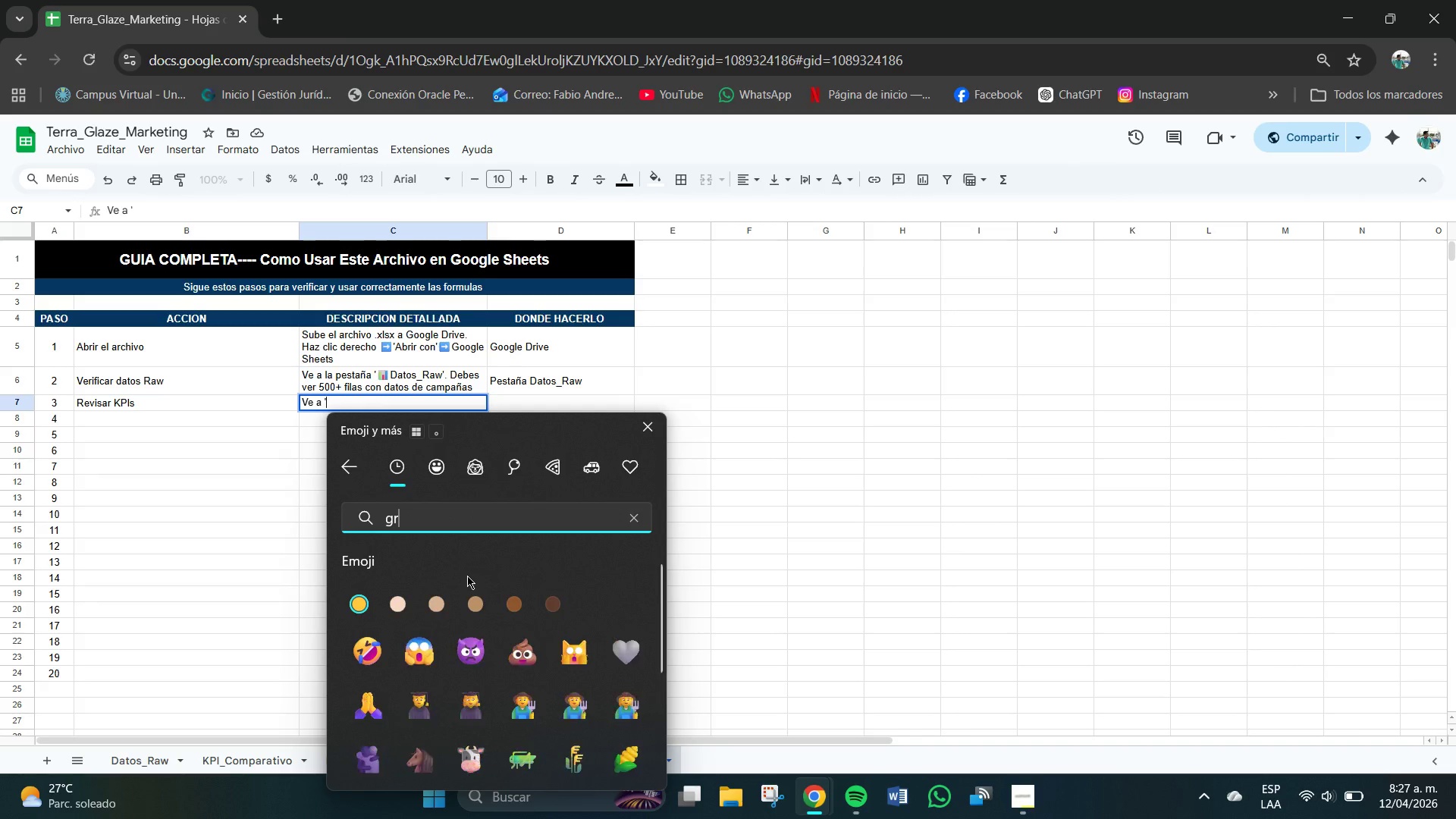 
key(Backspace)
 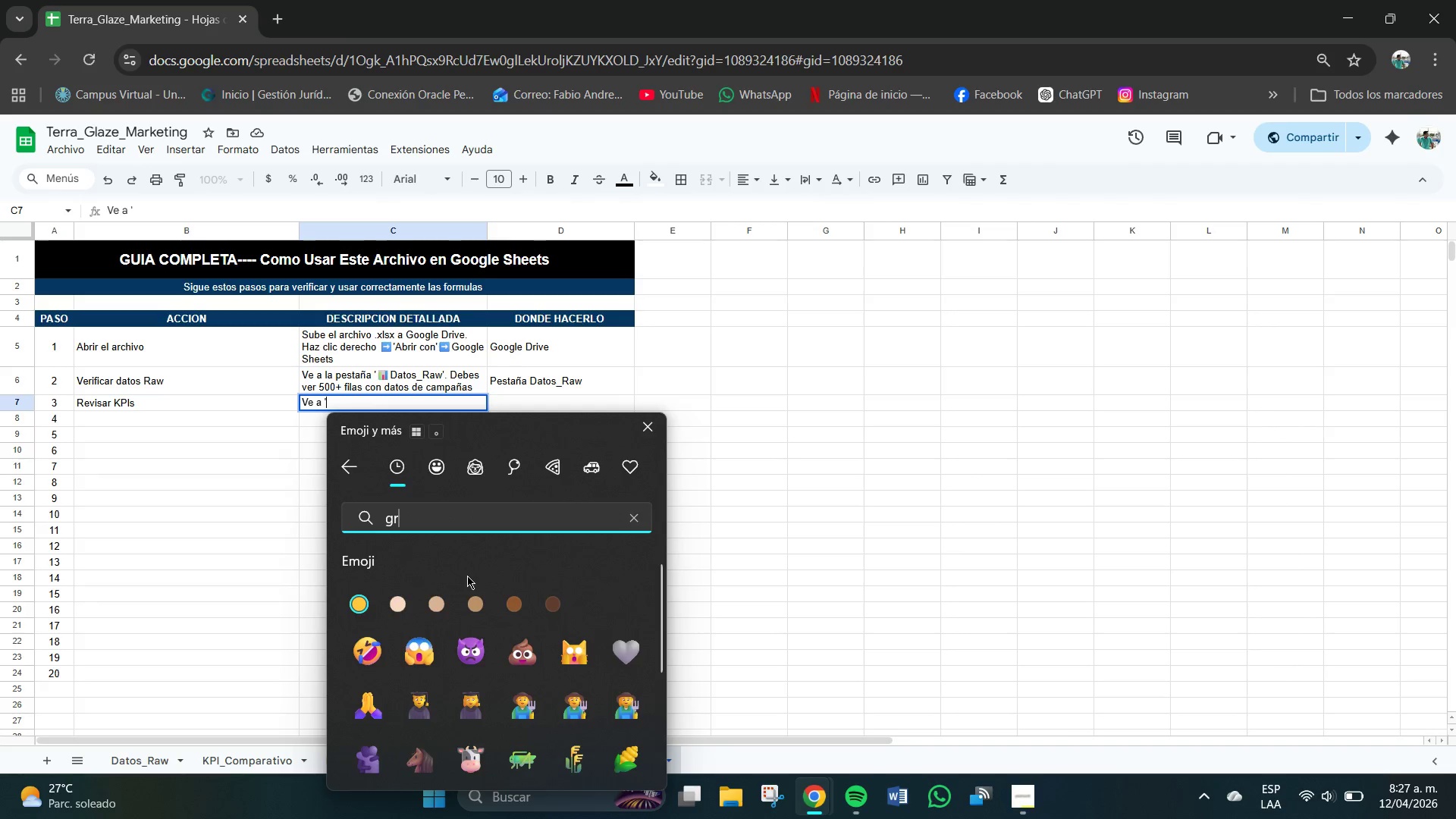 
key(Backspace)
 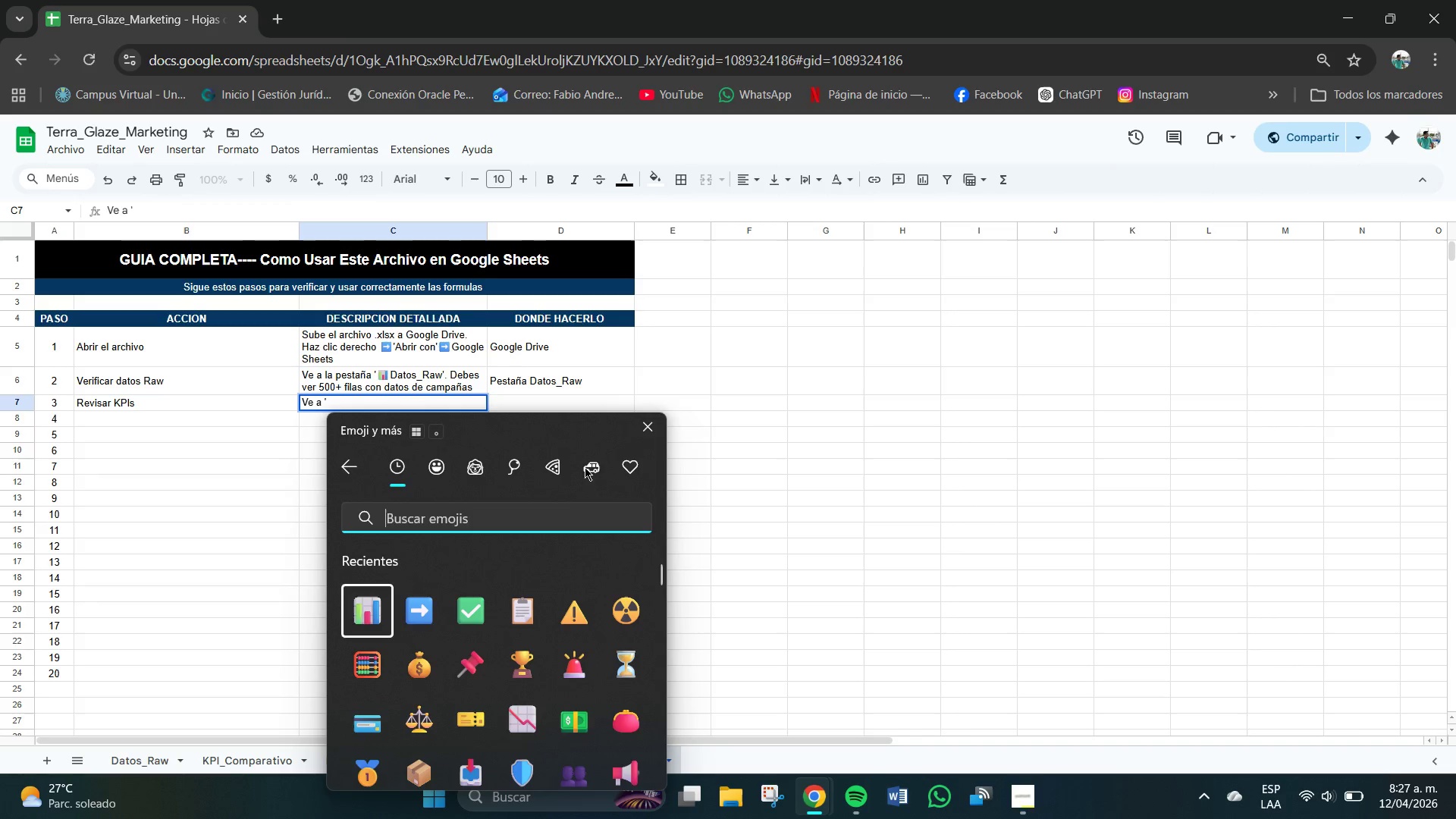 
left_click([592, 469])
 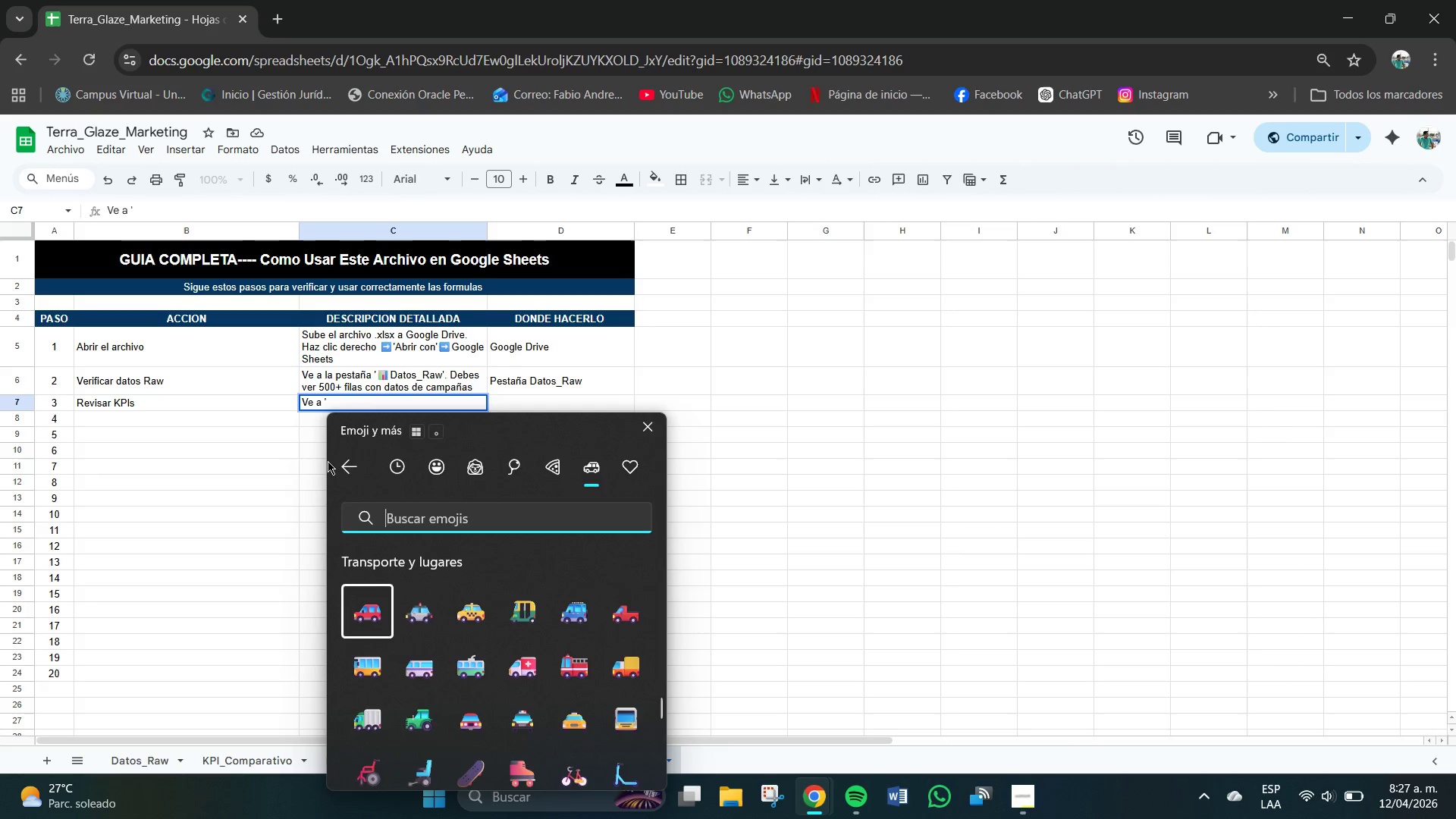 
left_click([395, 467])
 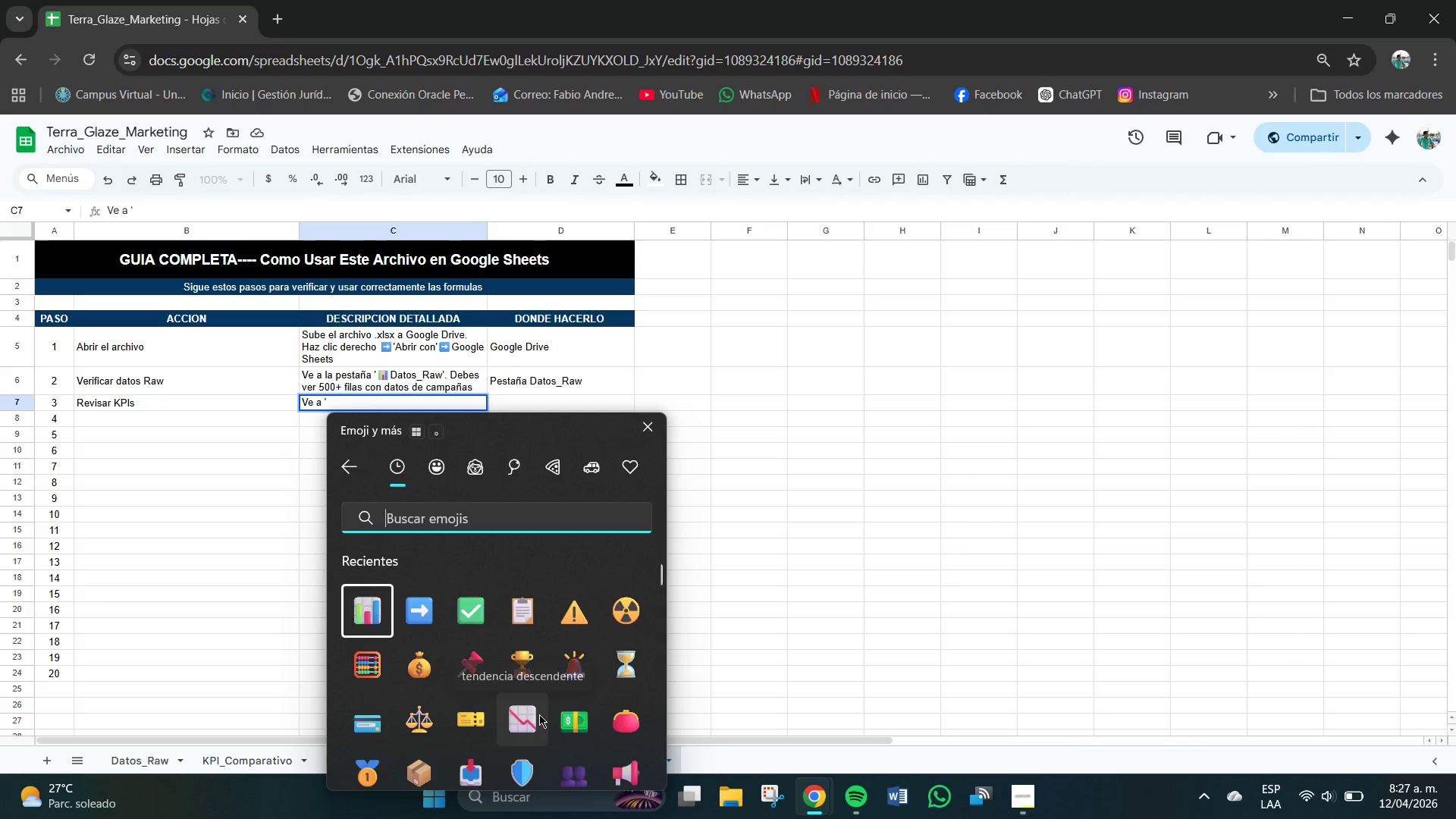 
left_click([539, 714])
 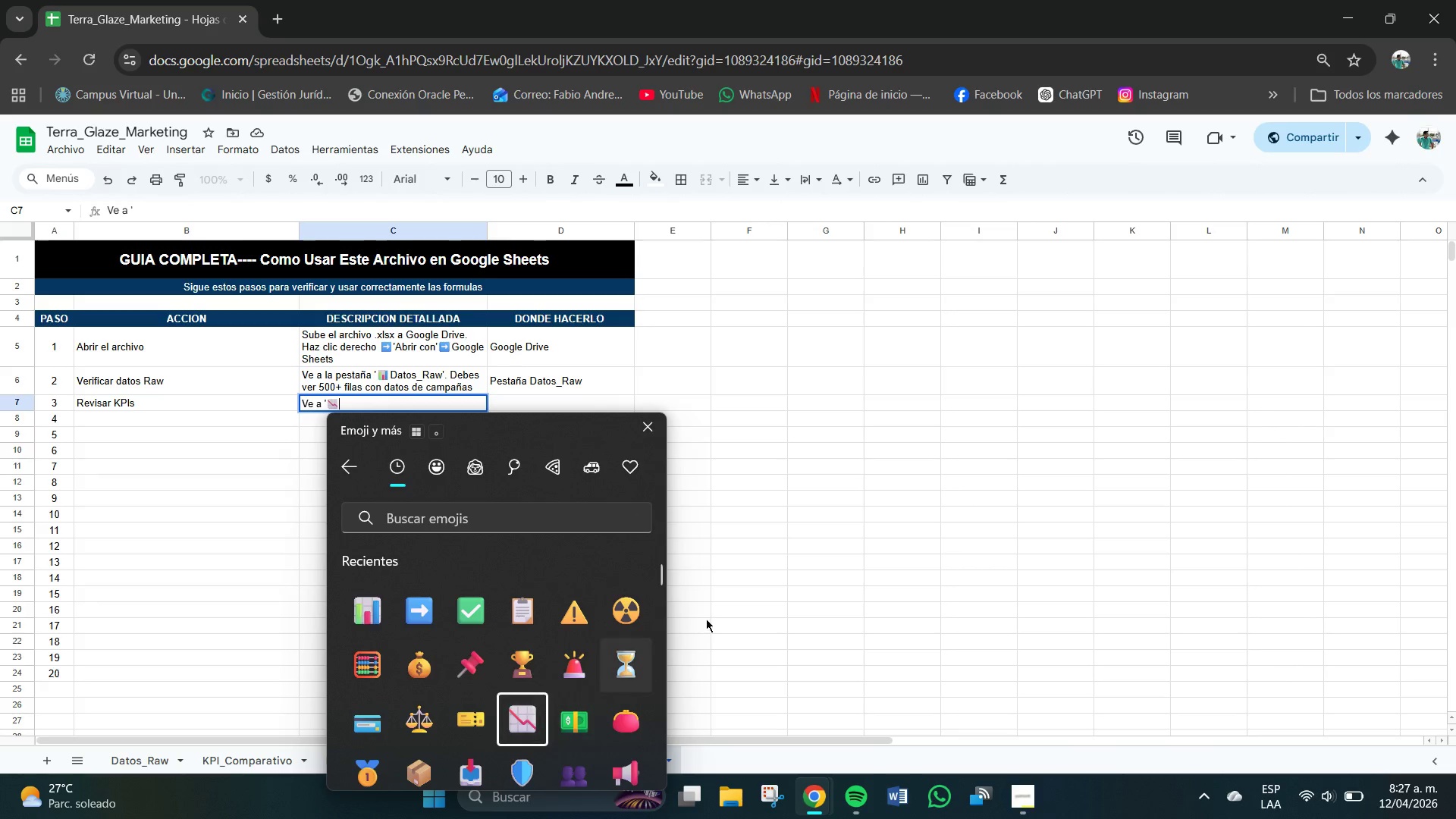 
left_click([836, 544])
 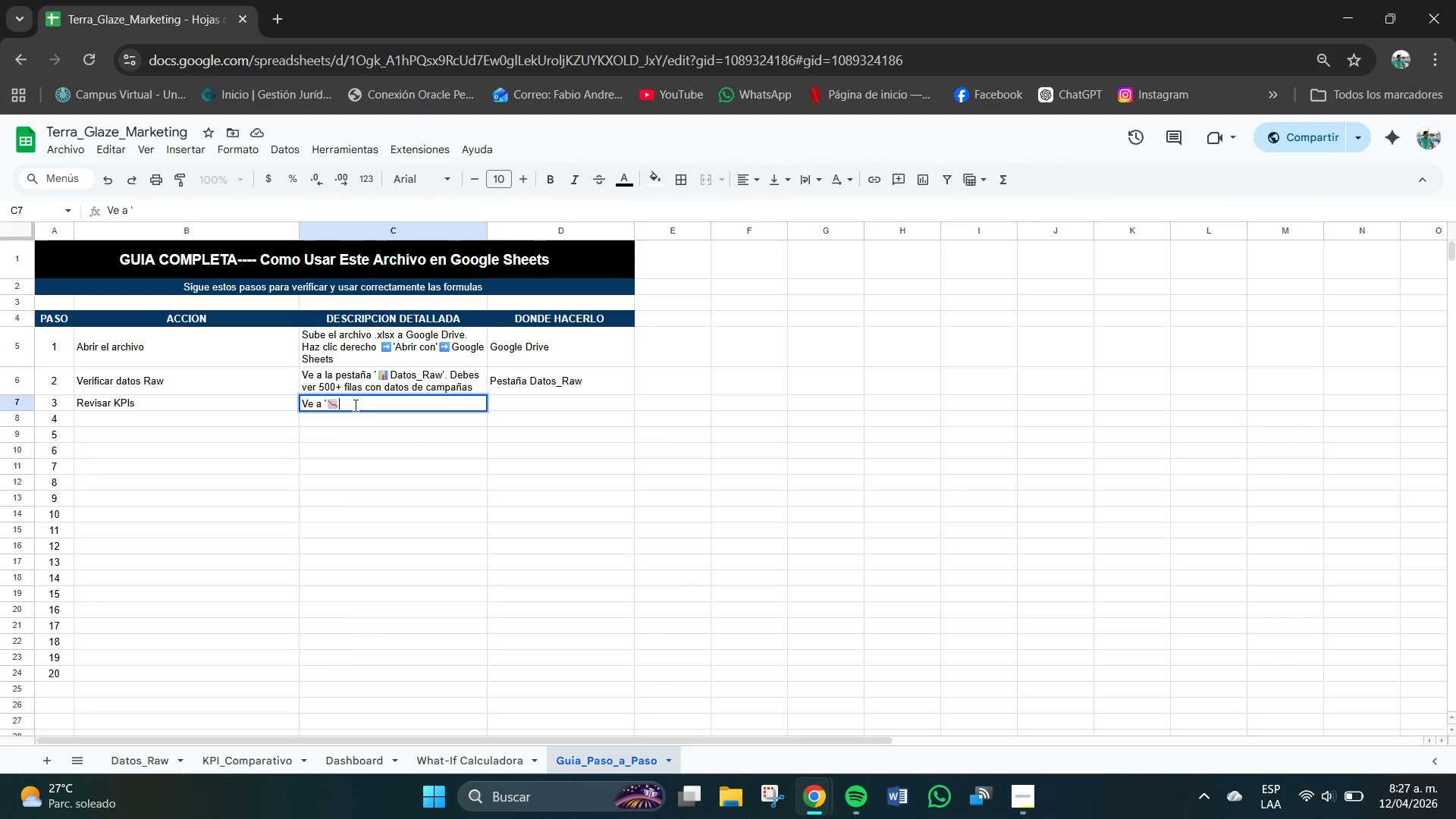 
left_click([344, 401])
 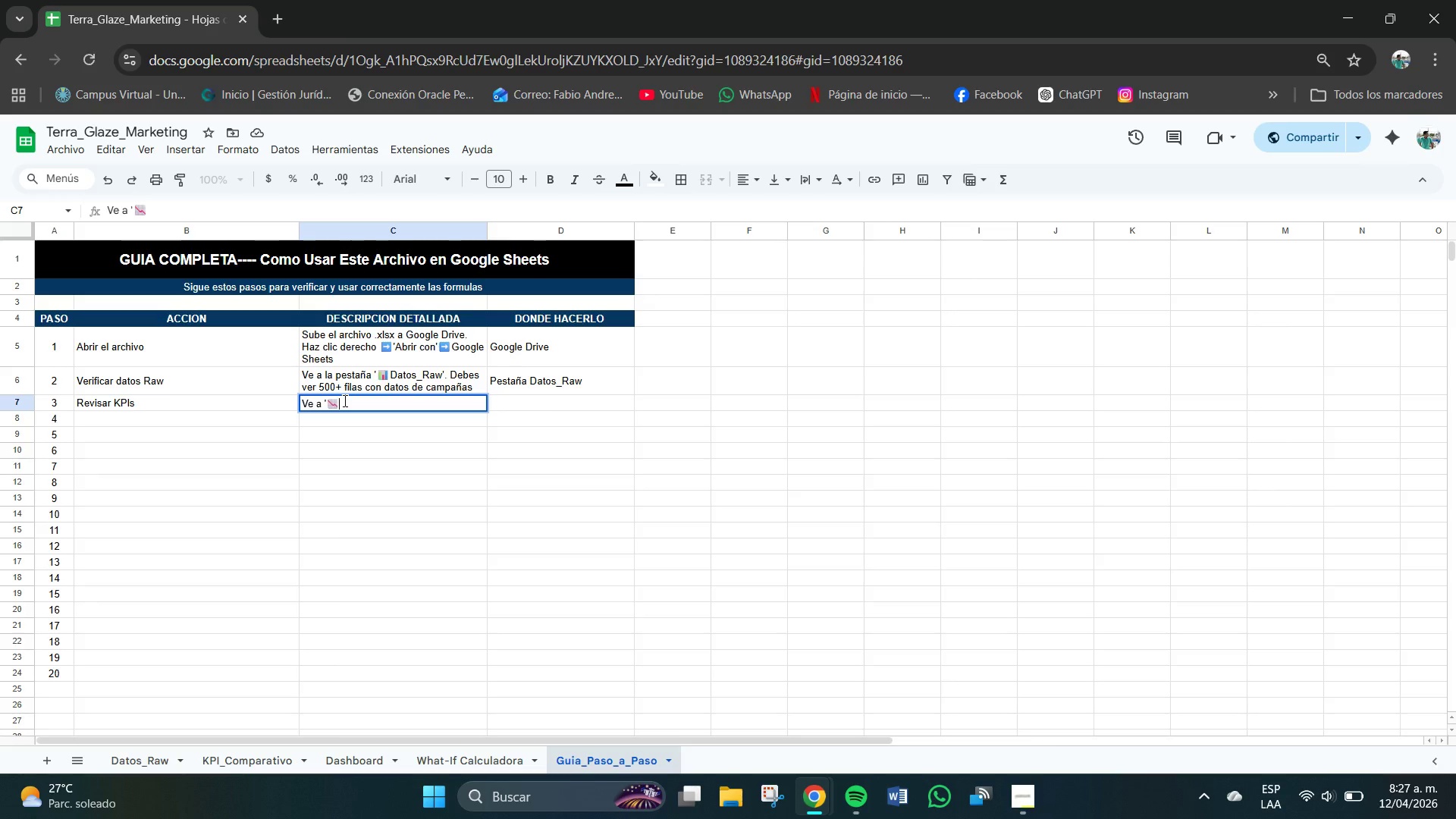 
type(KIP)
key(Backspace)
key(Backspace)
type(pi)
key(Backspace)
key(Backspace)
type(PIM)
key(Backspace)
type(_Compareativo[ La s)
key(Backspace)
key(Backspace)
type(s Tabalas)
key(Backspace)
key(Backspace)
key(Backspace)
key(Backspace)
type(ls)
key(Backspace)
type(as 1,2,3)
key(Backspace)
key(Backspace)
type( y 3 deben mostrar n8umeos)
key(Backspace)
key(Backspace)
key(Backspace)
key(Backspace)
key(Backspace)
key(Backspace)
type(umenro)
key(Backspace)
type(os cal)
key(Backspace)
type(lculados)
 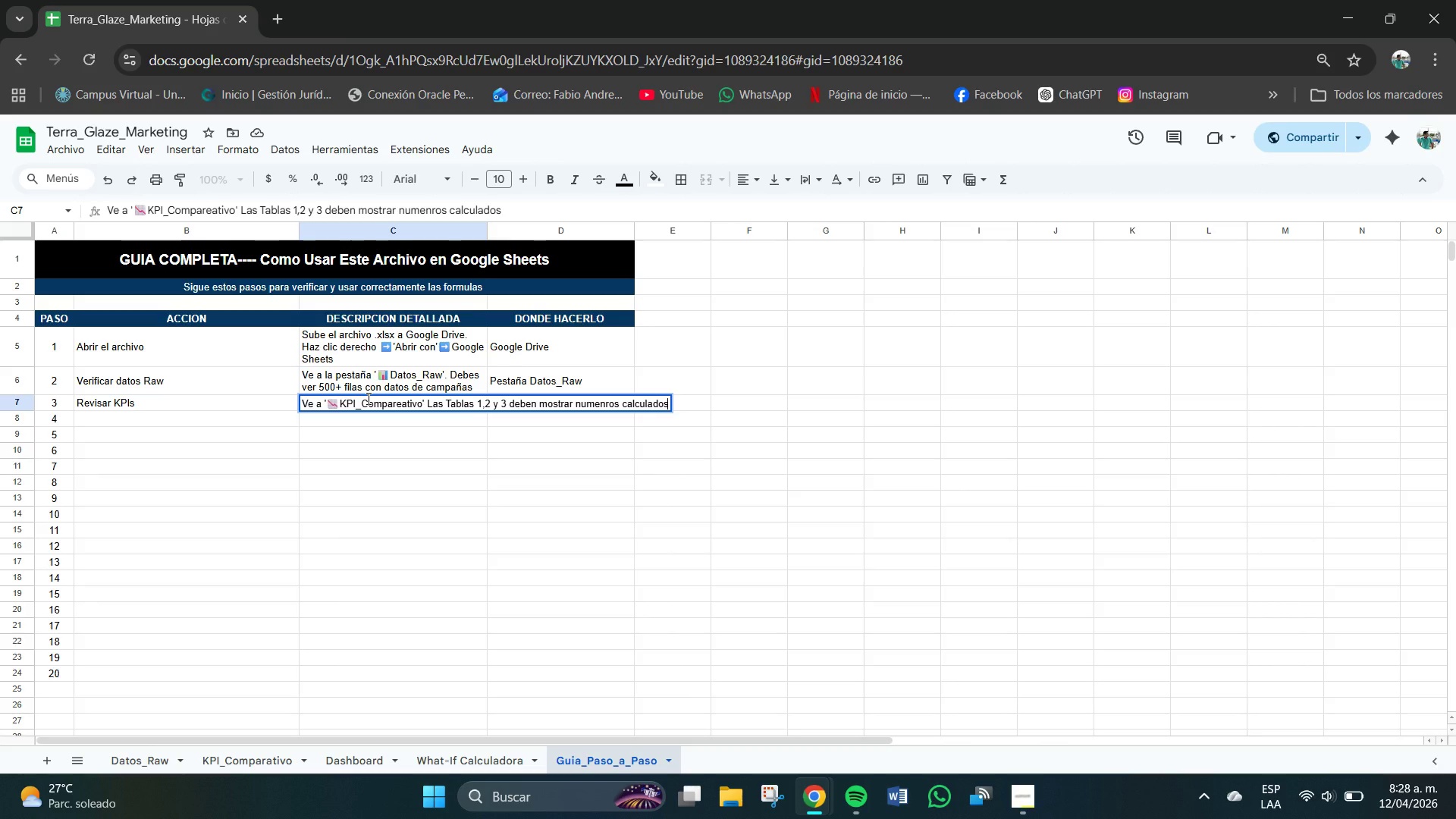 
wait(7.23)
 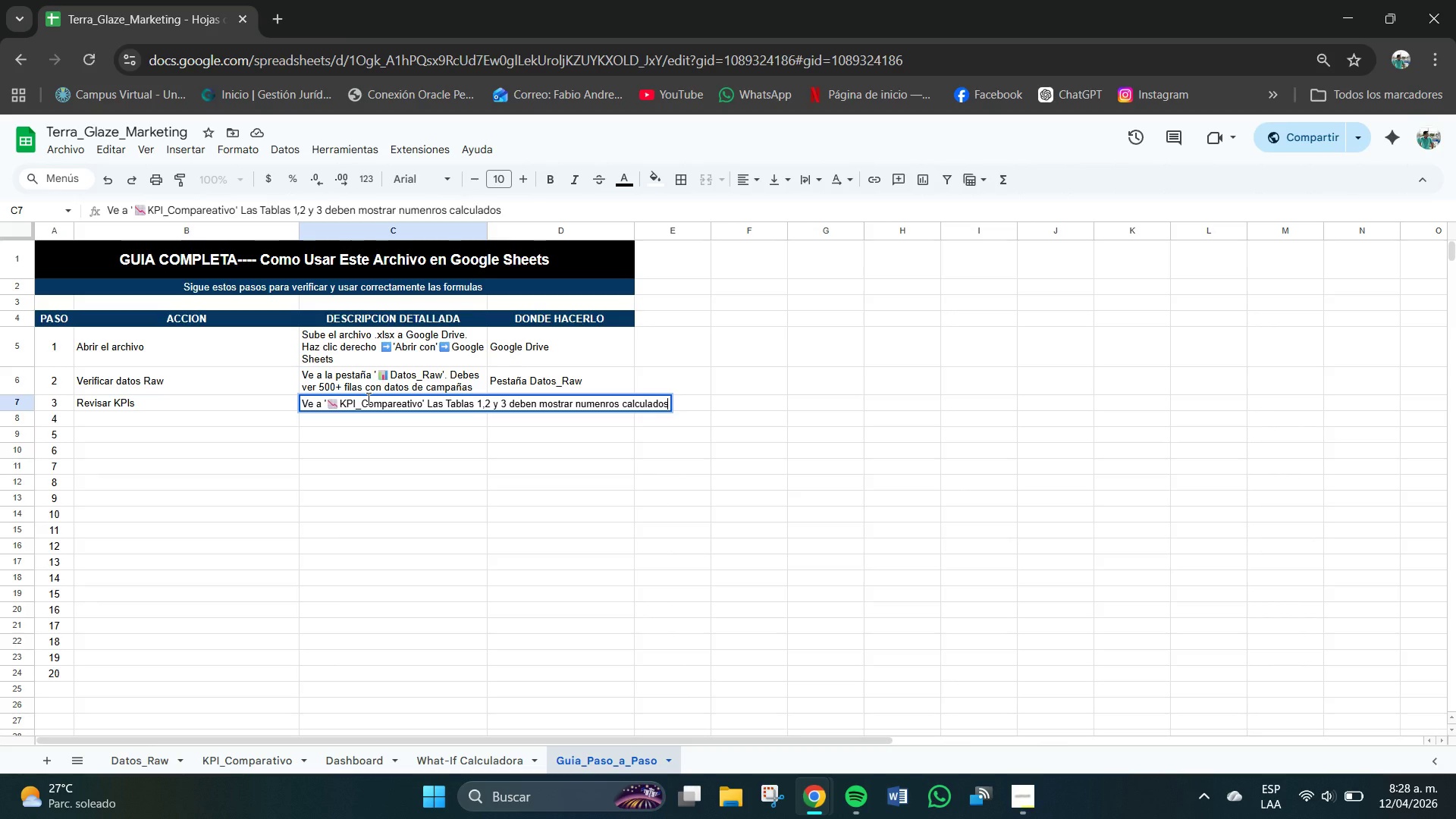 
type( automaticamnete )
key(Backspace)
key(Backspace)
key(Backspace)
key(Backspace)
key(Backspace)
type(rnt)
key(Backspace)
key(Backspace)
key(Backspace)
type(ente)
 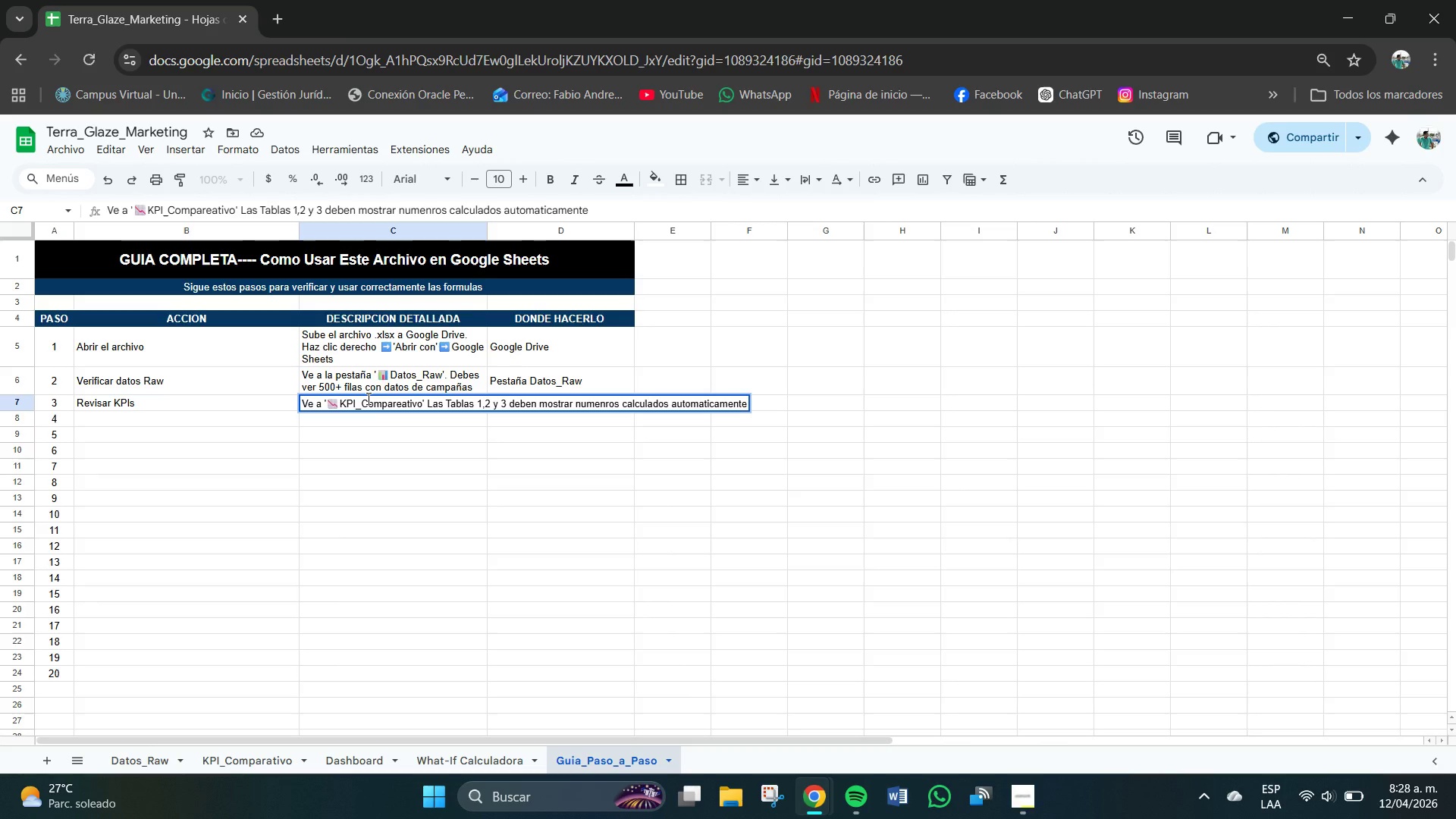 
key(Enter)
 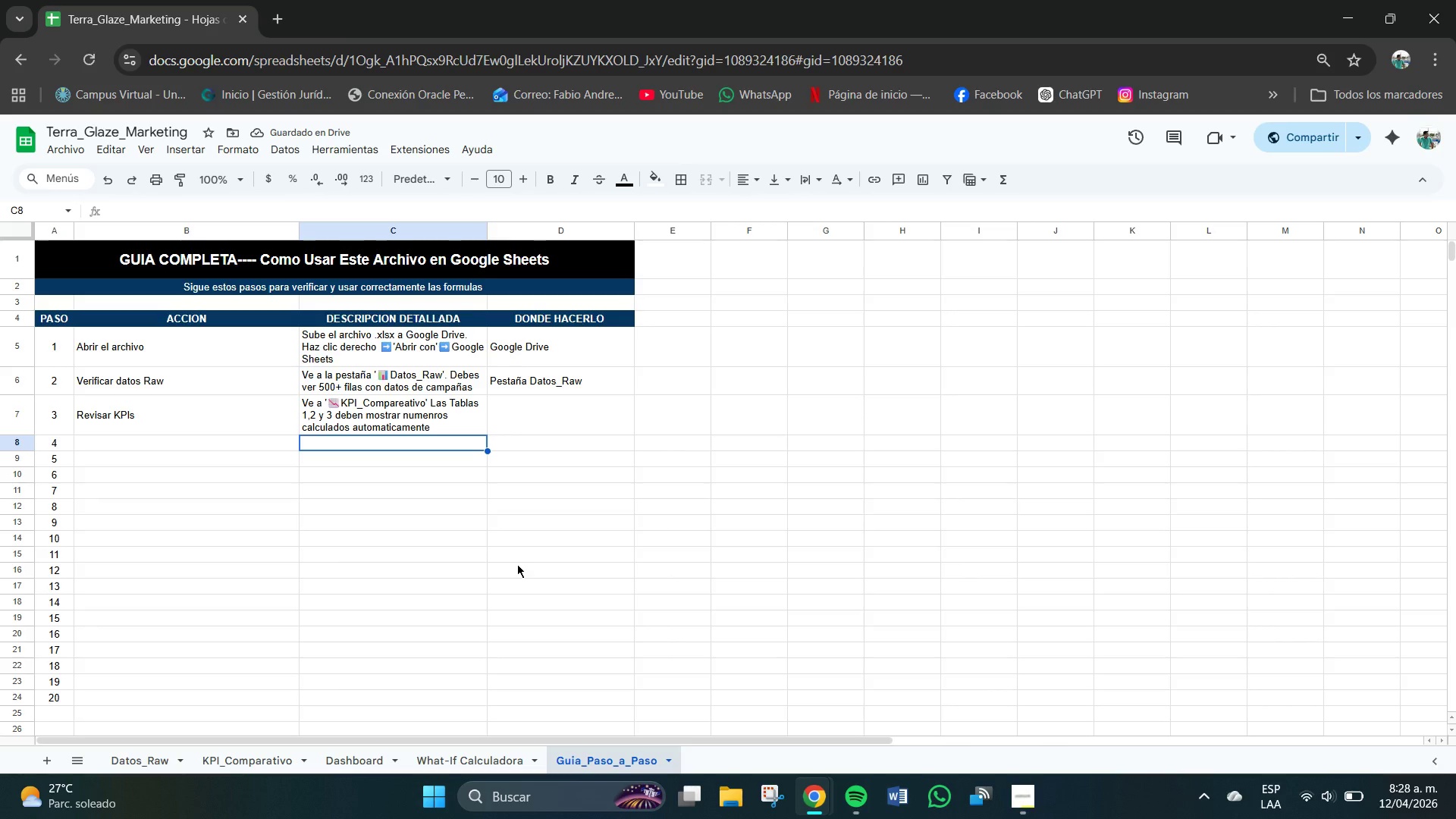 
left_click([510, 416])
 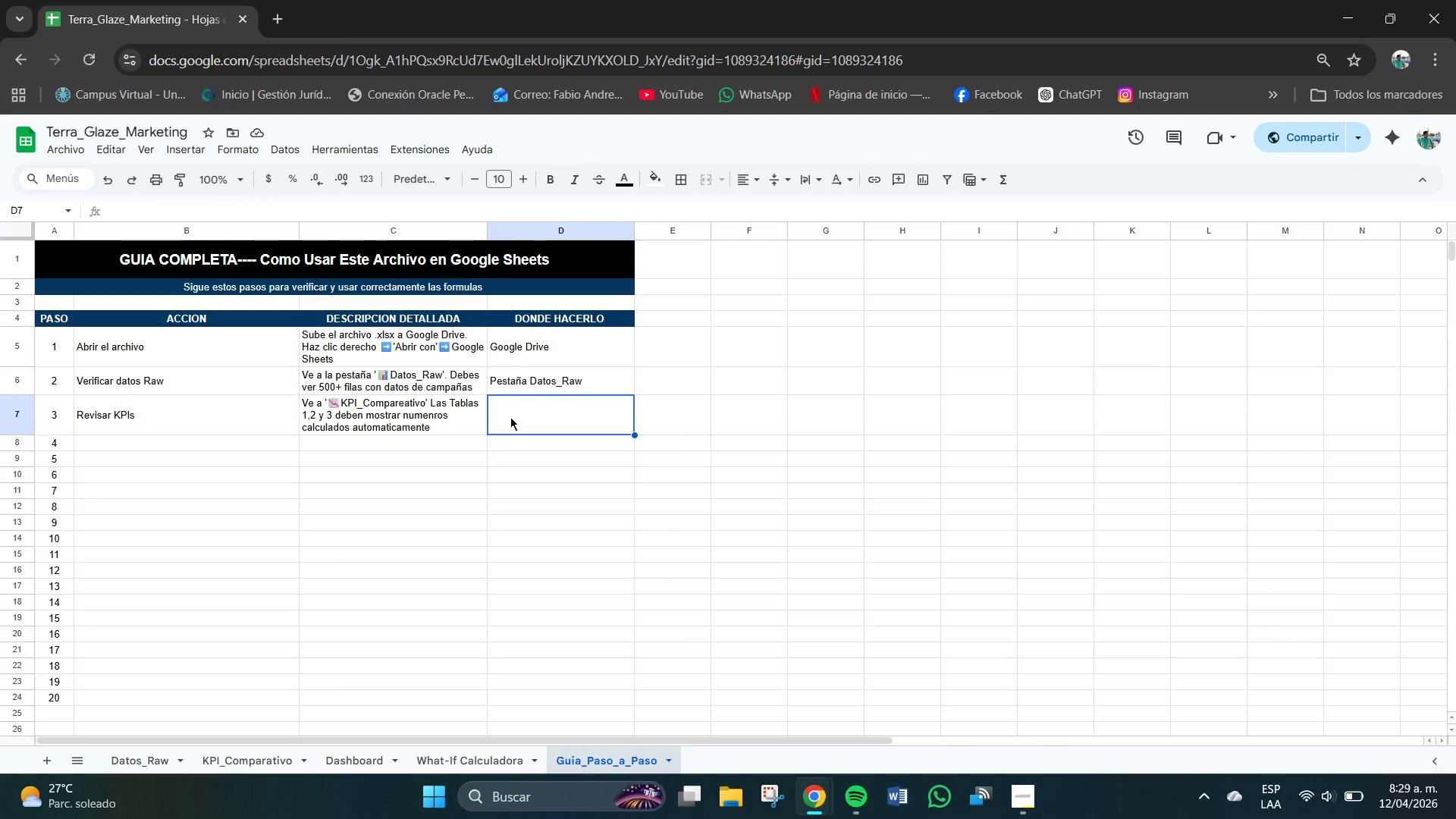 
wait(5.23)
 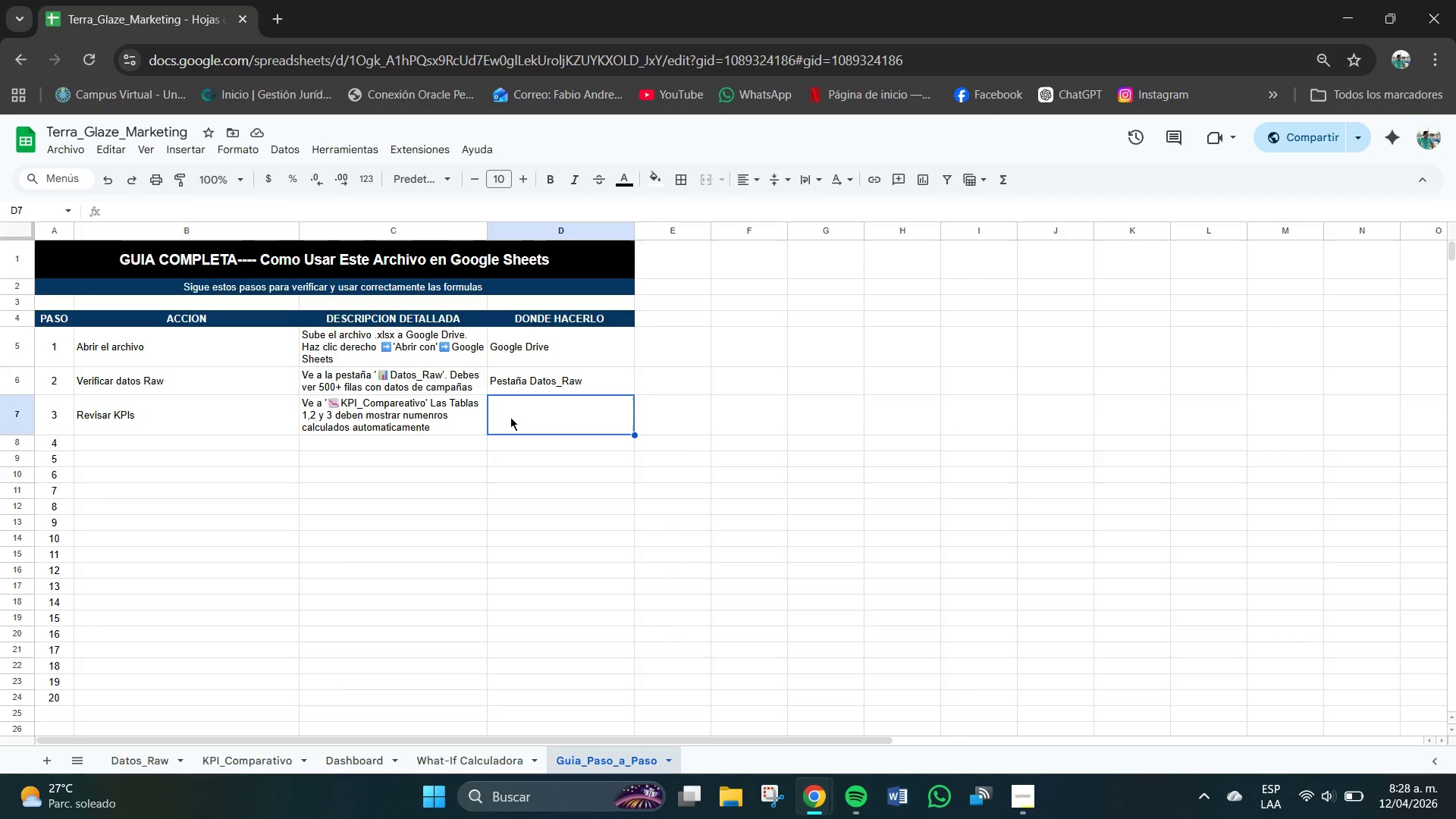 
type(Pesta`aK)
key(Backspace)
type( KPI_Comparativo)
 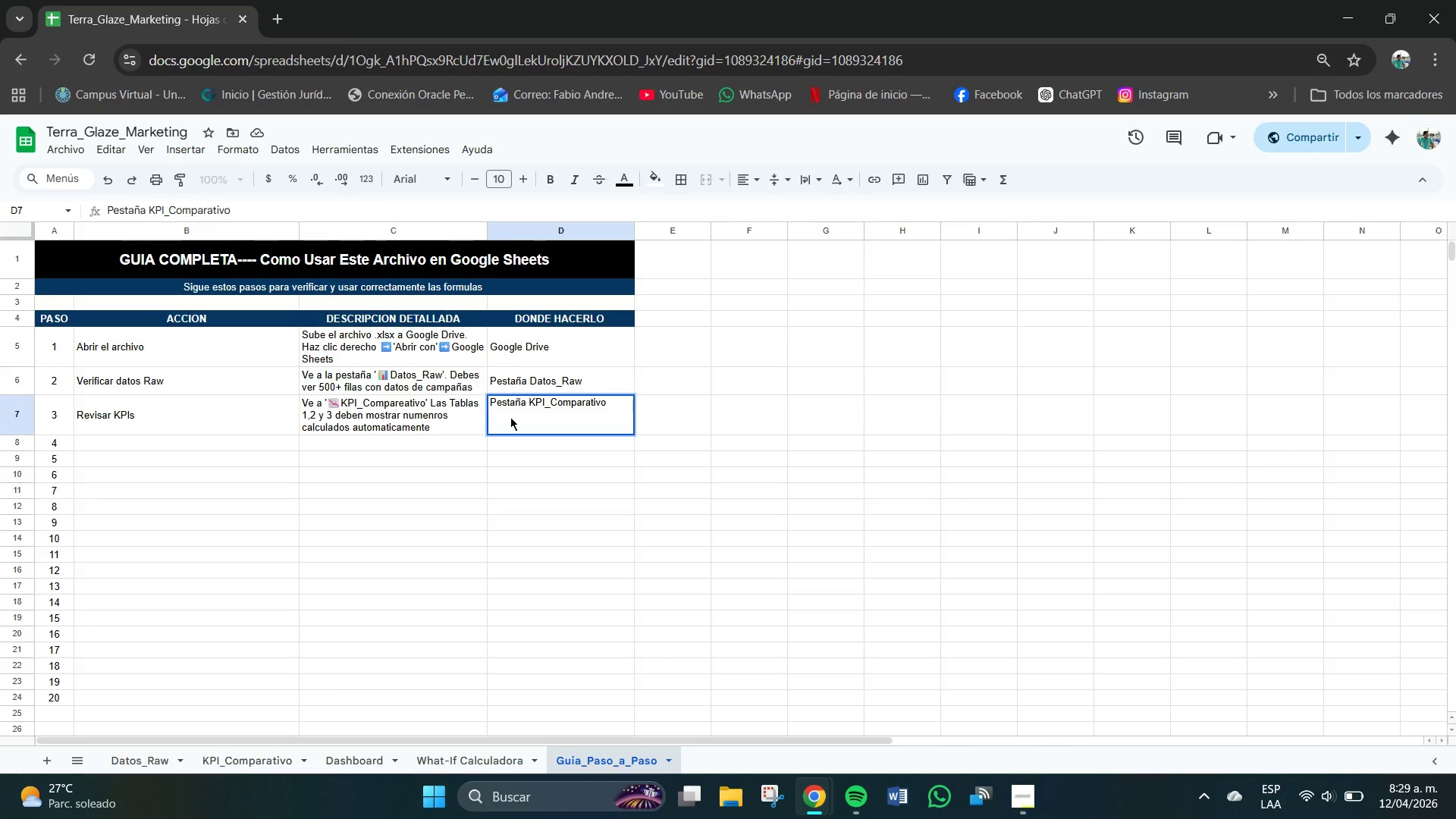 
key(Enter)
 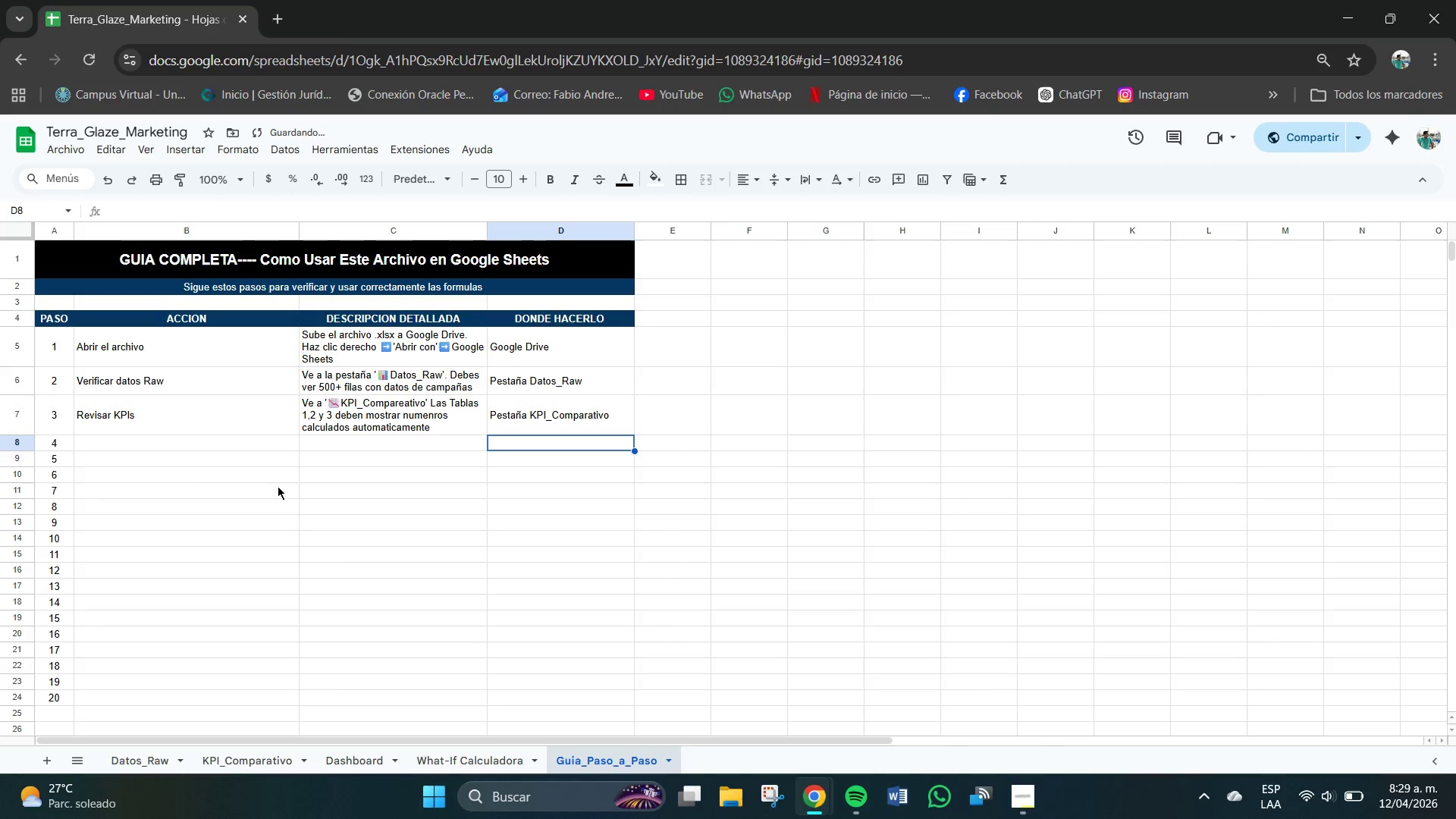 
left_click([136, 441])
 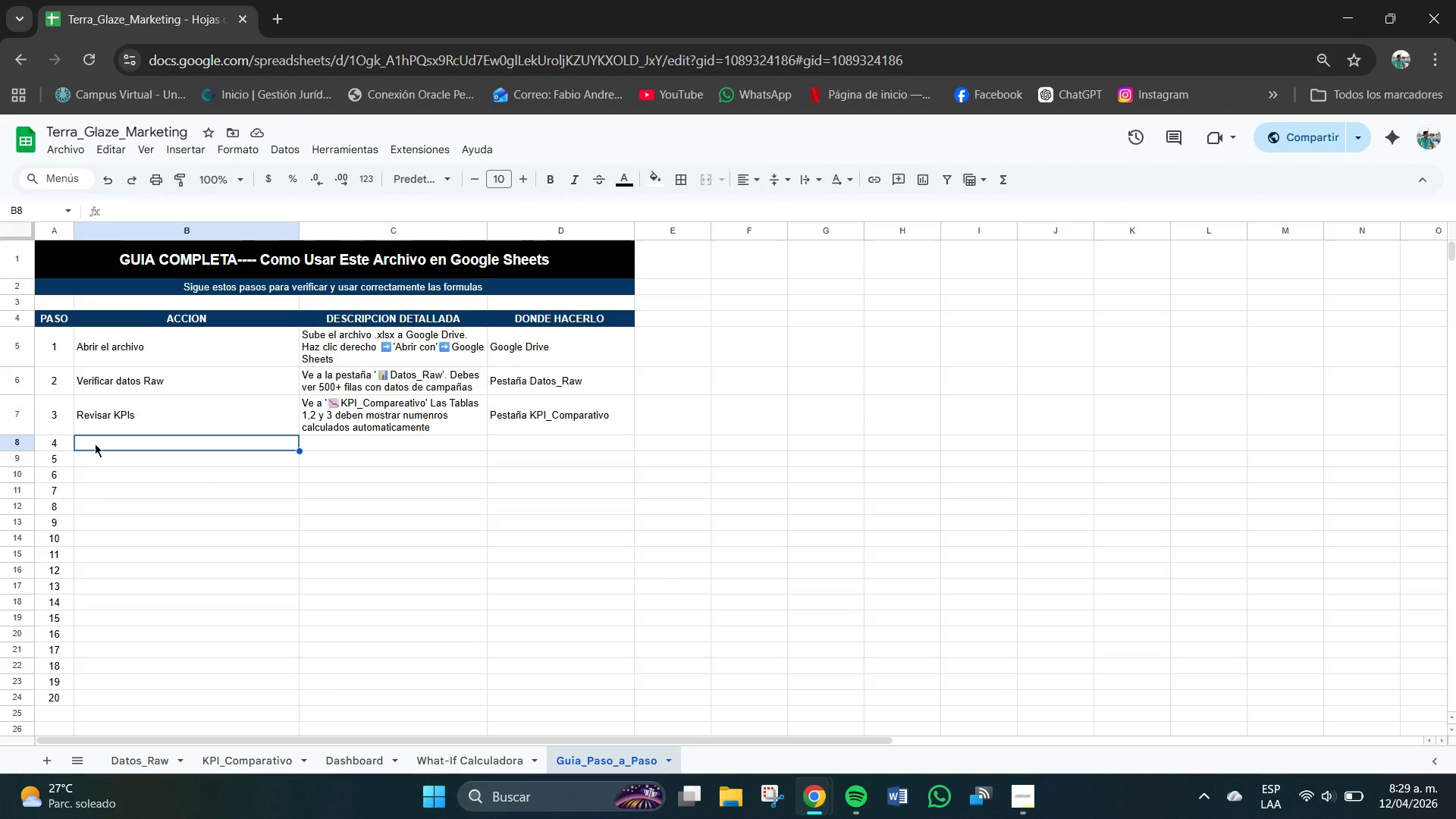 
type(Ver Dashboard)
 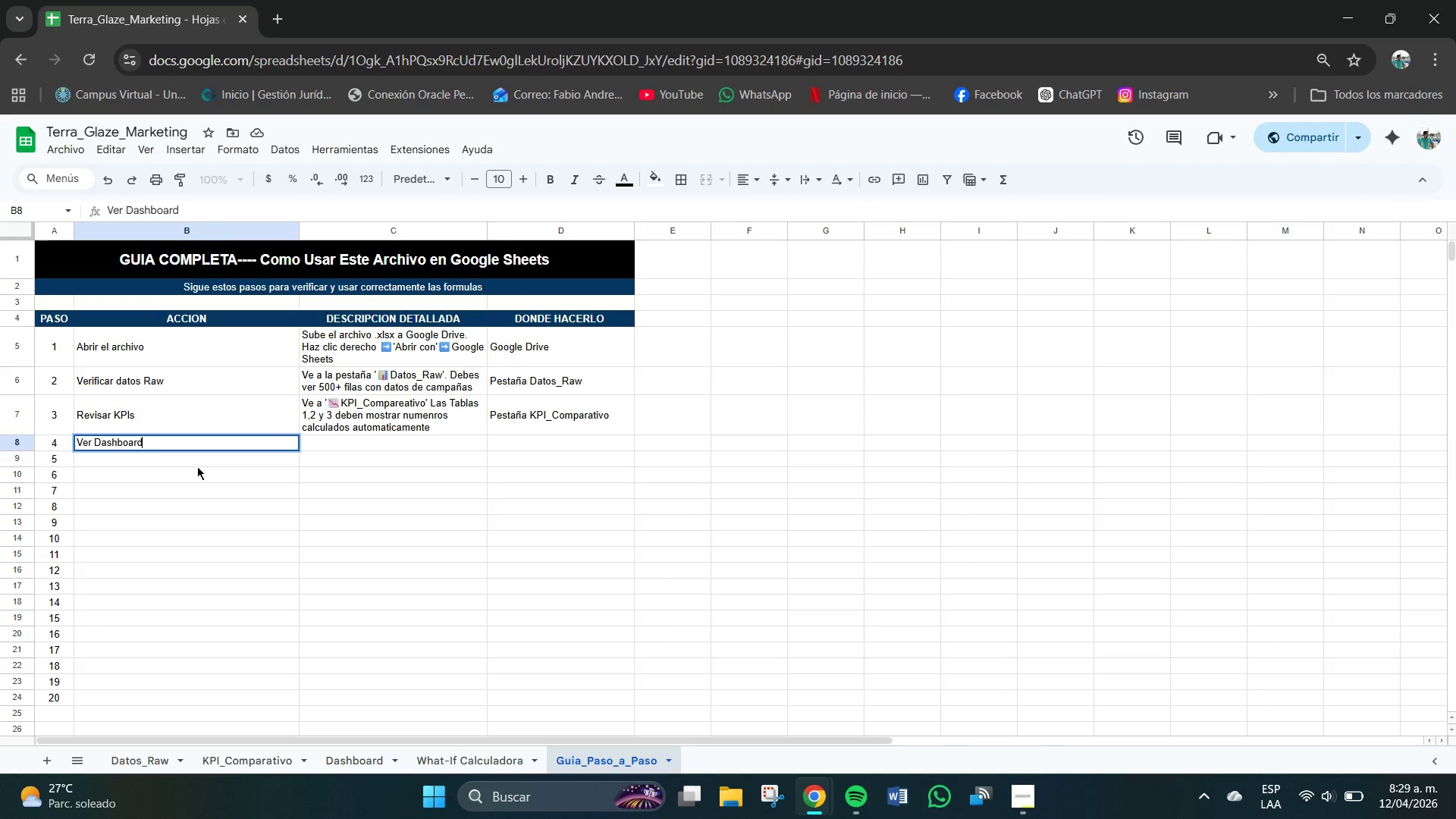 
key(Tab)
 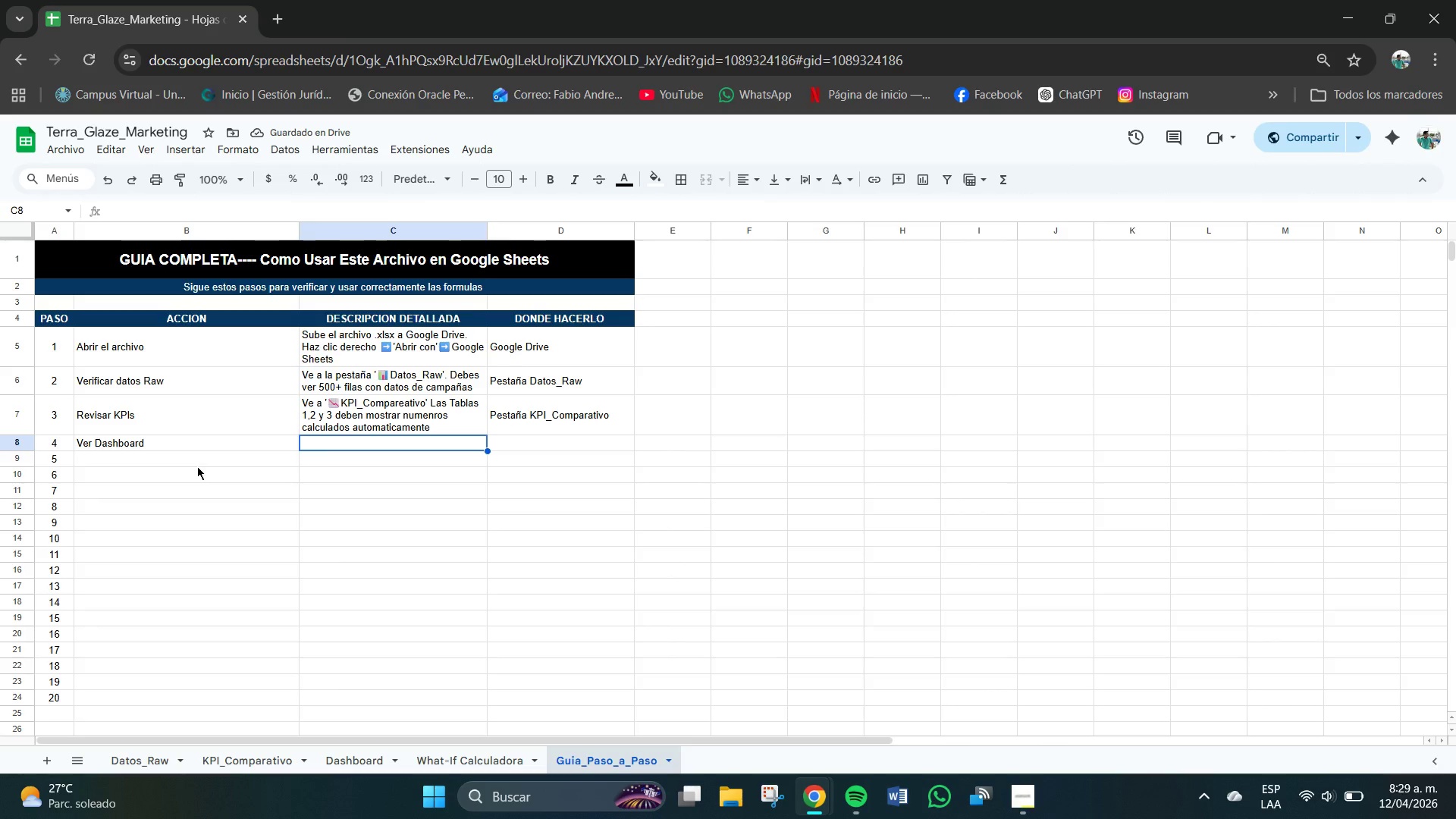 
type(C)
key(Backspace)
type(Vea )
key(Backspace)
key(Backspace)
type( a )
 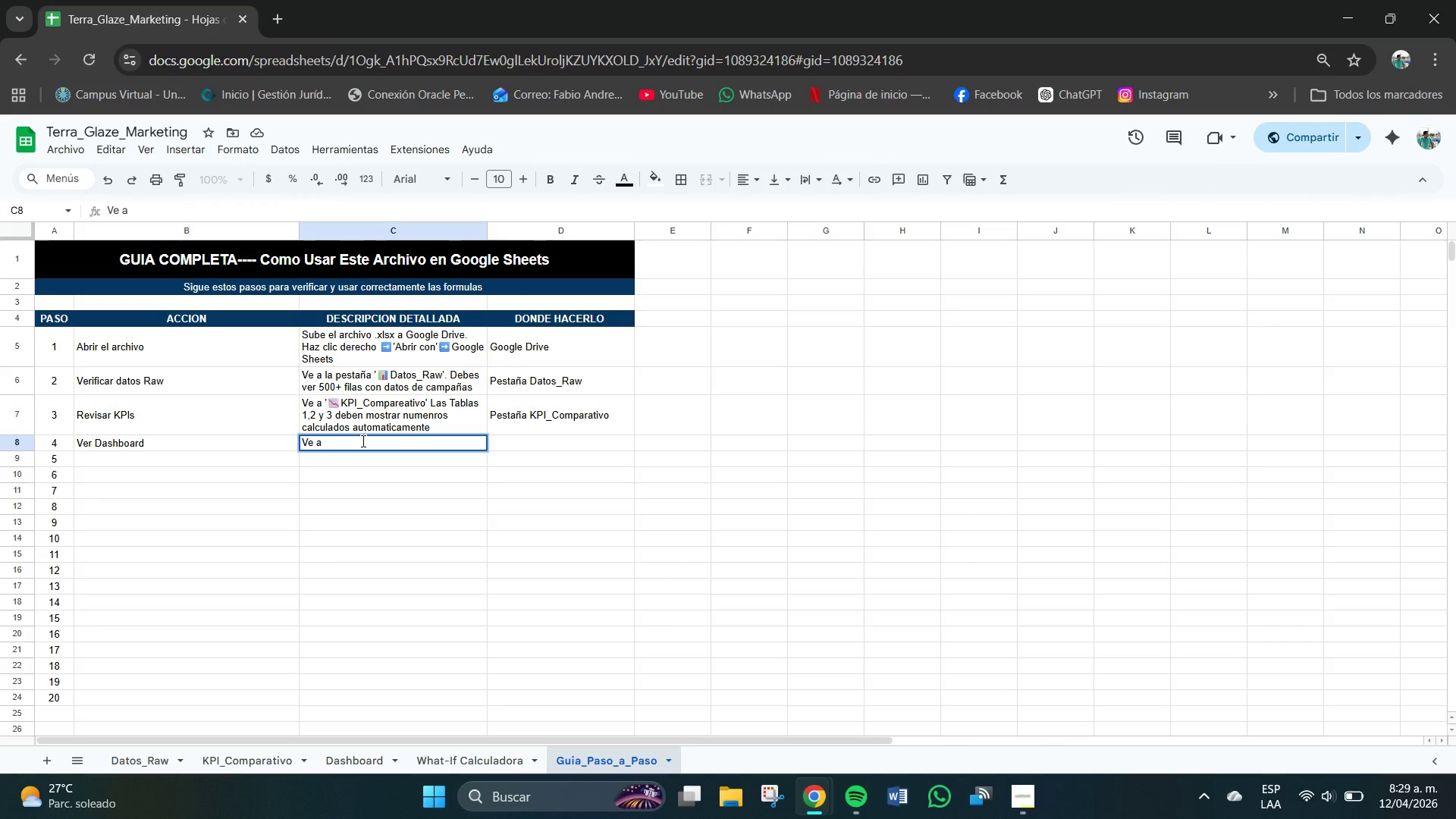 
key(Shift+BracketLeft)
 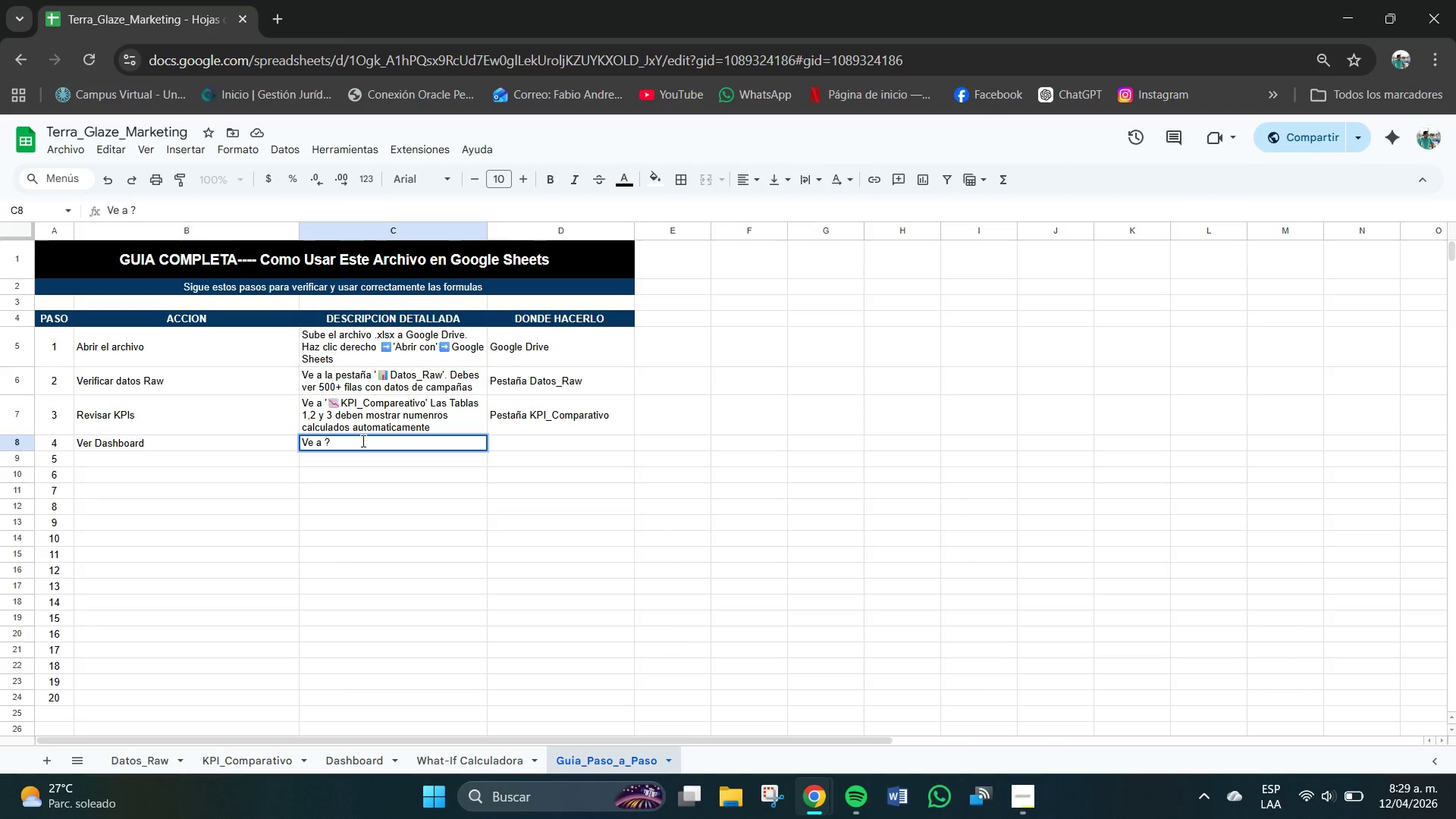 
key(Backspace)
 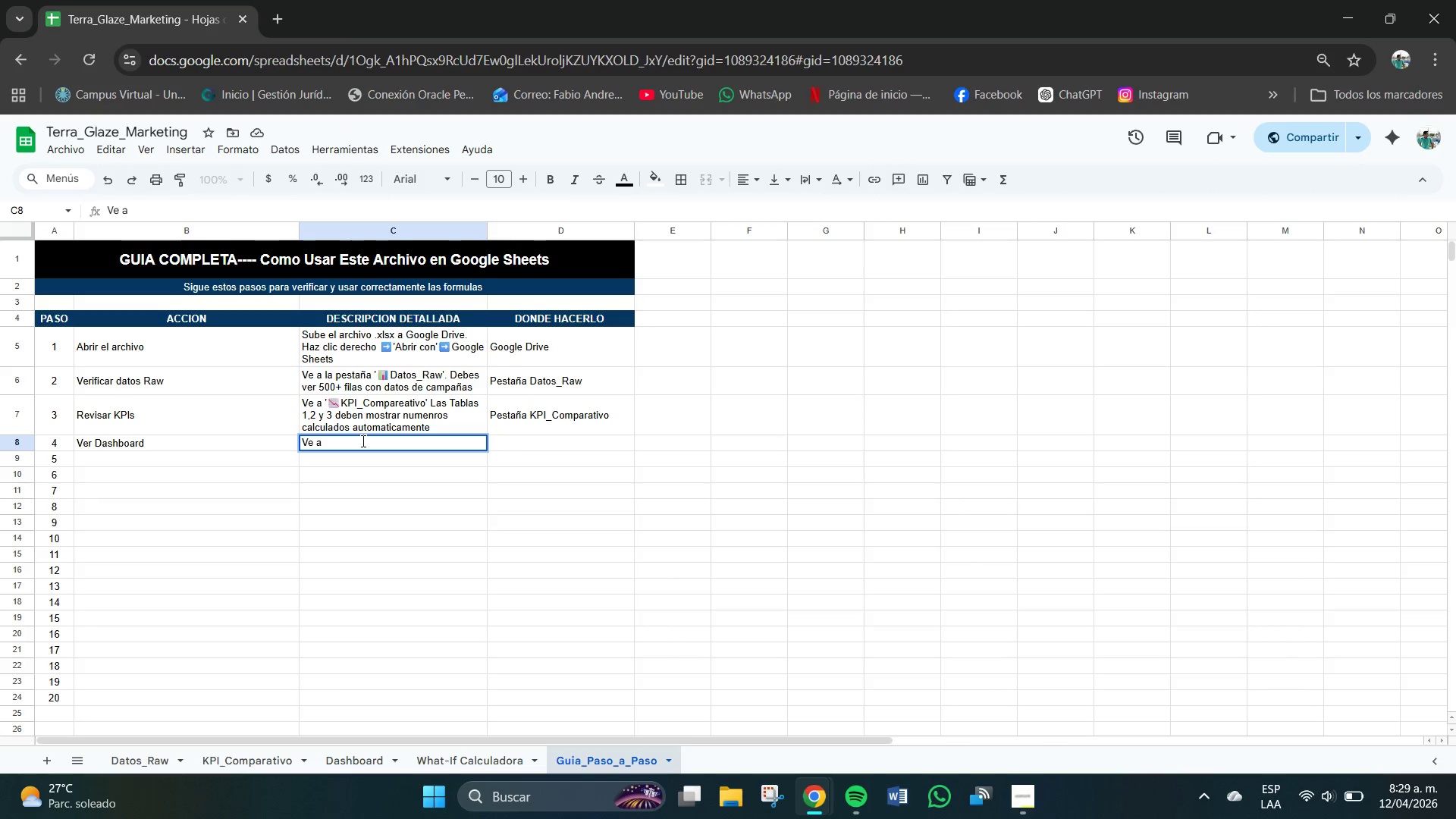 
key(Backspace)
 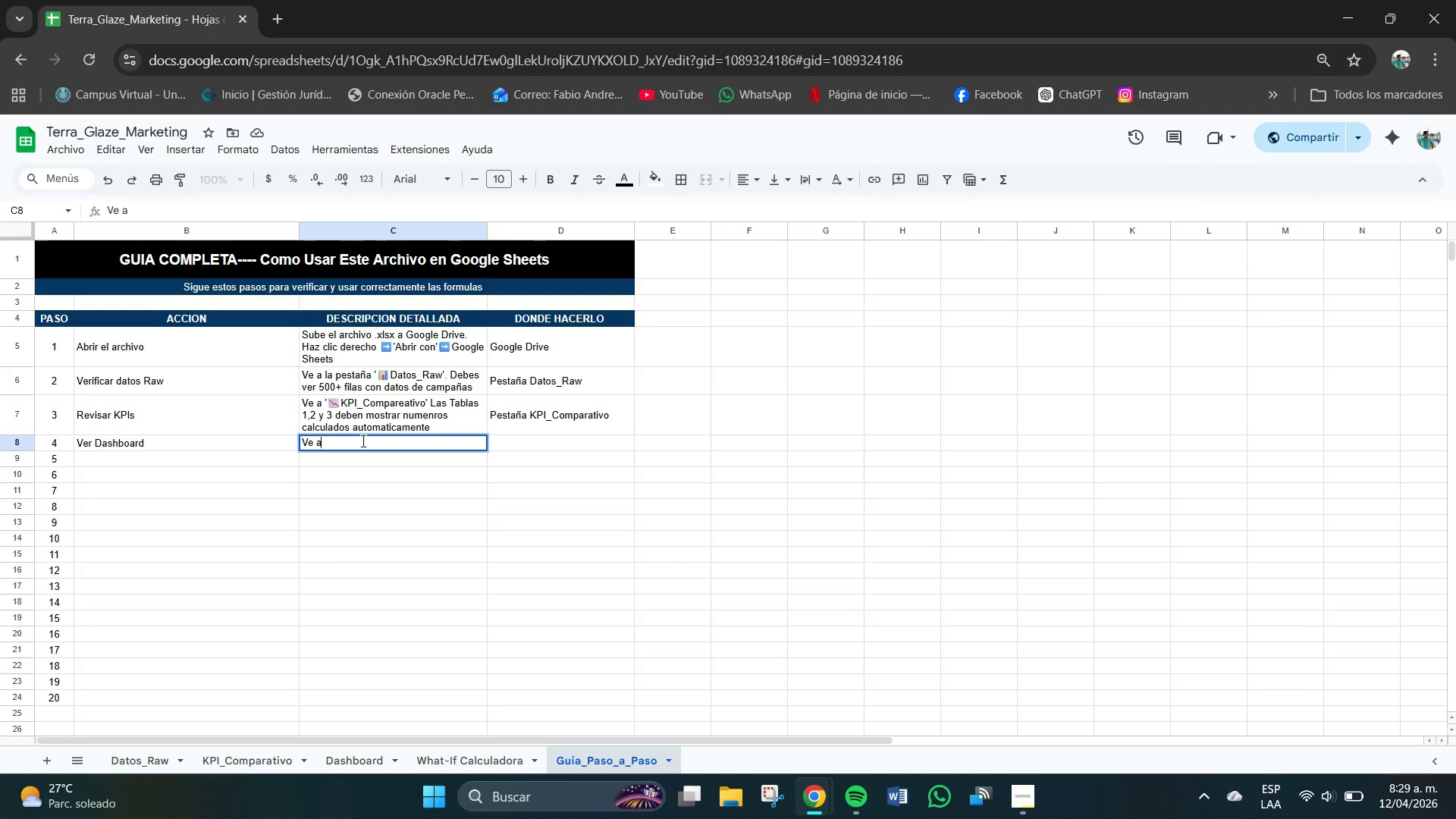 
key(Space)
 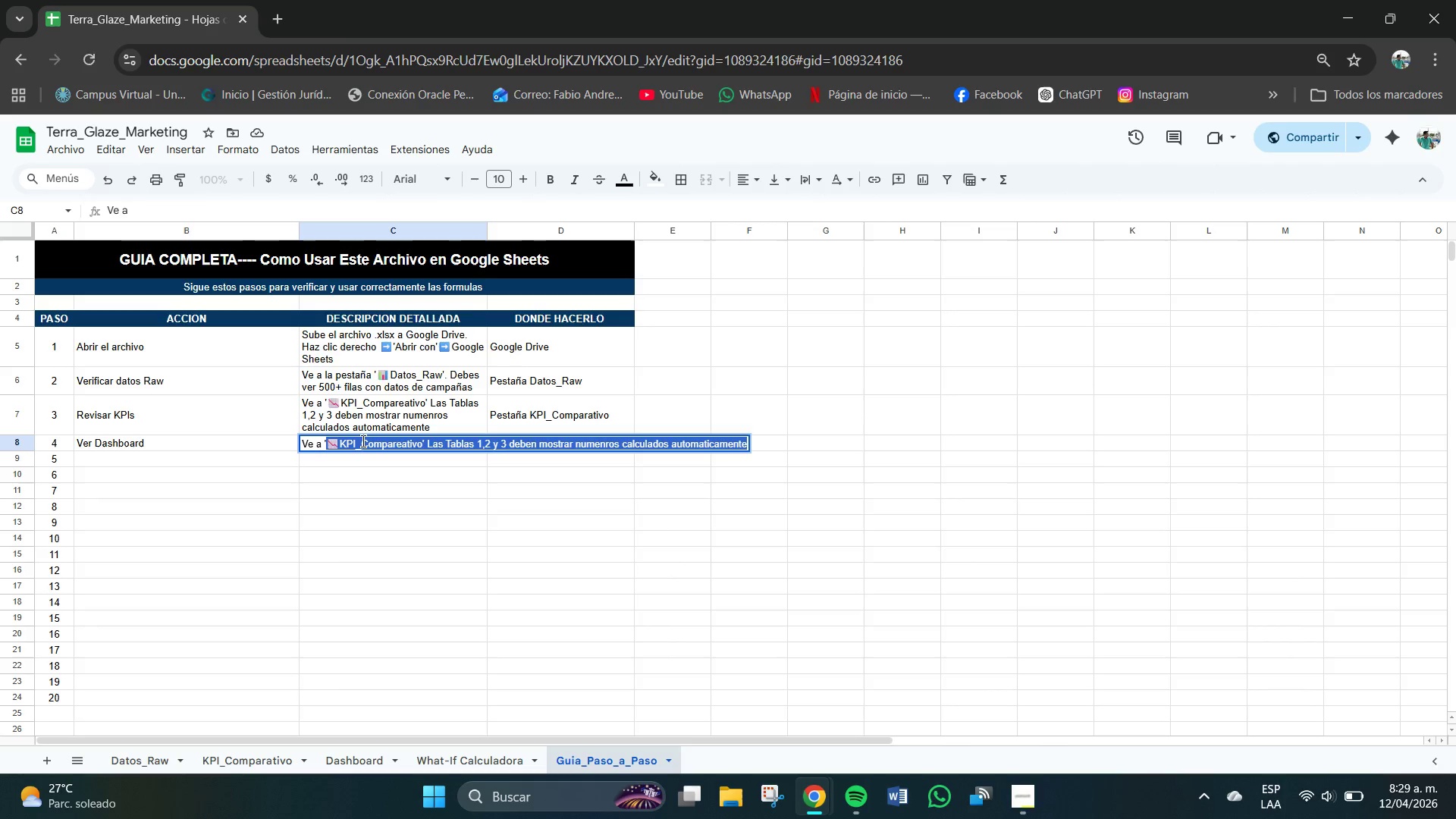 
key(BracketLeft)
 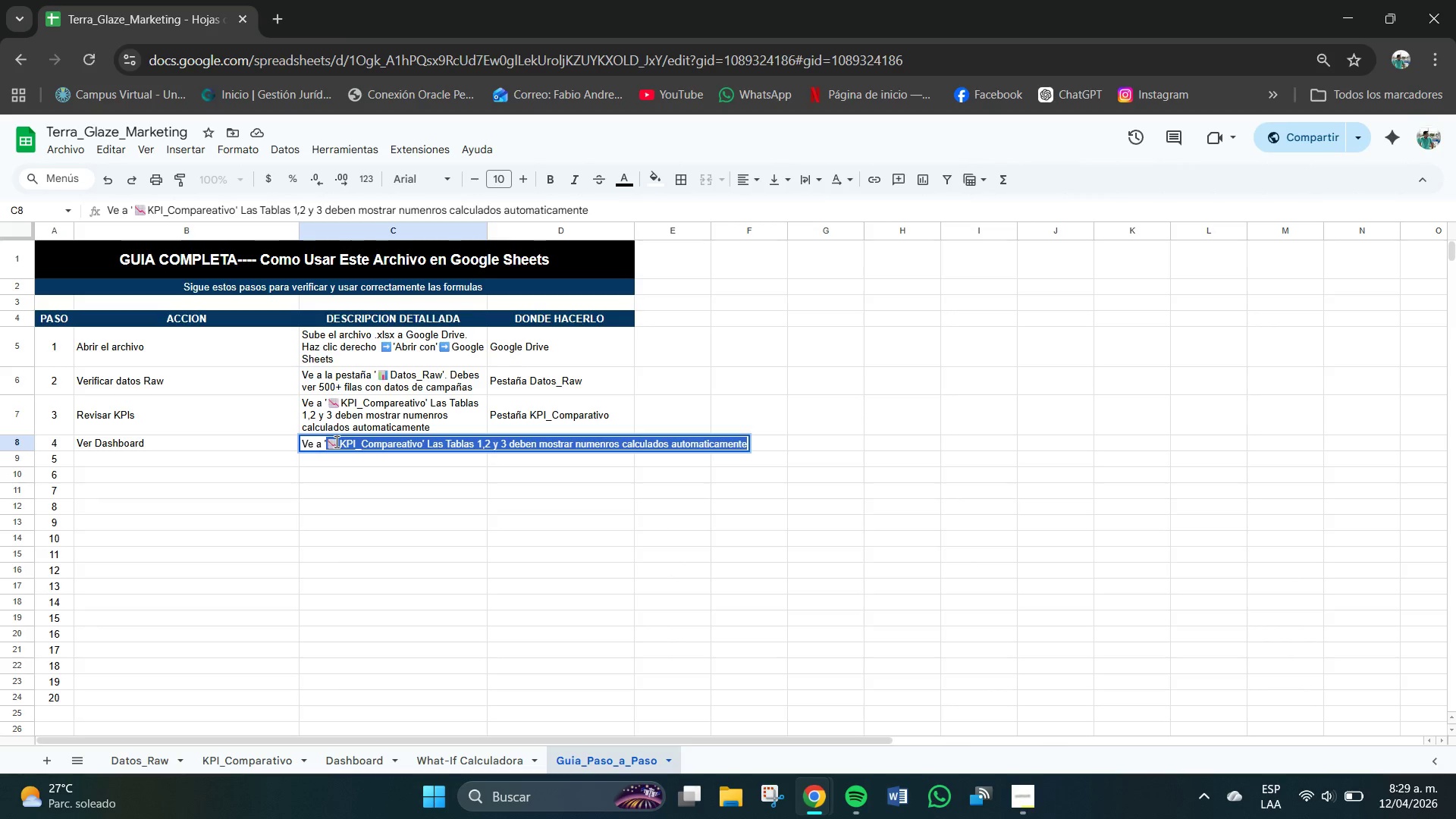 
right_click([337, 444])
 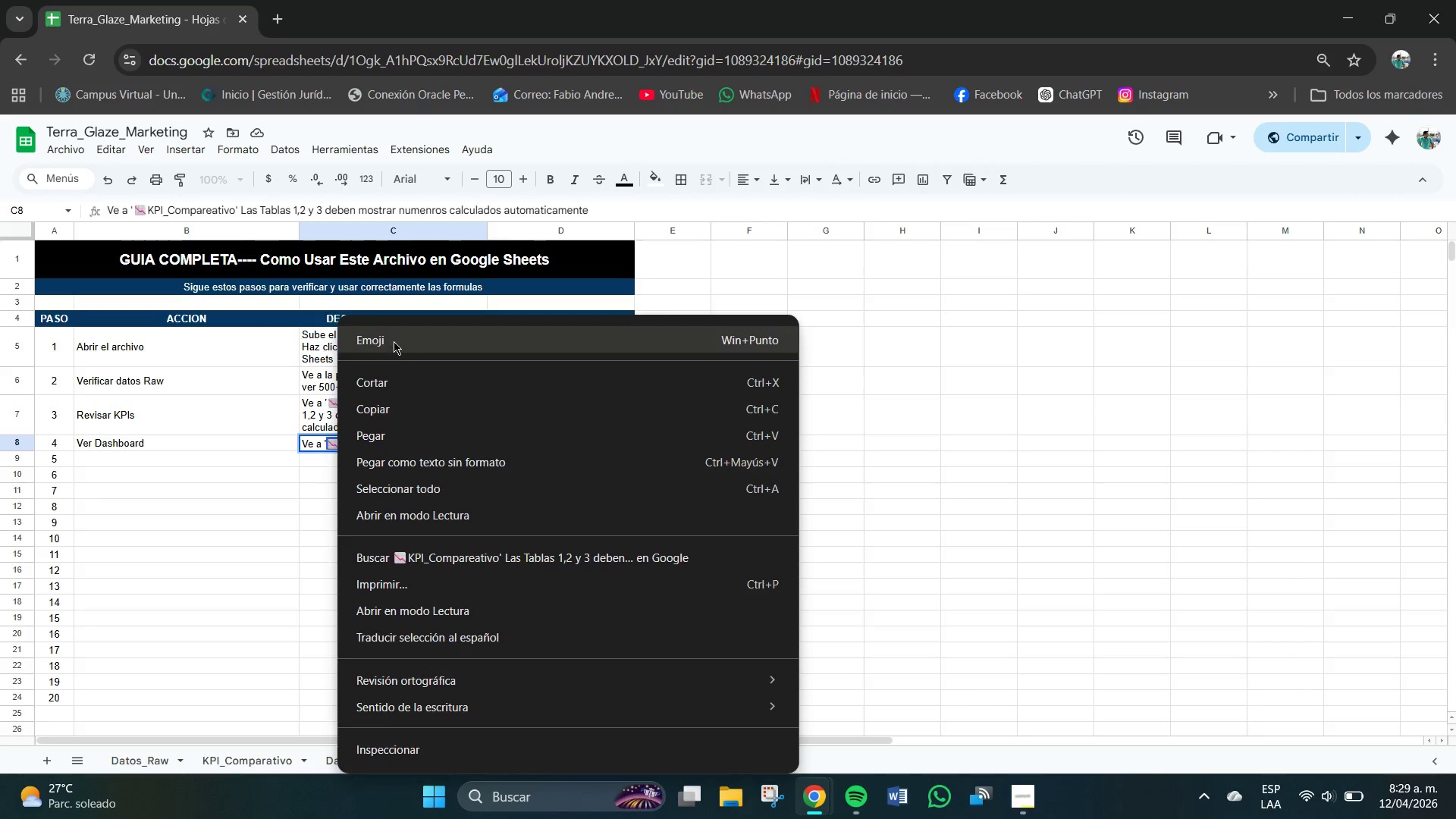 
key(Meta+MetaLeft)
 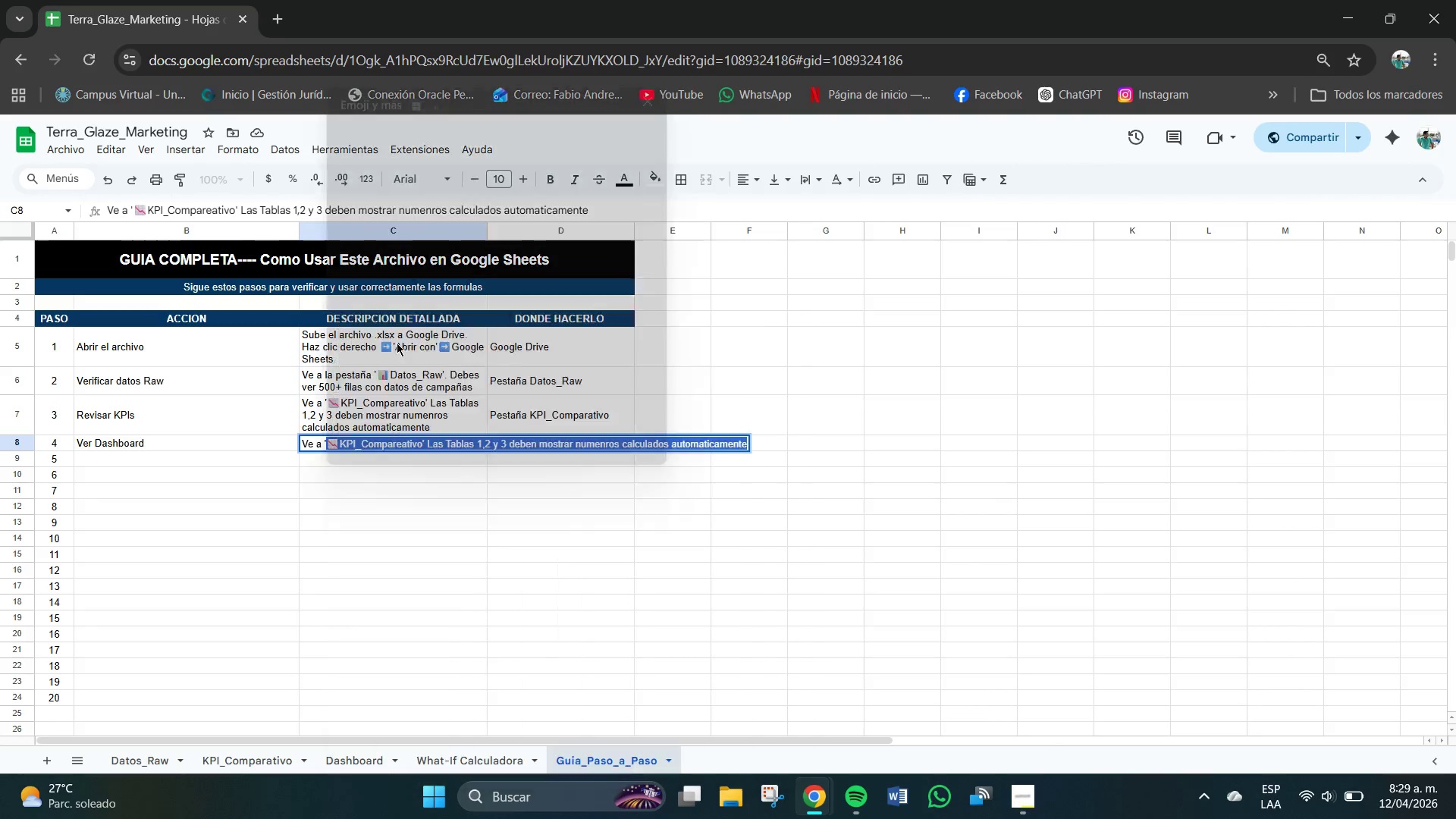 
left_click([451, 154])
 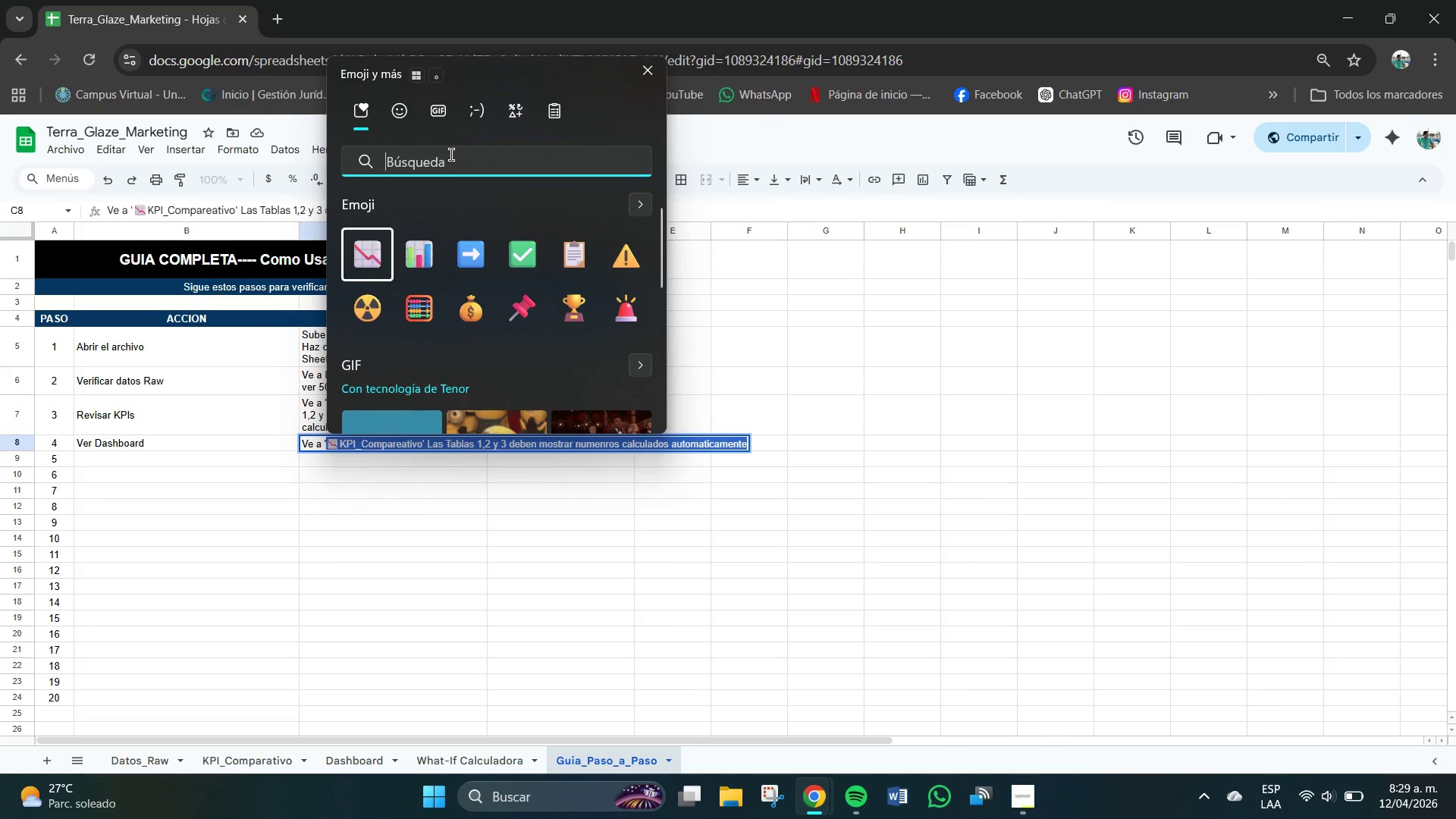 
type(punto)
key(Backspace)
key(Backspace)
key(Backspace)
key(Backspace)
key(Backspace)
type(arco)
key(Backspace)
key(Backspace)
key(Backspace)
key(Backspace)
type(f)
key(Backspace)
 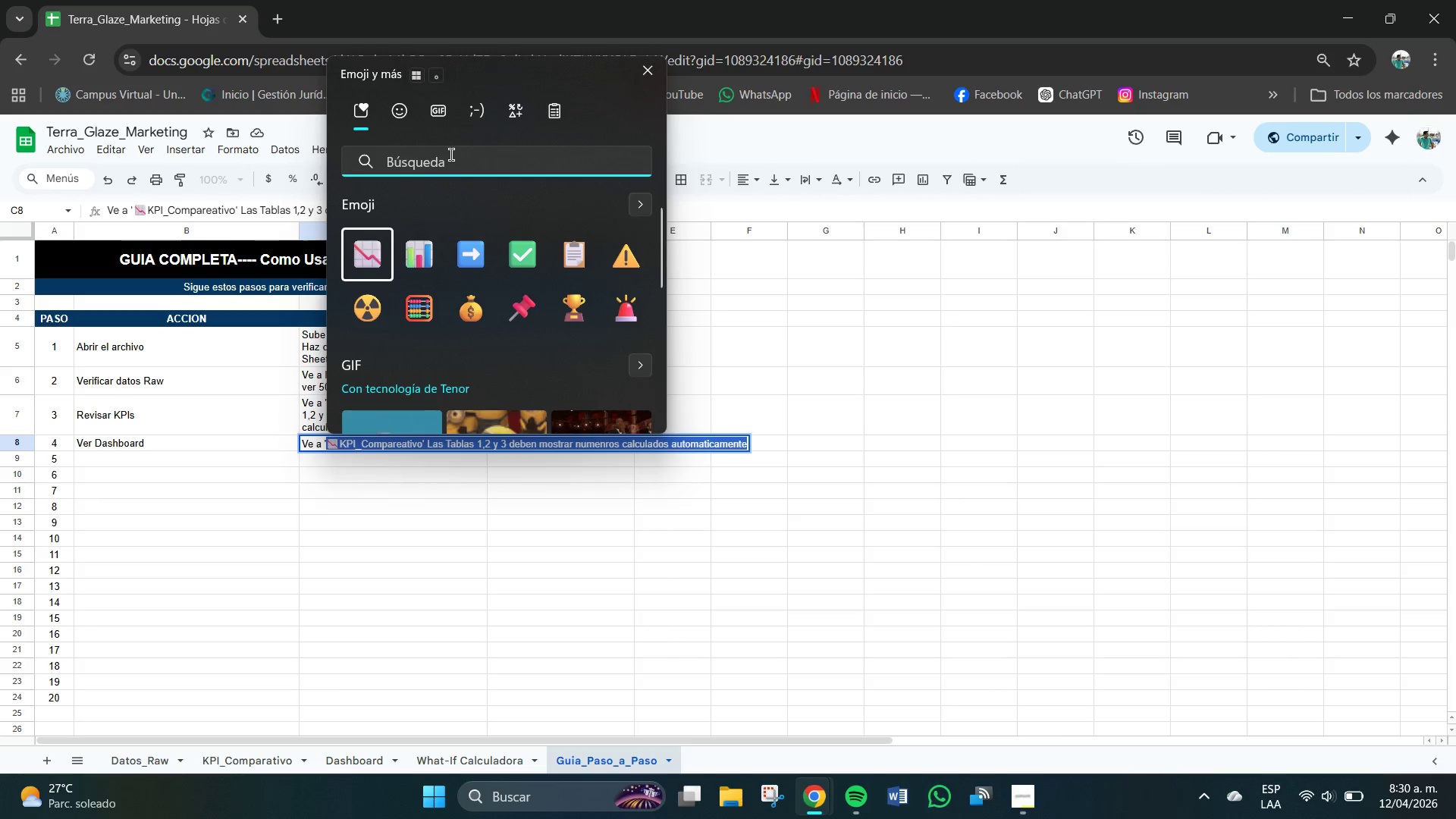 
type(dardo)
 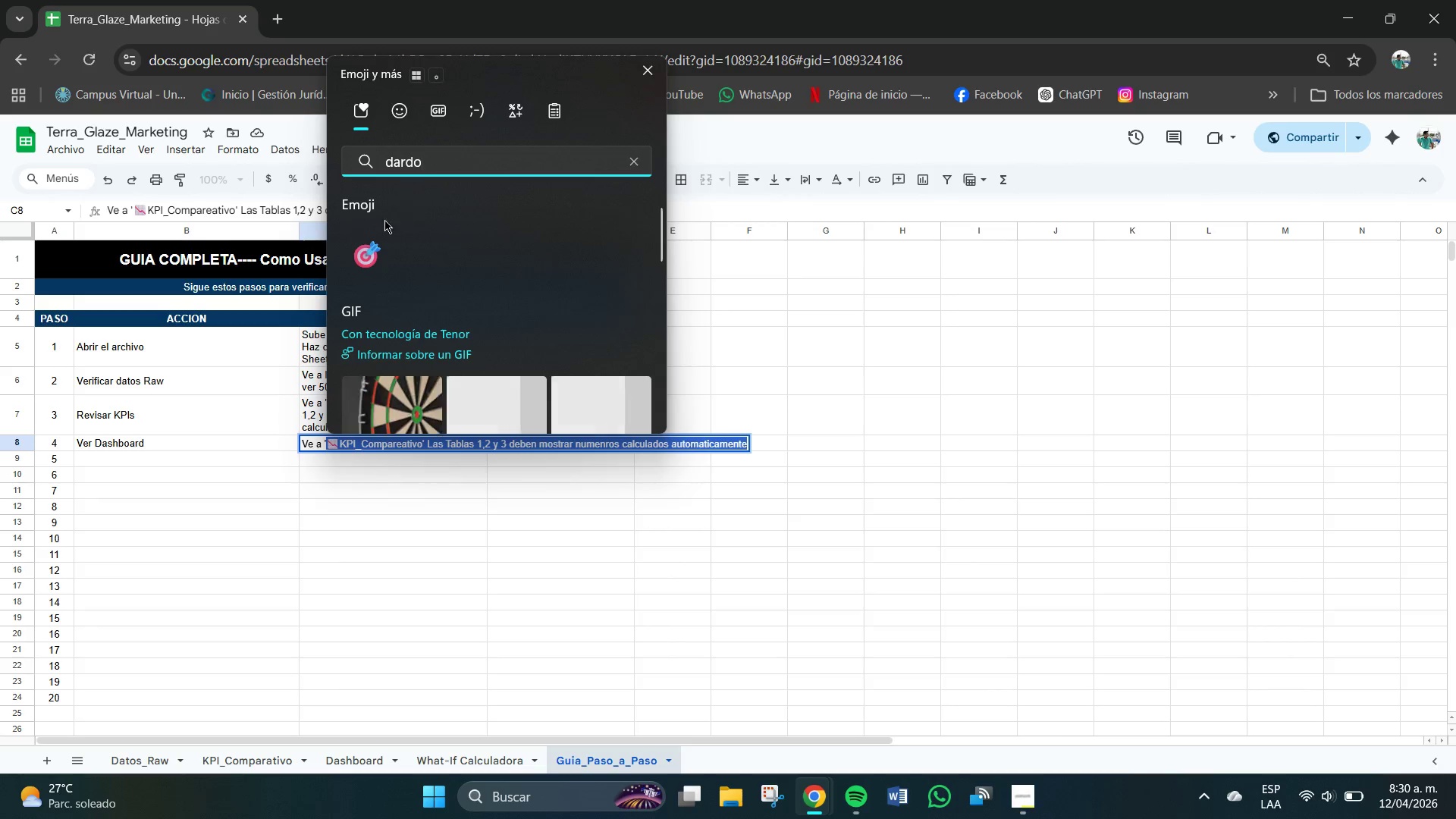 
left_click([370, 263])
 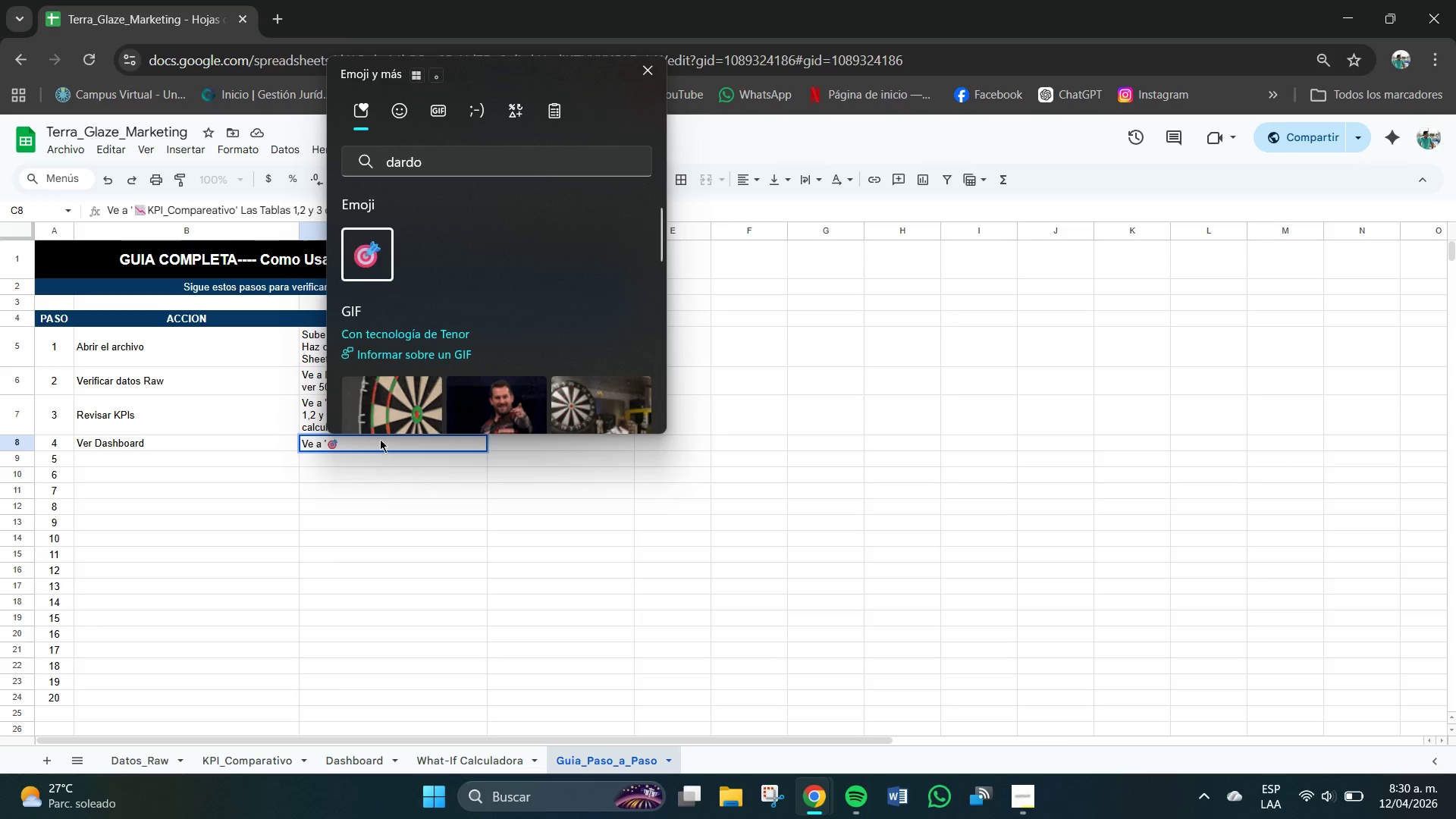 
left_click([371, 526])
 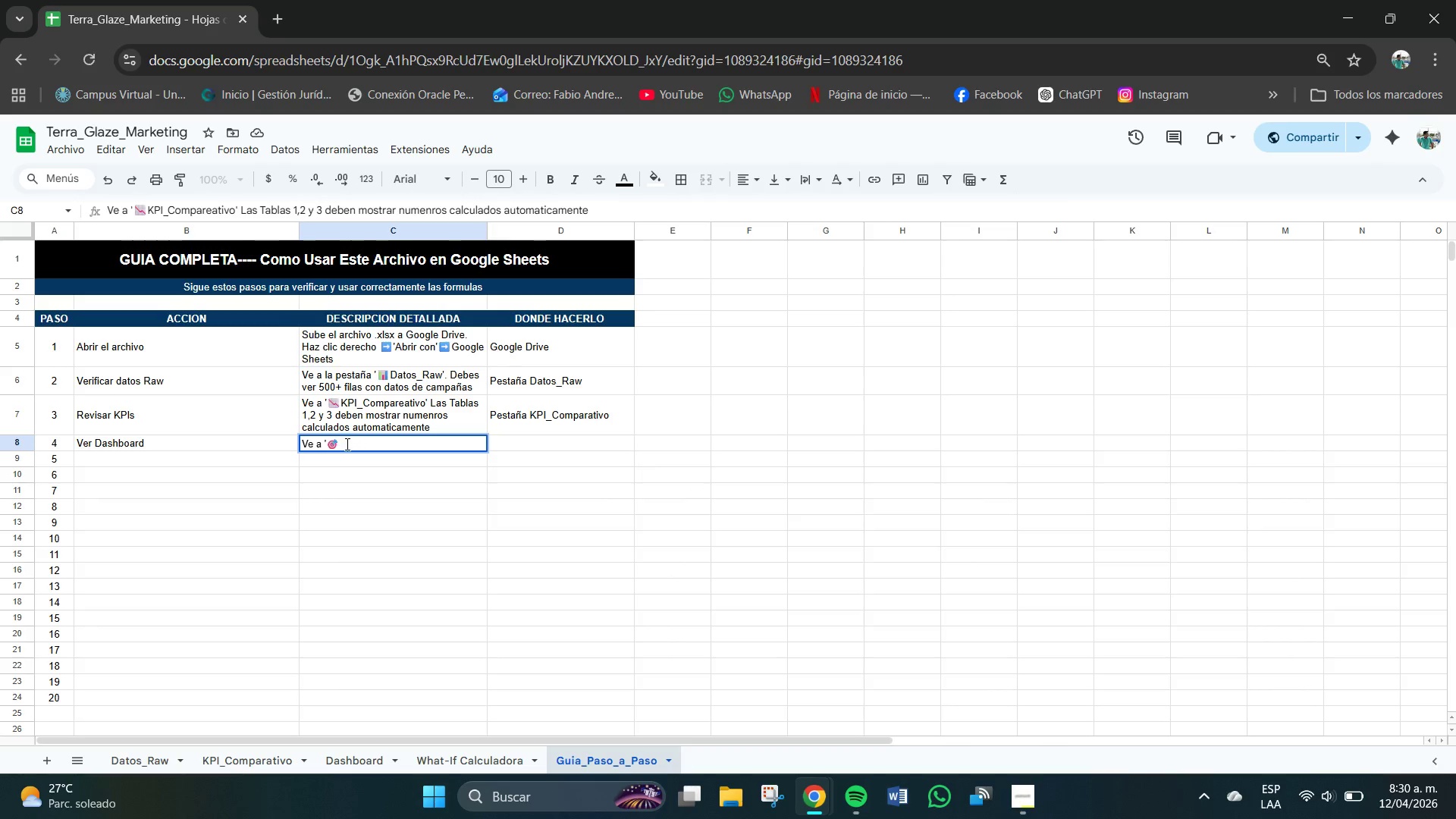 
left_click([347, 444])
 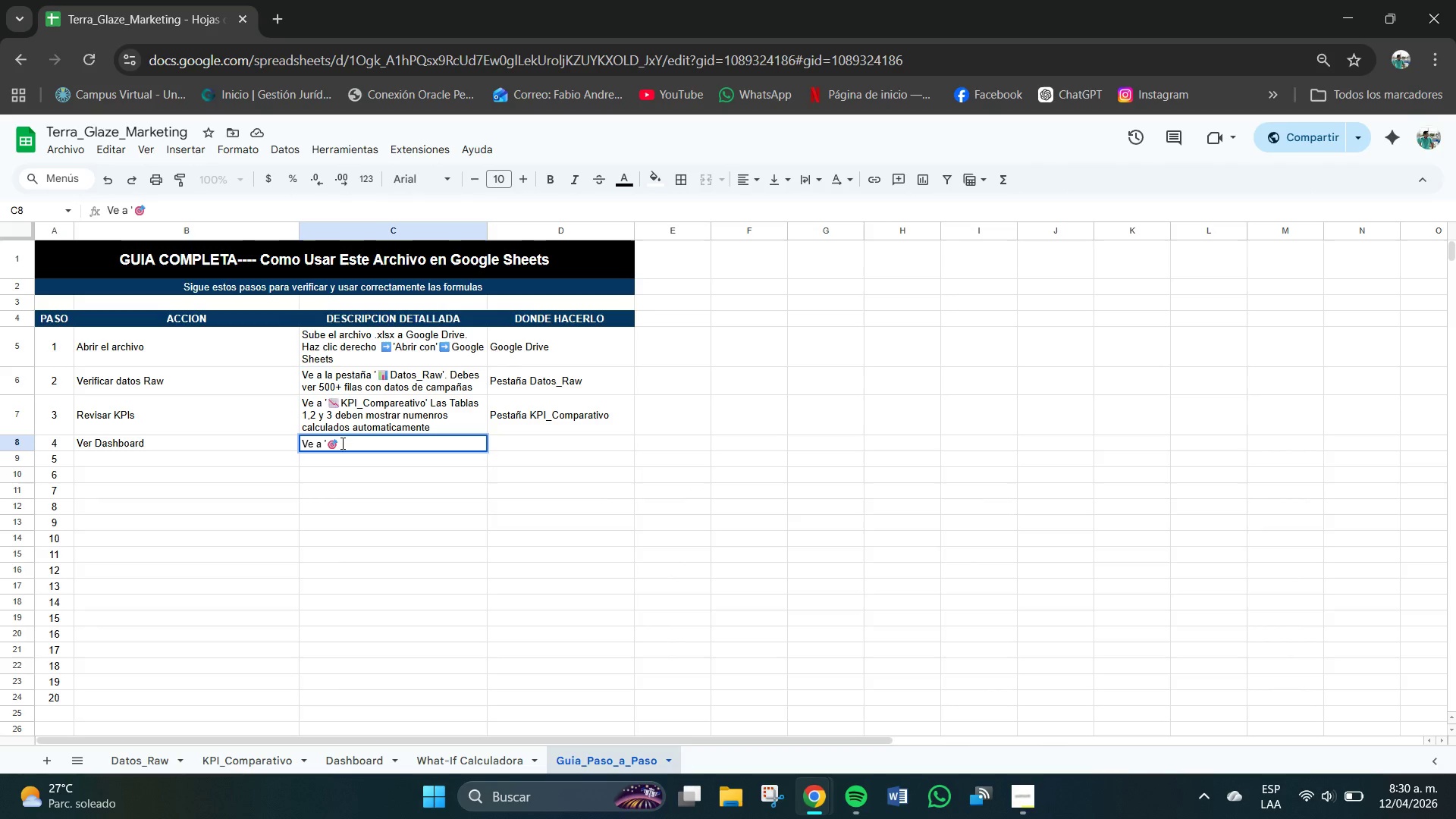 
key(CapsLock)
 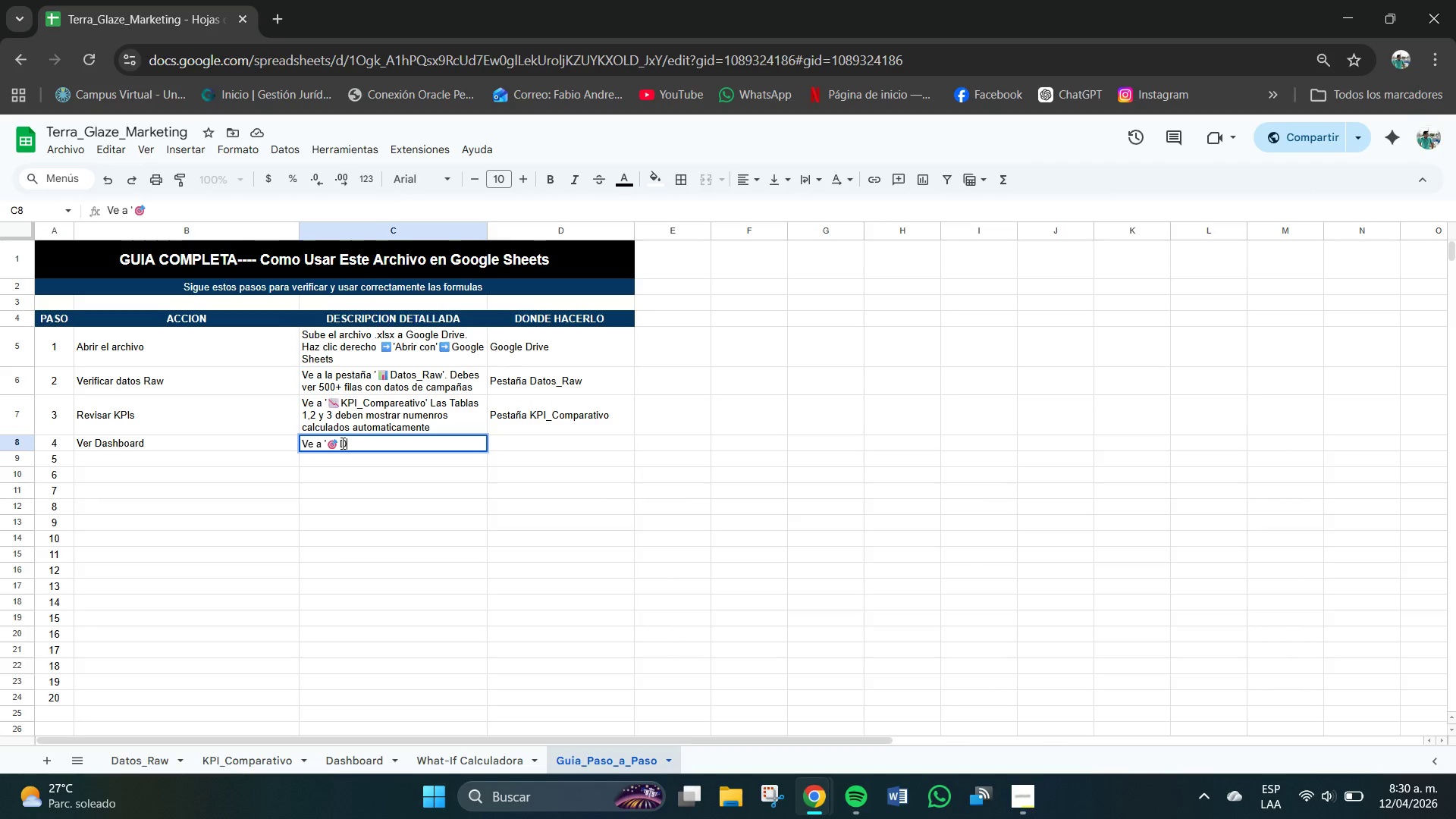 
key(D)
 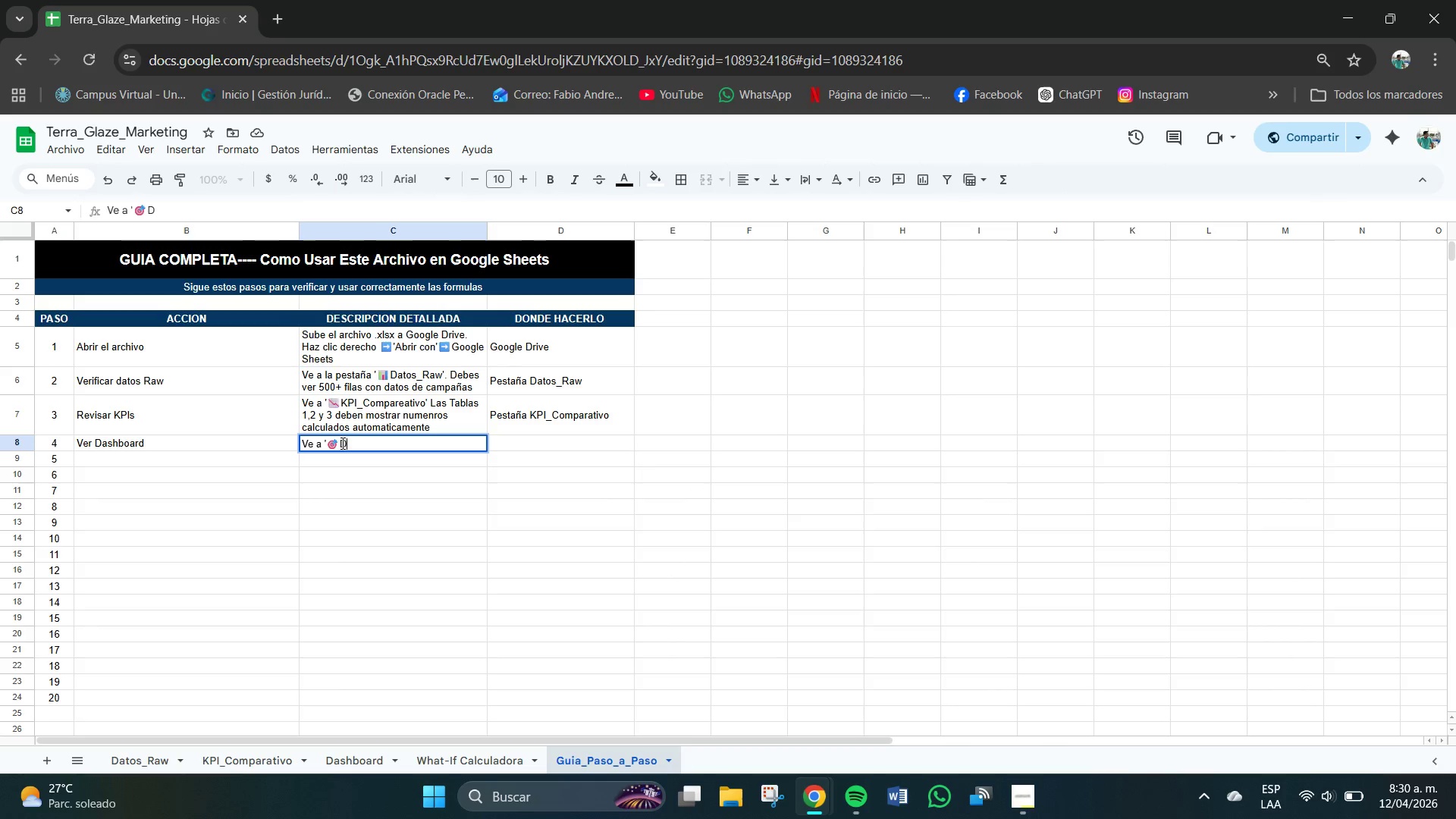 
key(CapsLock)
 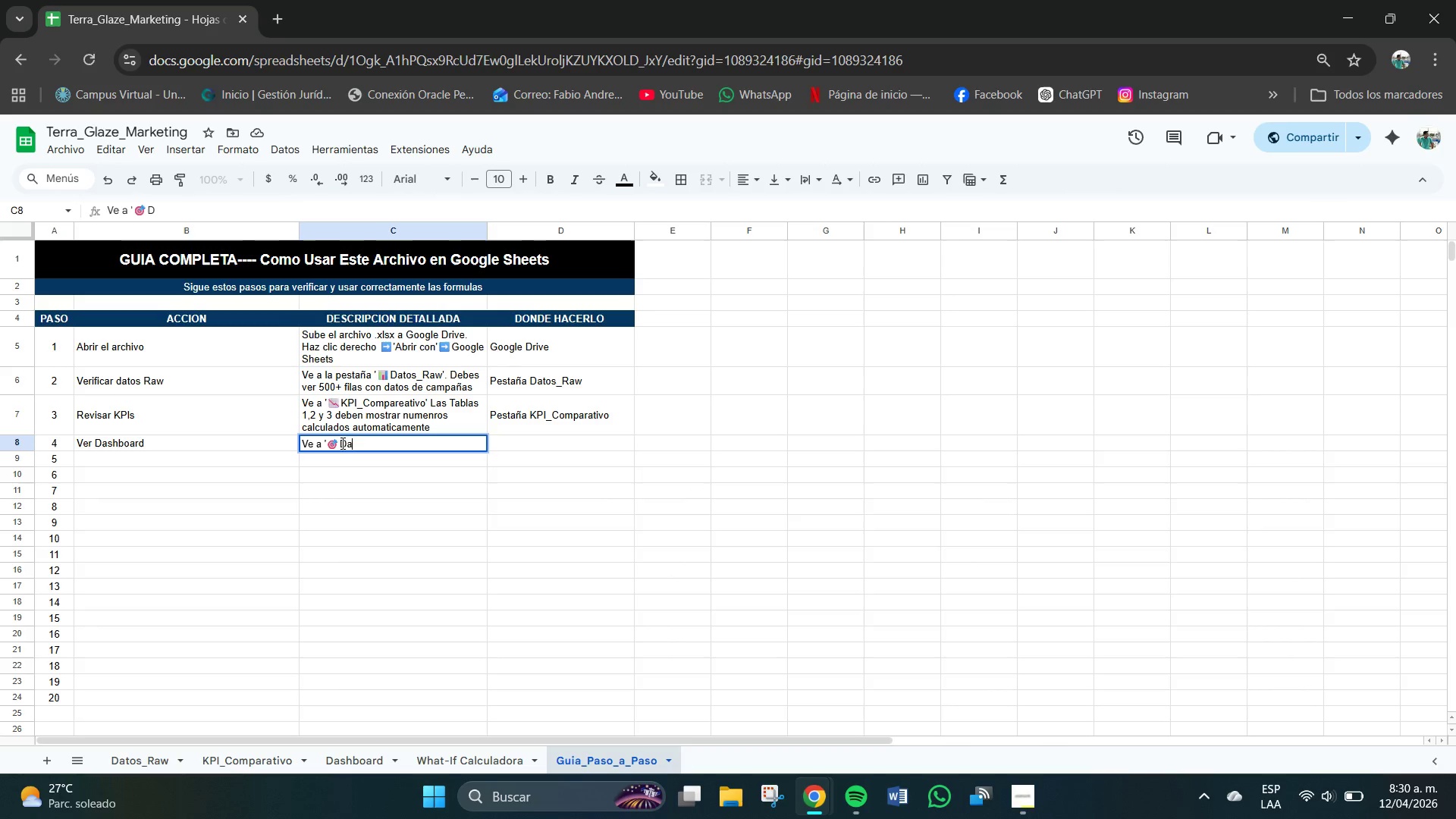 
key(A)
 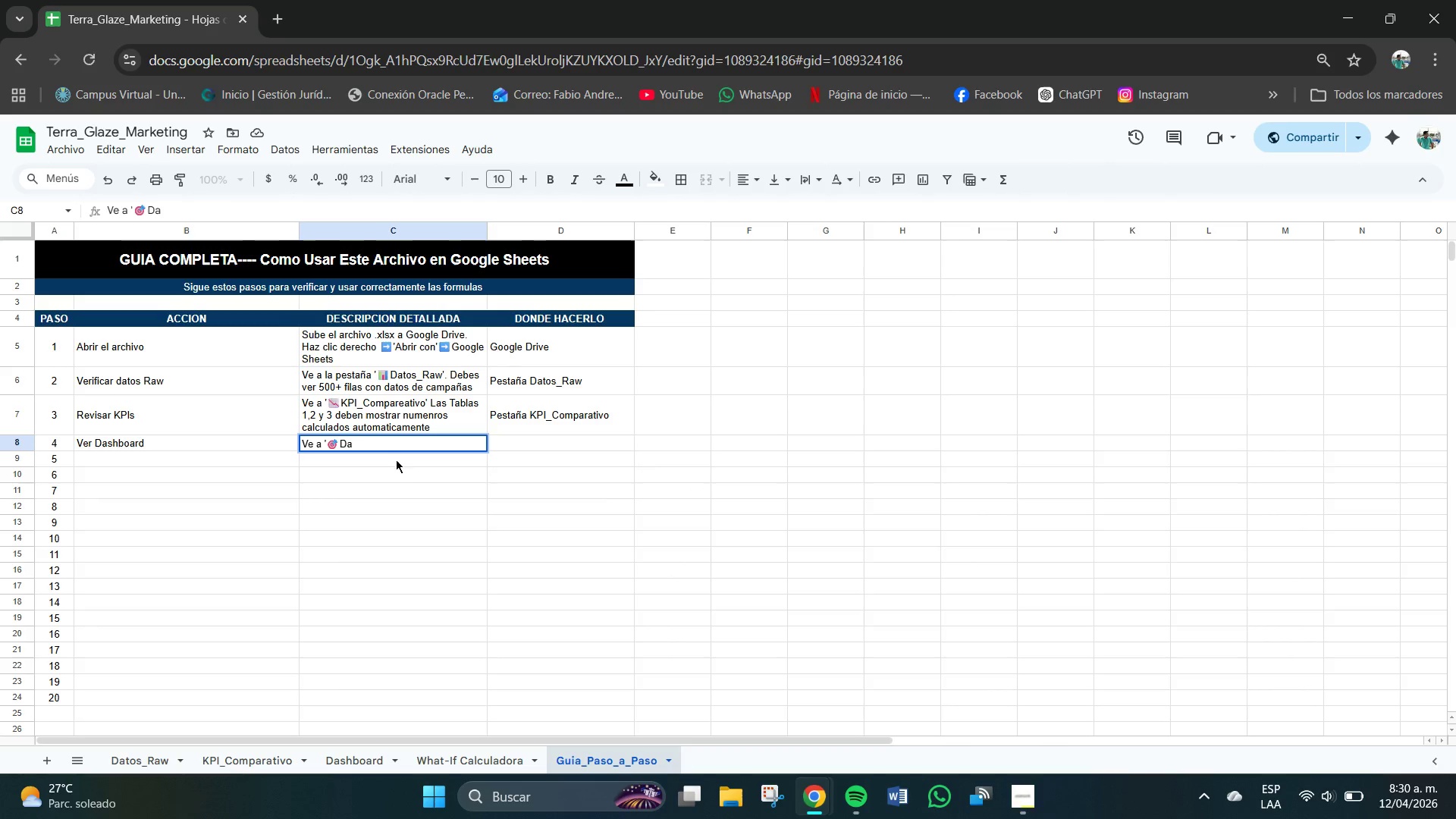 
type(shboard)
 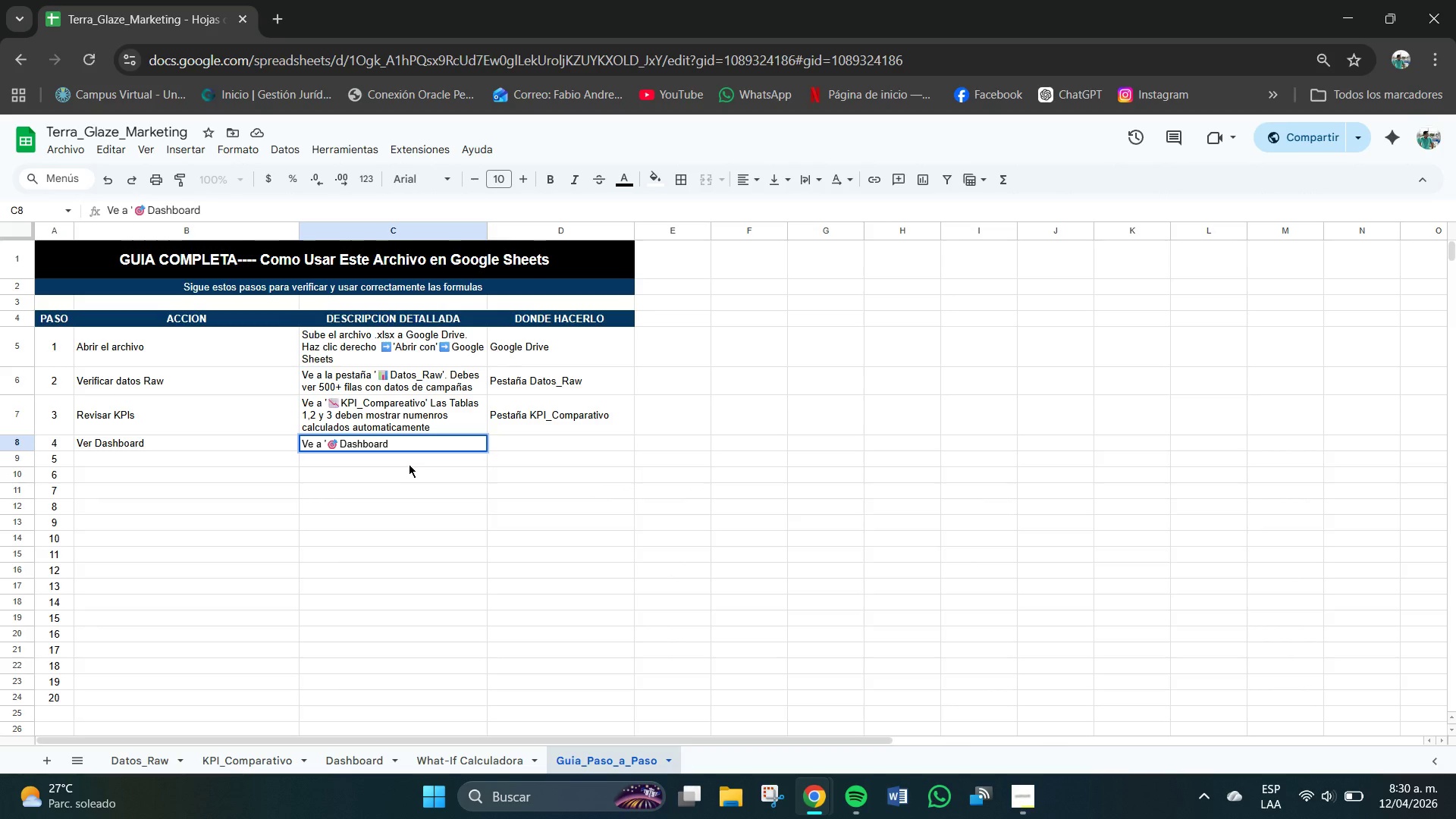 
type([, Veras tarde)
key(Backspace)
key(Backspace)
type(jetas J)
key(Backspace)
type(KIP)
key(Backspace)
key(Backspace)
type(PI y 3 graficso)
key(Backspace)
key(Backspace)
type(os )
 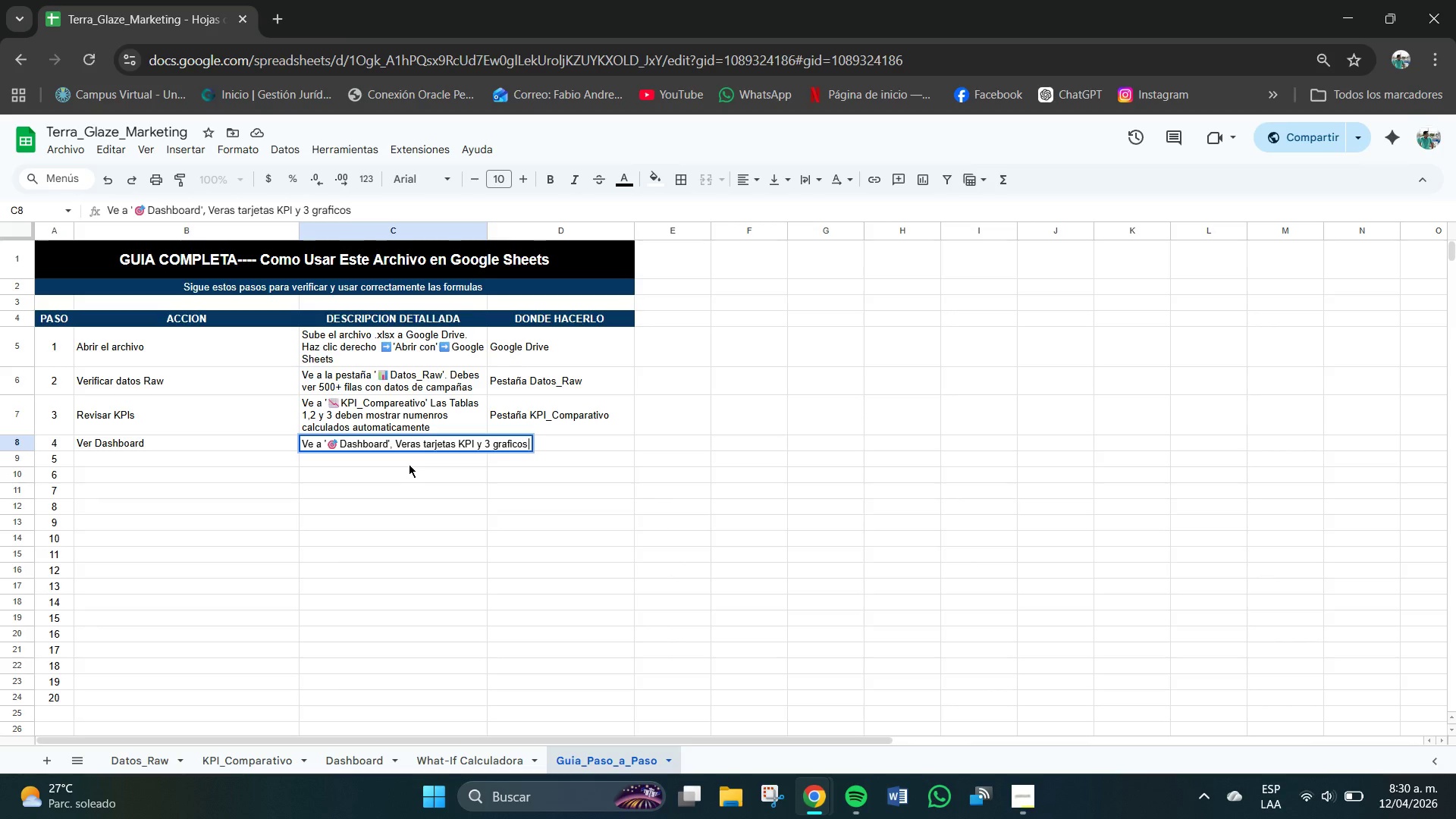 
type(*Barra)
key(Backspace)
key(Backspace)
key(Backspace)
key(Backspace)
key(Backspace)
type(barra, lienas)
key(Backspace)
type(s, dona()
 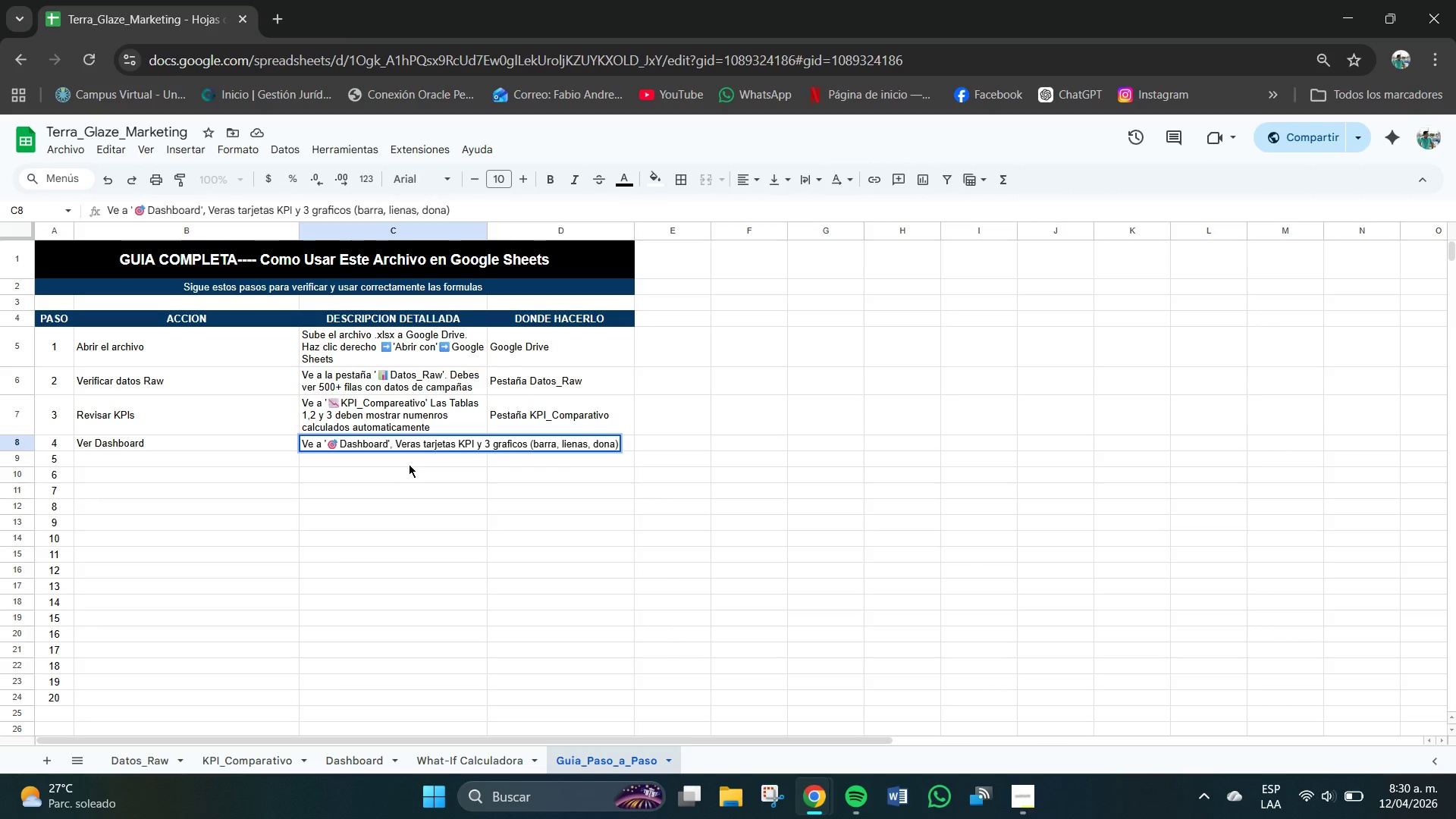 
key(Enter)
 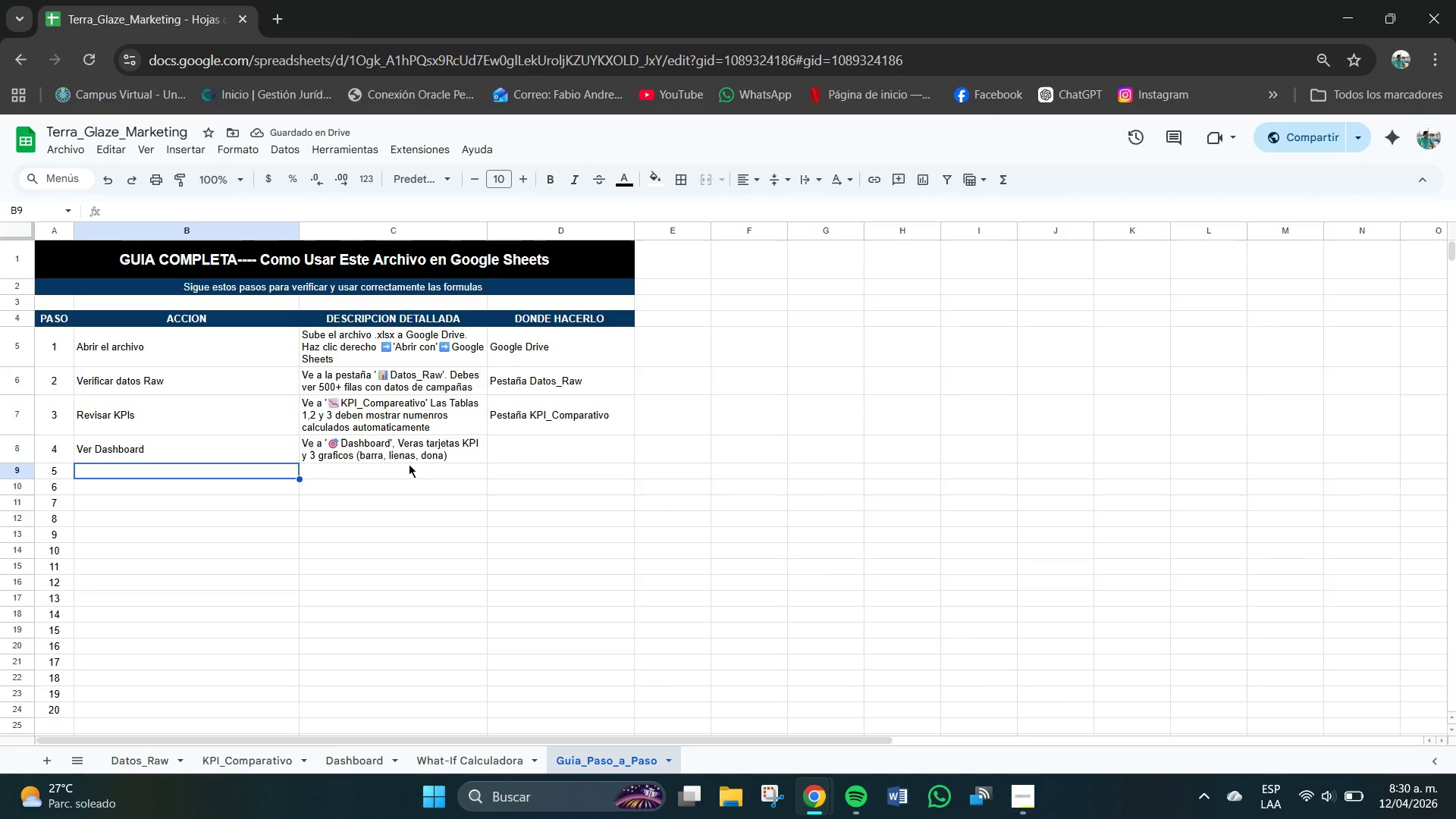 
left_click([506, 451])
 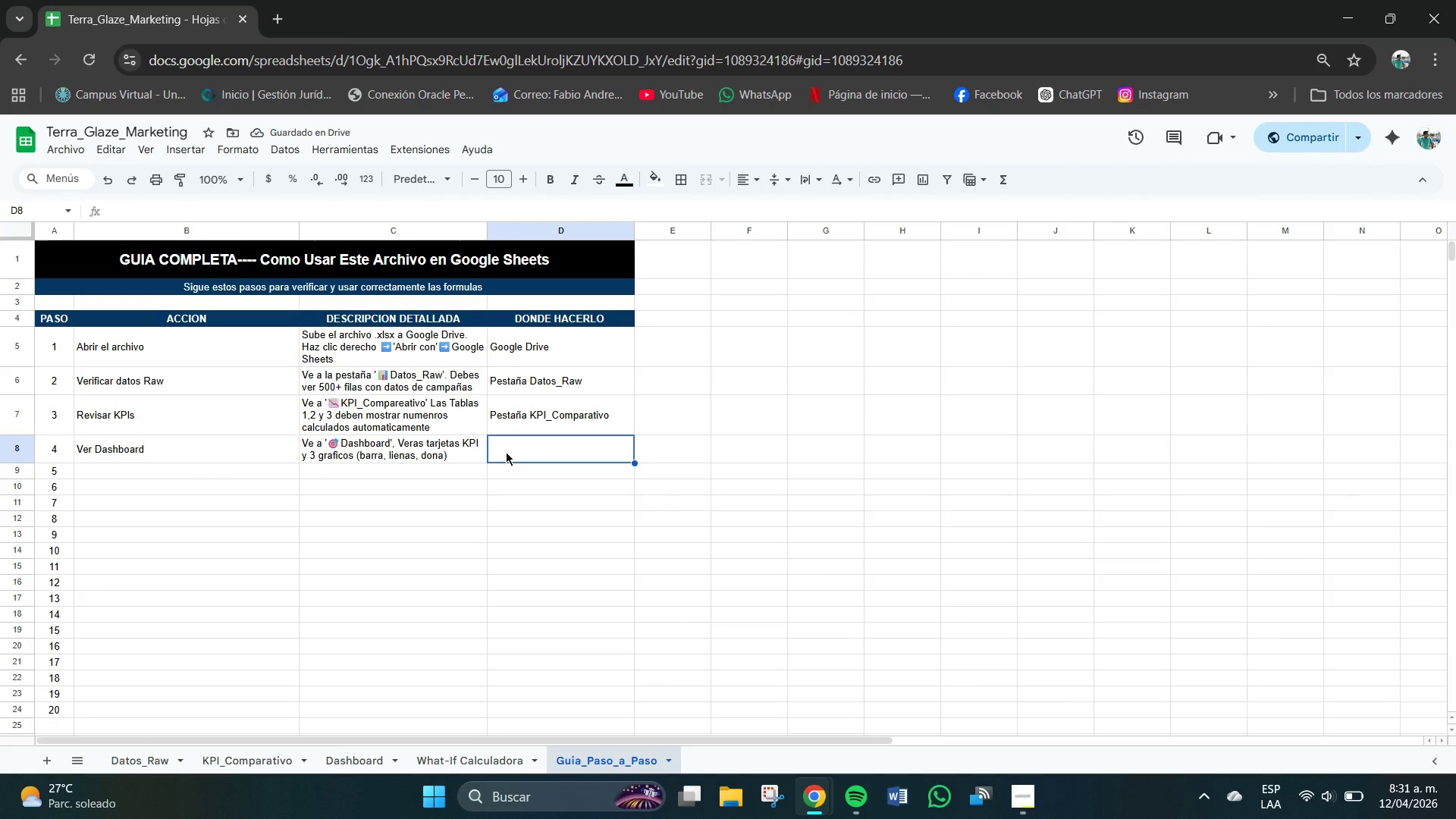 
type(Pesta`a Das)
key(Backspace)
type(sh)
 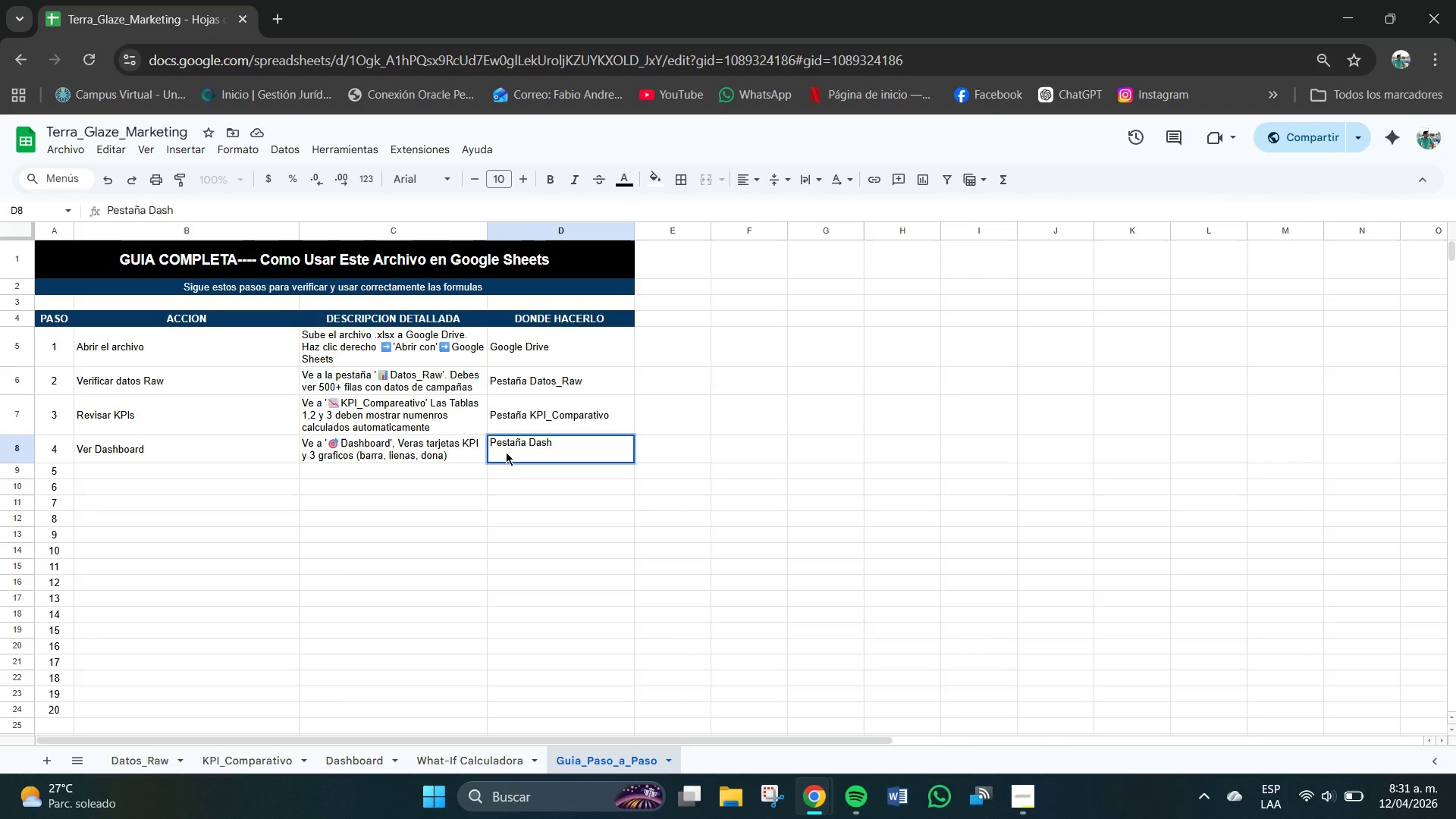 
type(board)
 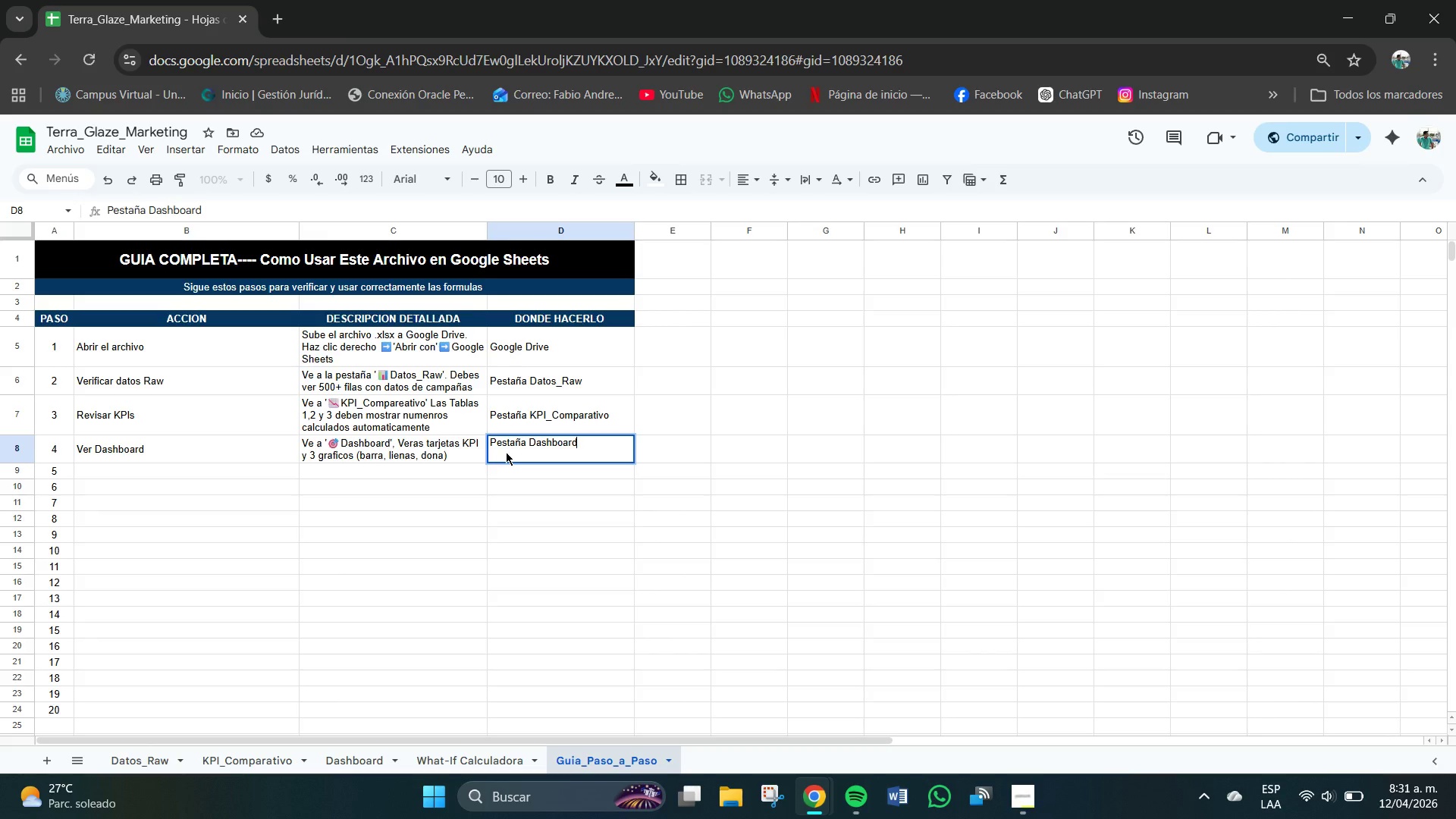 
key(Enter)
 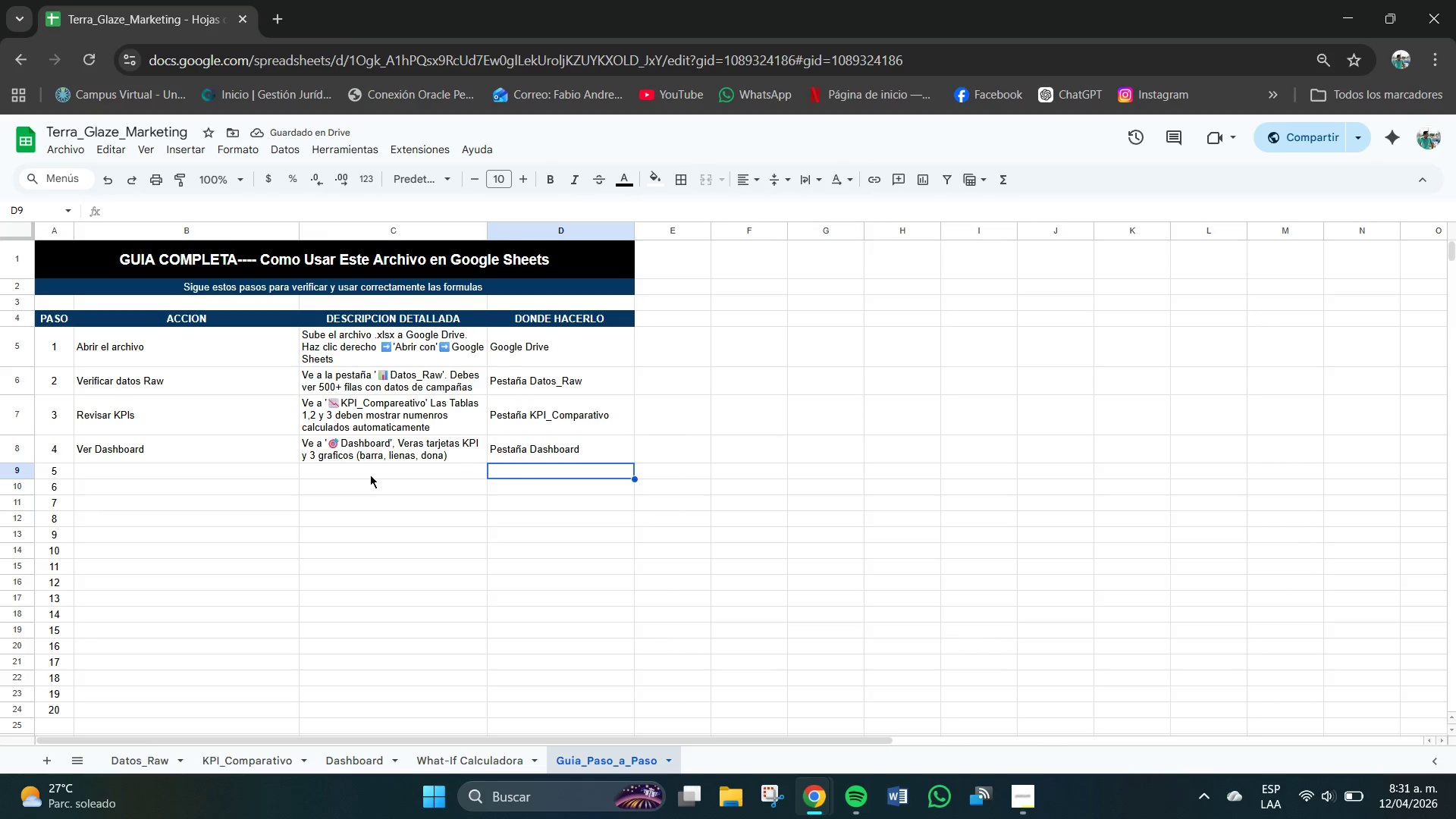 
left_click([134, 472])
 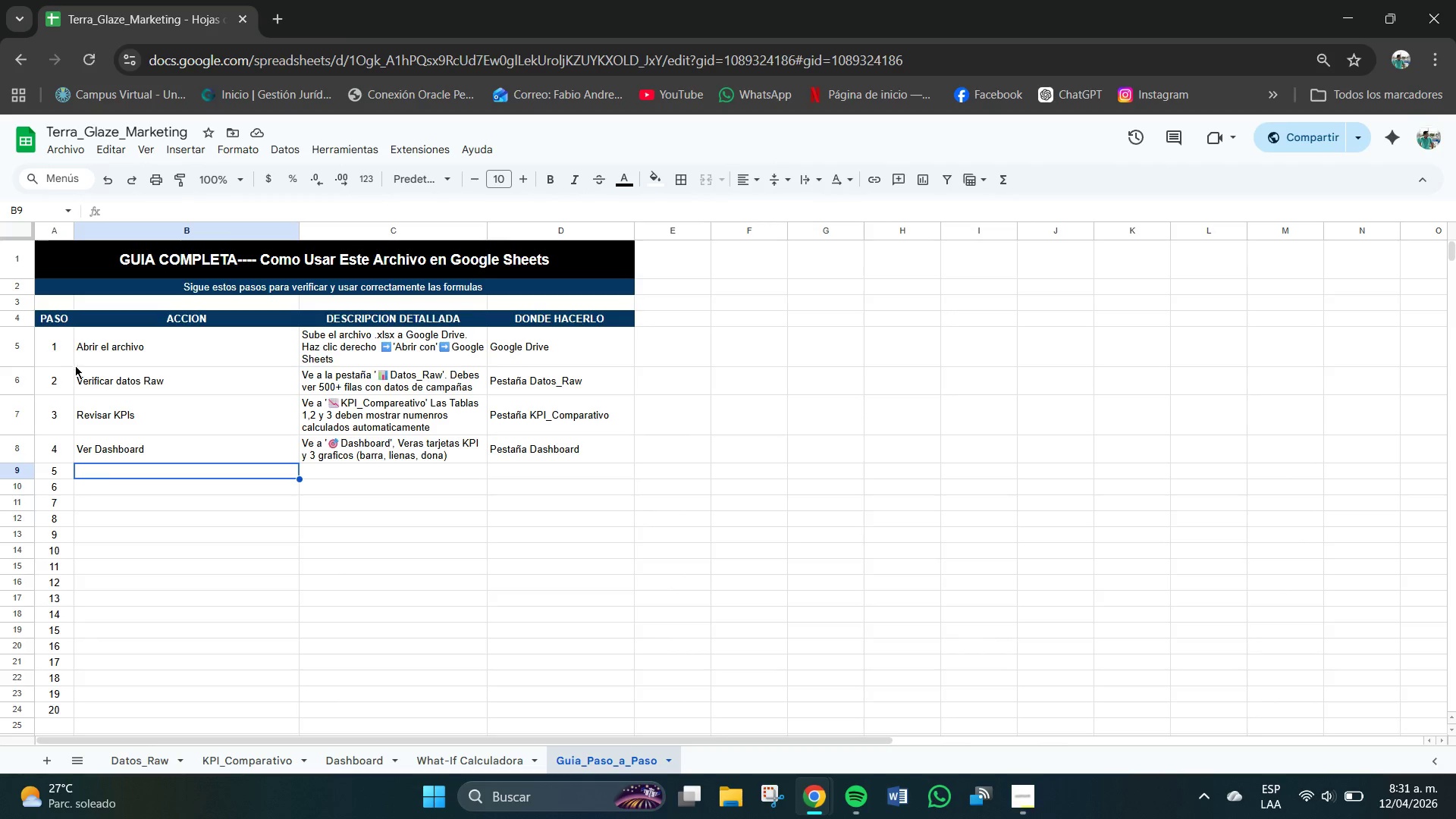 
wait(6.39)
 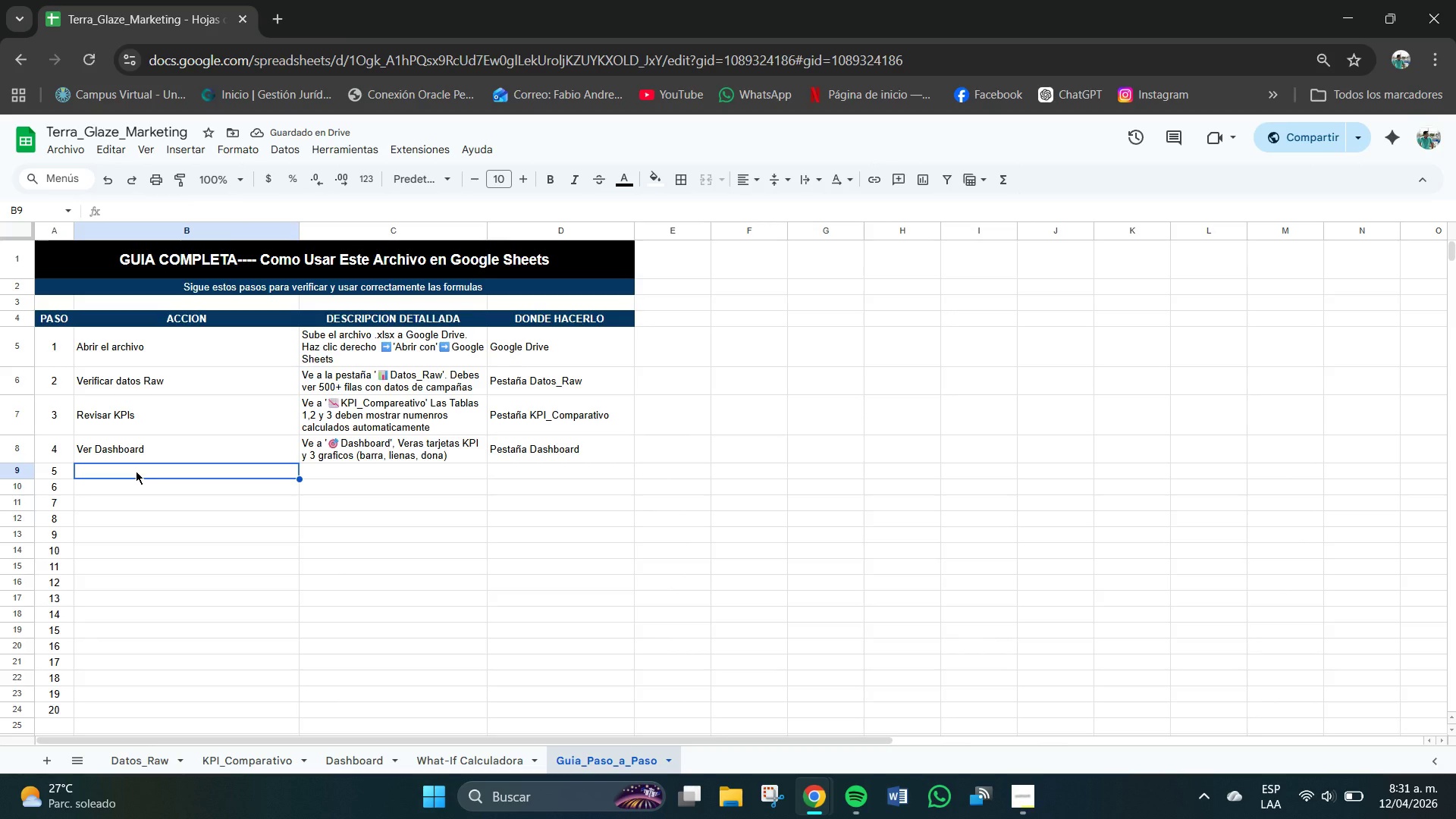 
left_click([143, 468])
 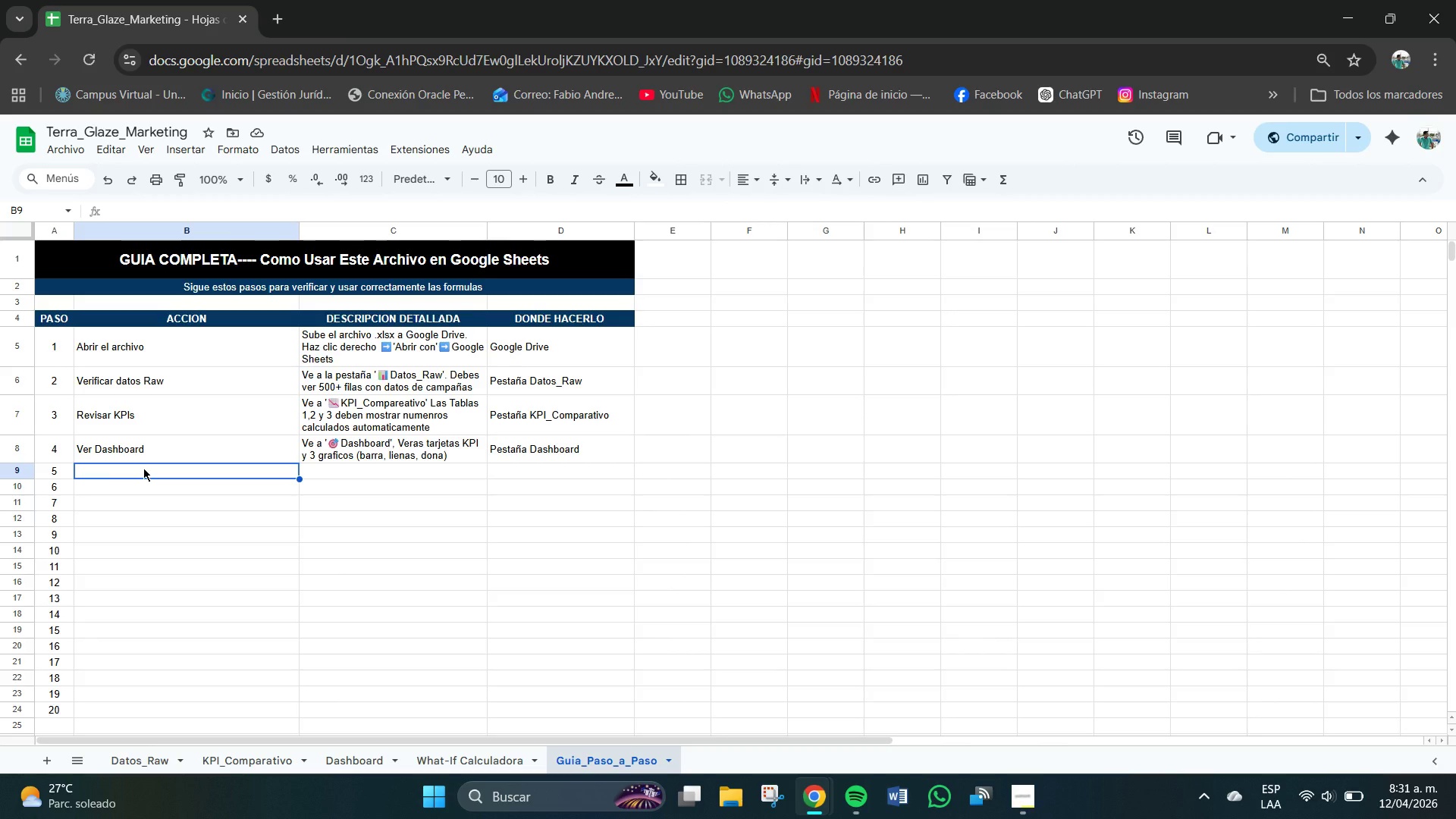 
type(Usar calculadora)
key(Tab)
 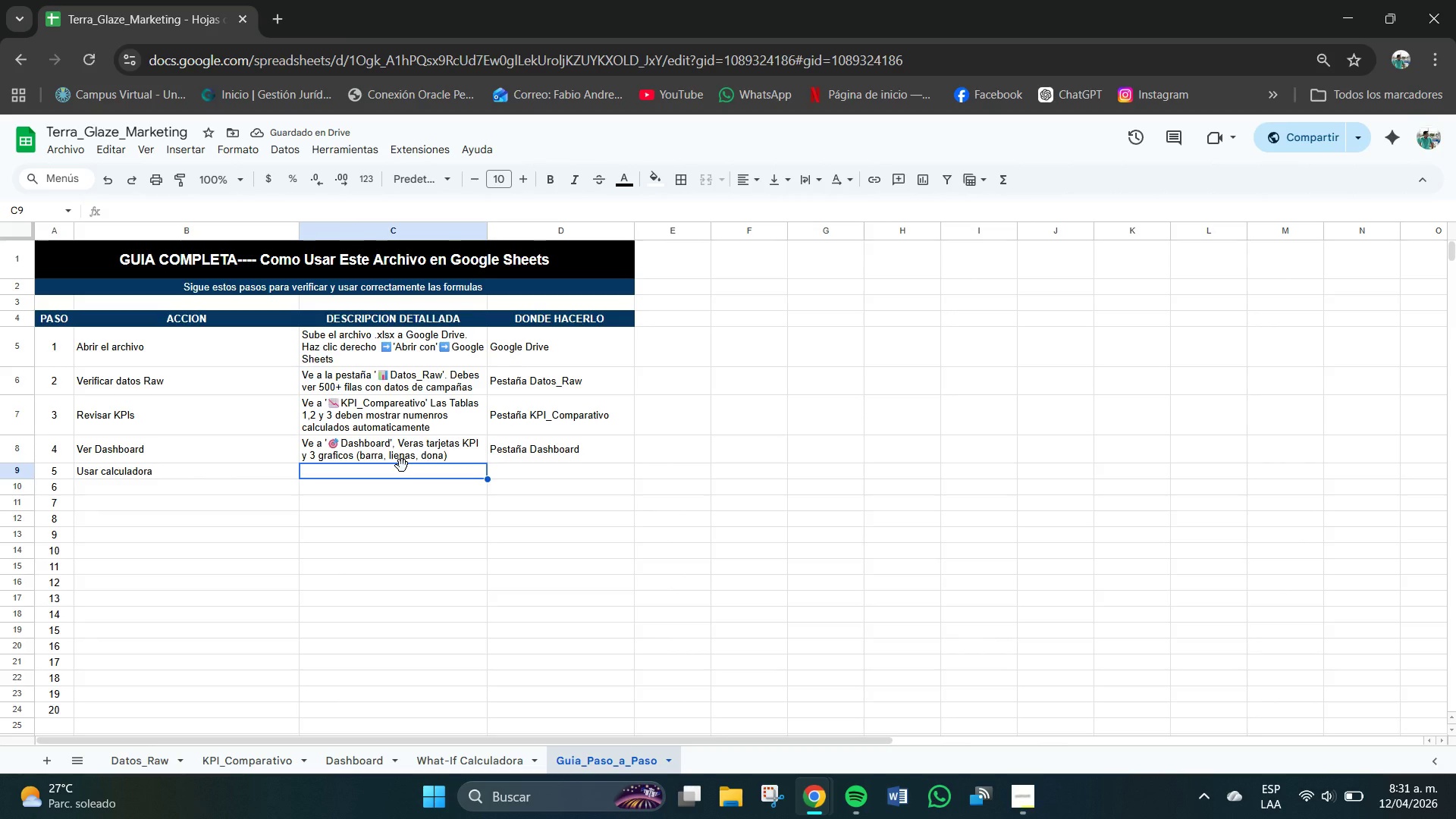 
type(Vea a )
key(Backspace)
key(Backspace)
key(Backspace)
key(Backspace)
type( a )
 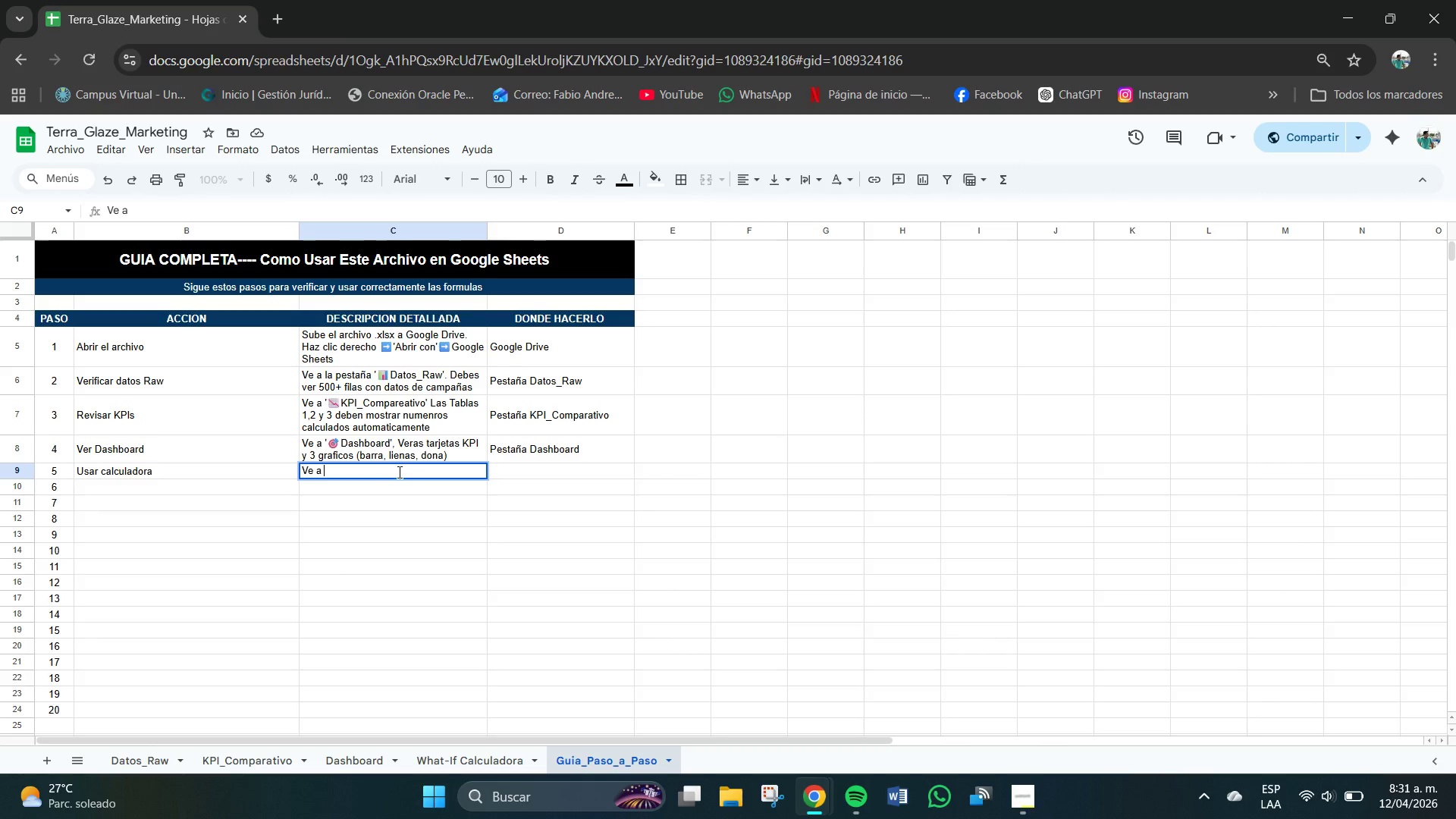 
right_click([384, 471])
 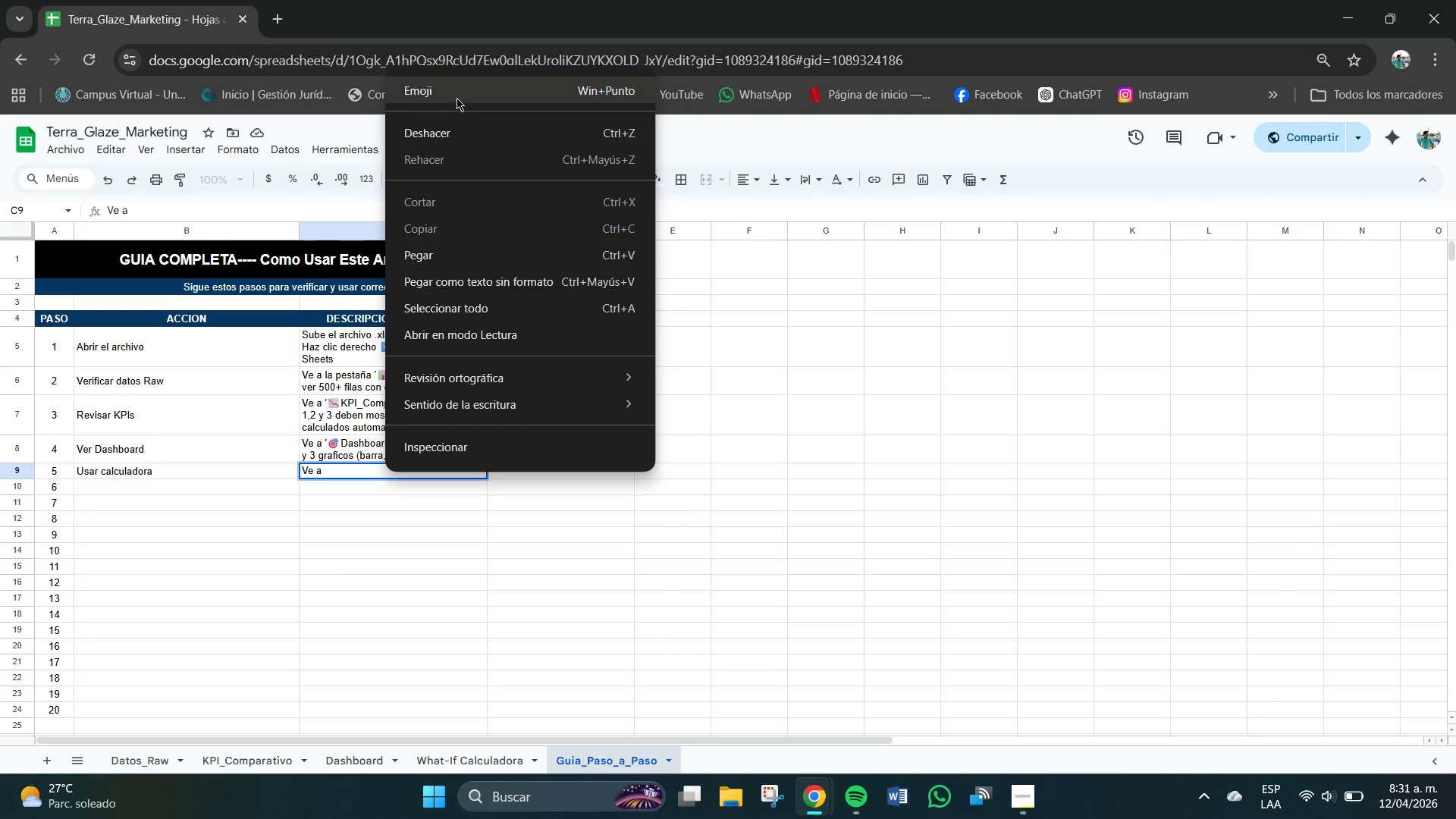 
left_click([446, 93])
 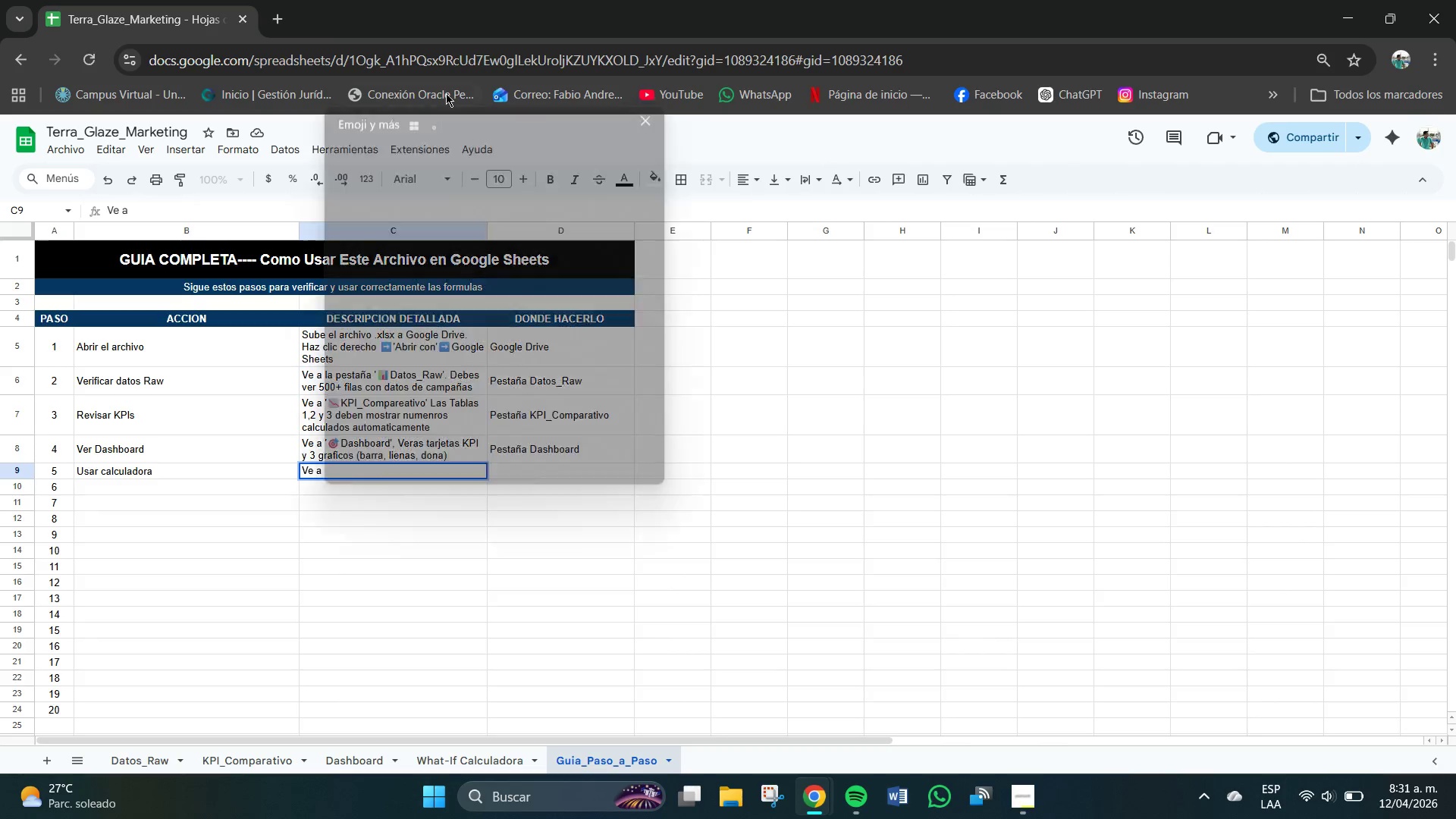 
left_click([404, 190])
 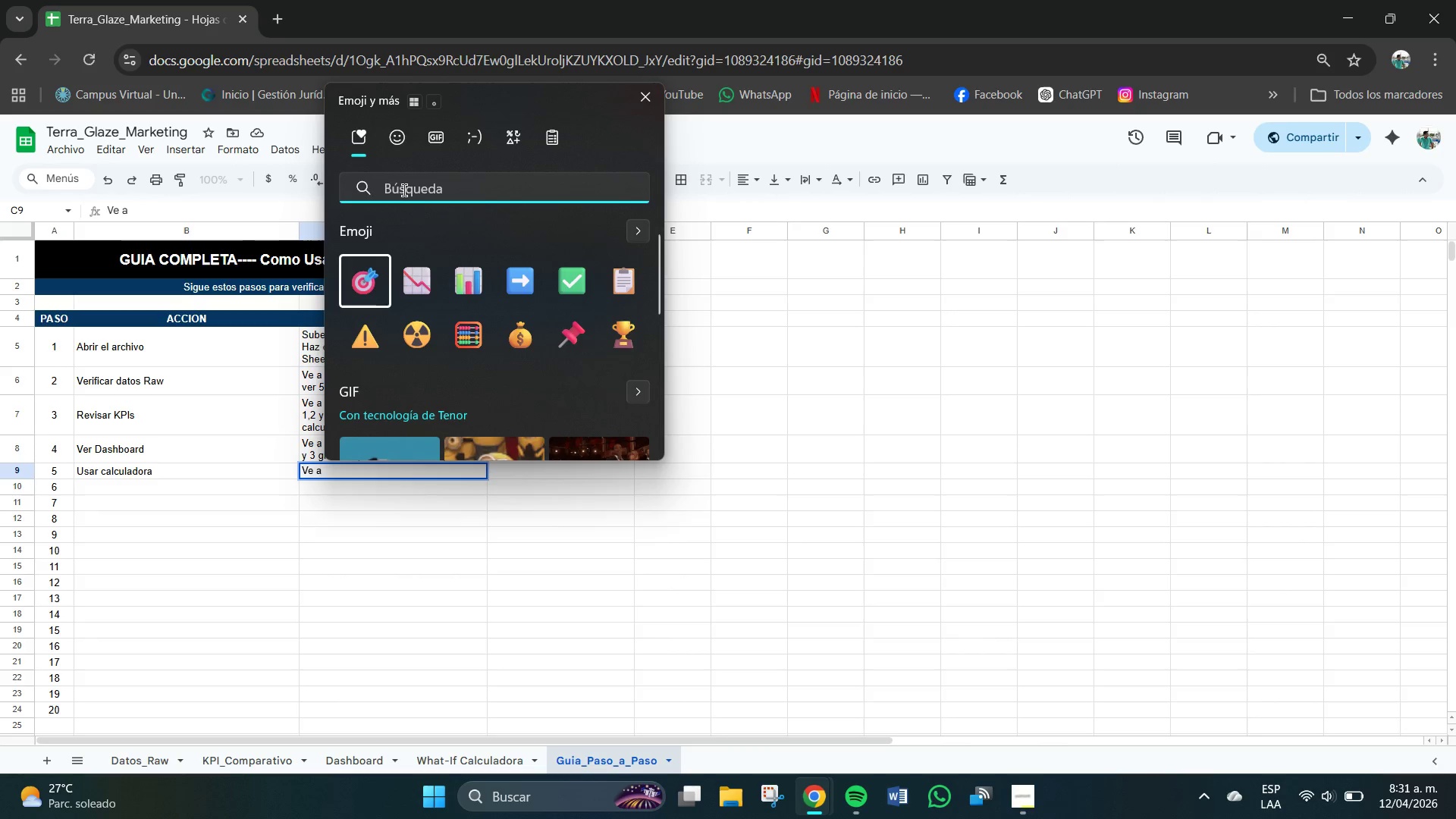 
type(bola)
 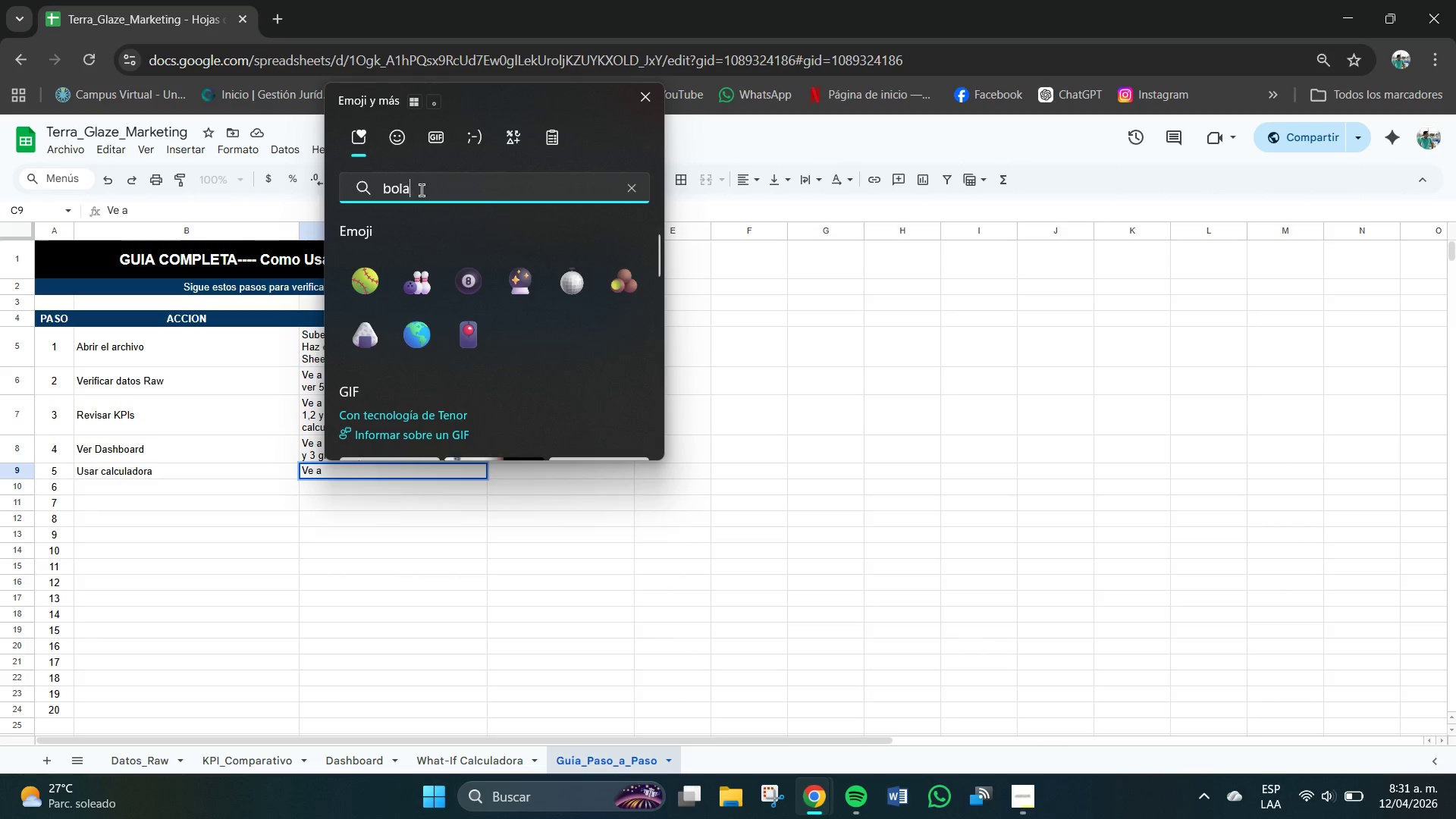 
left_click([533, 281])
 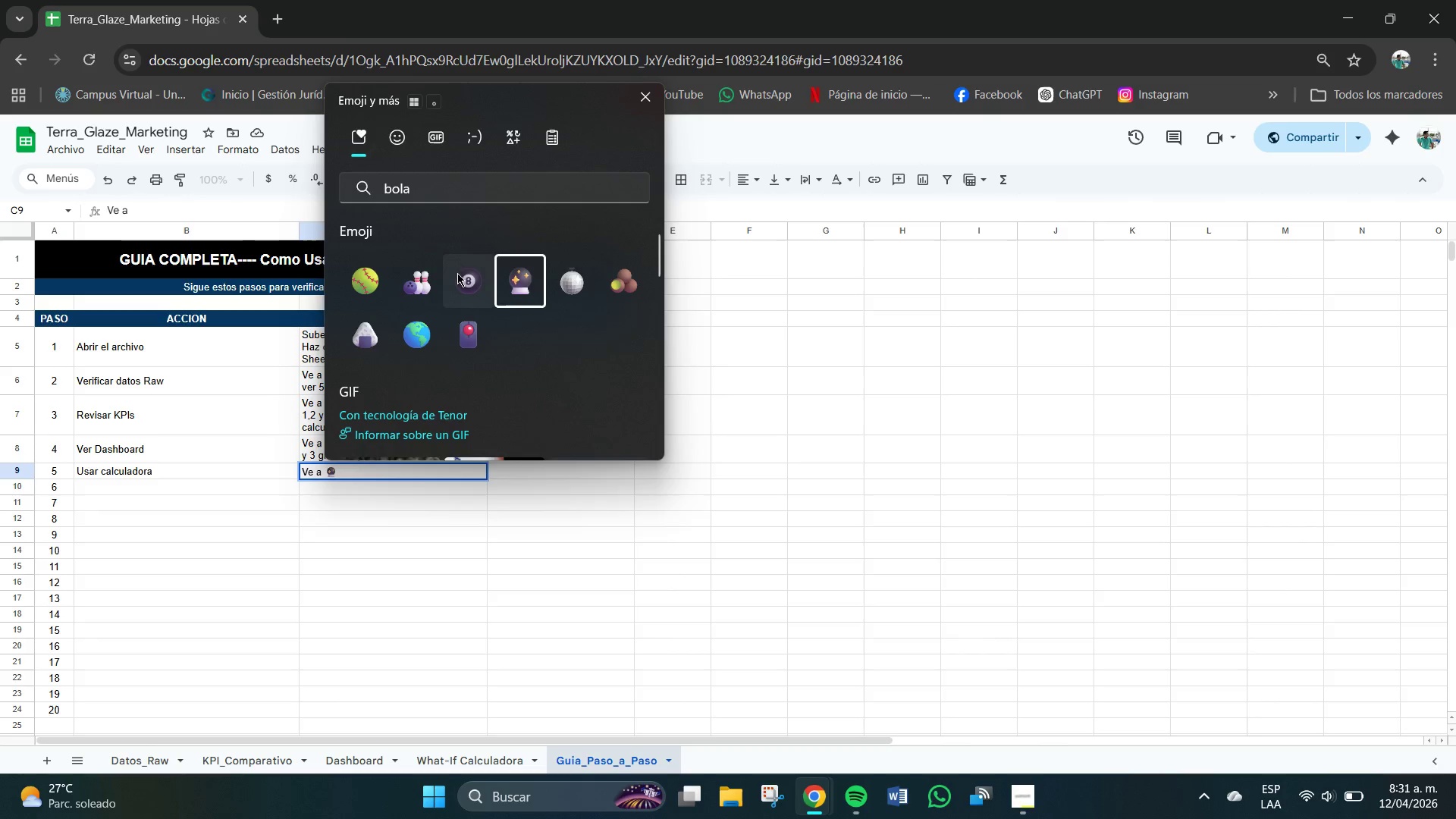 
key(Backspace)
 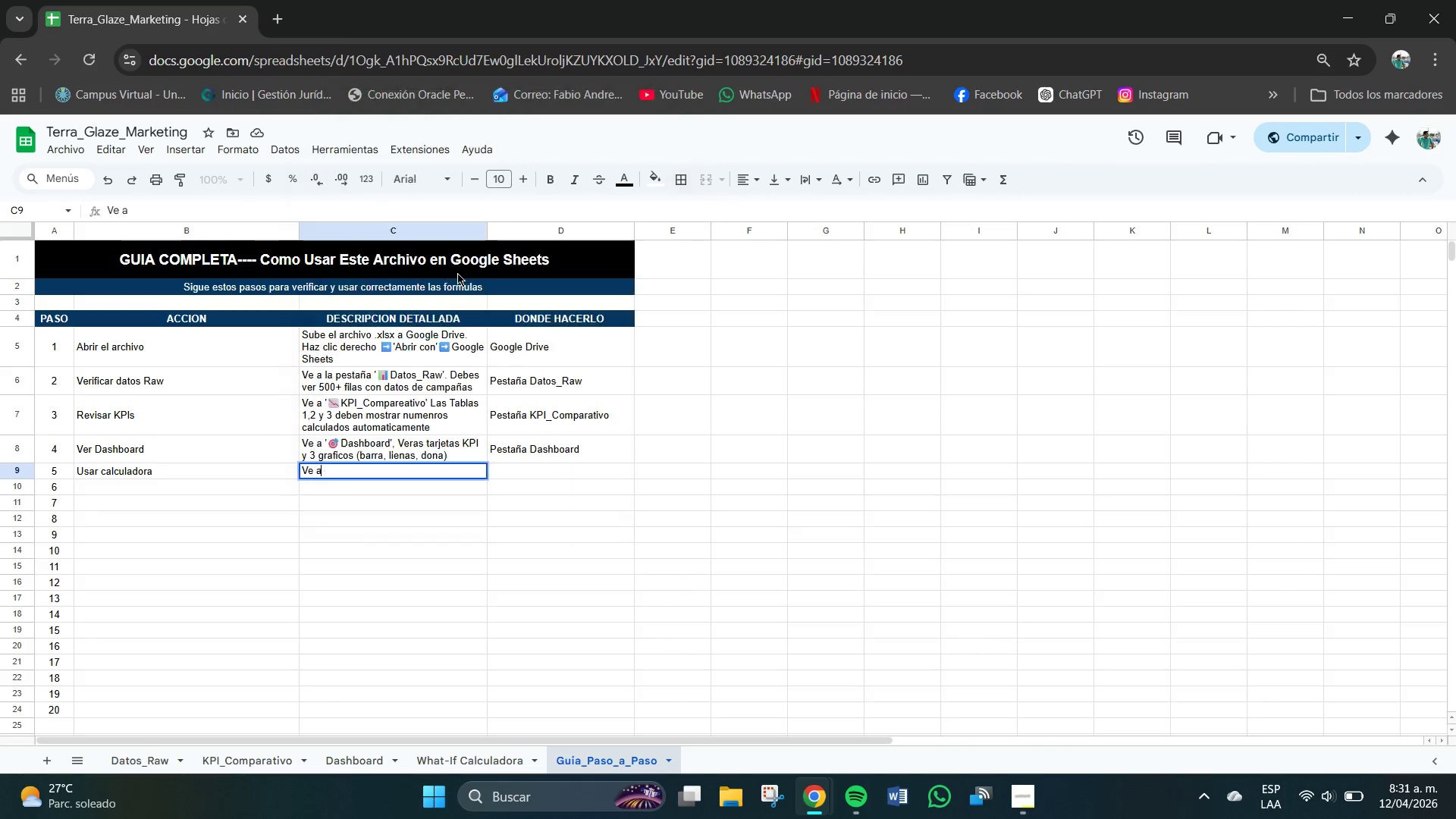 
key(Backspace)
 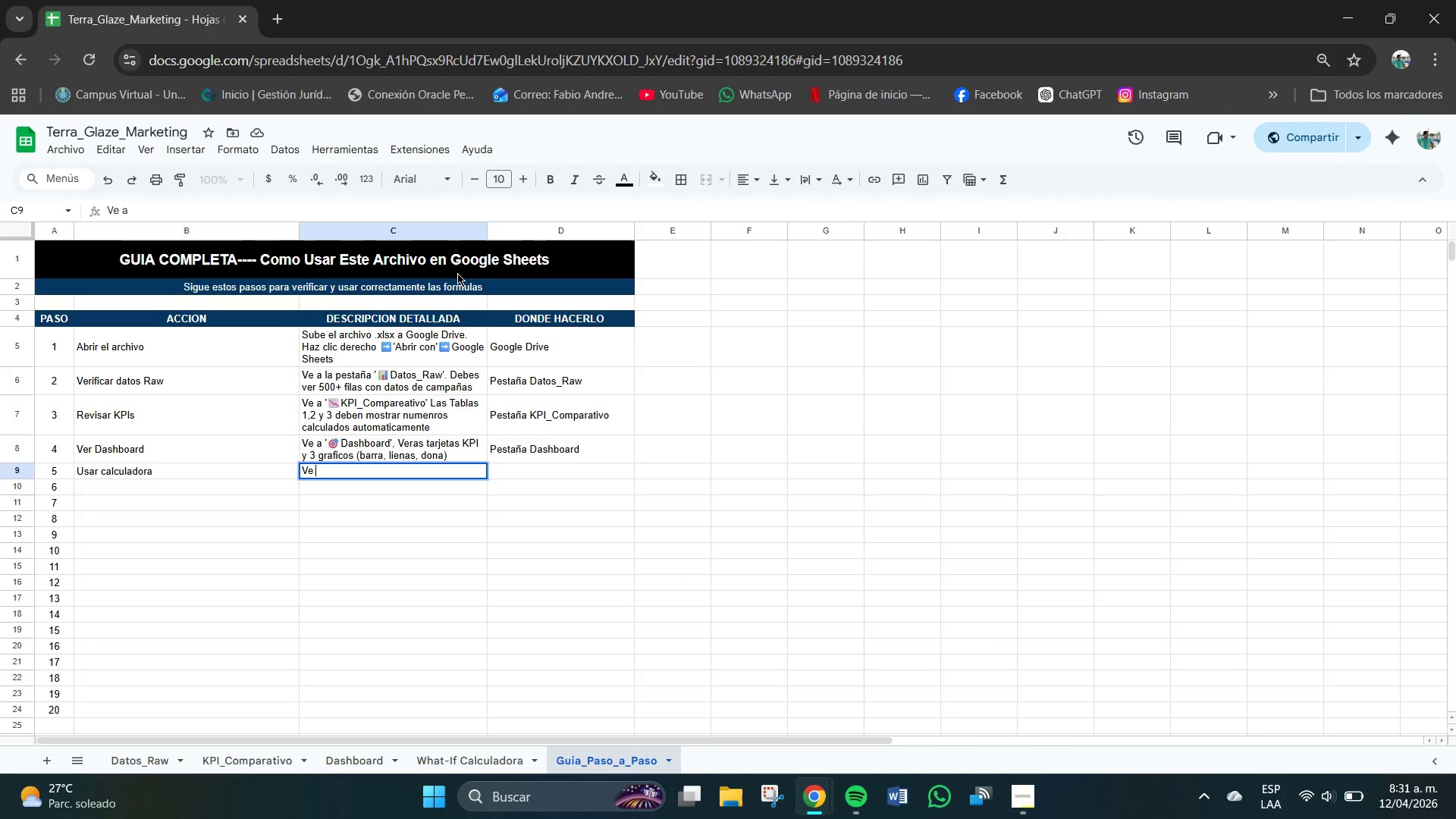 
key(Backspace)
 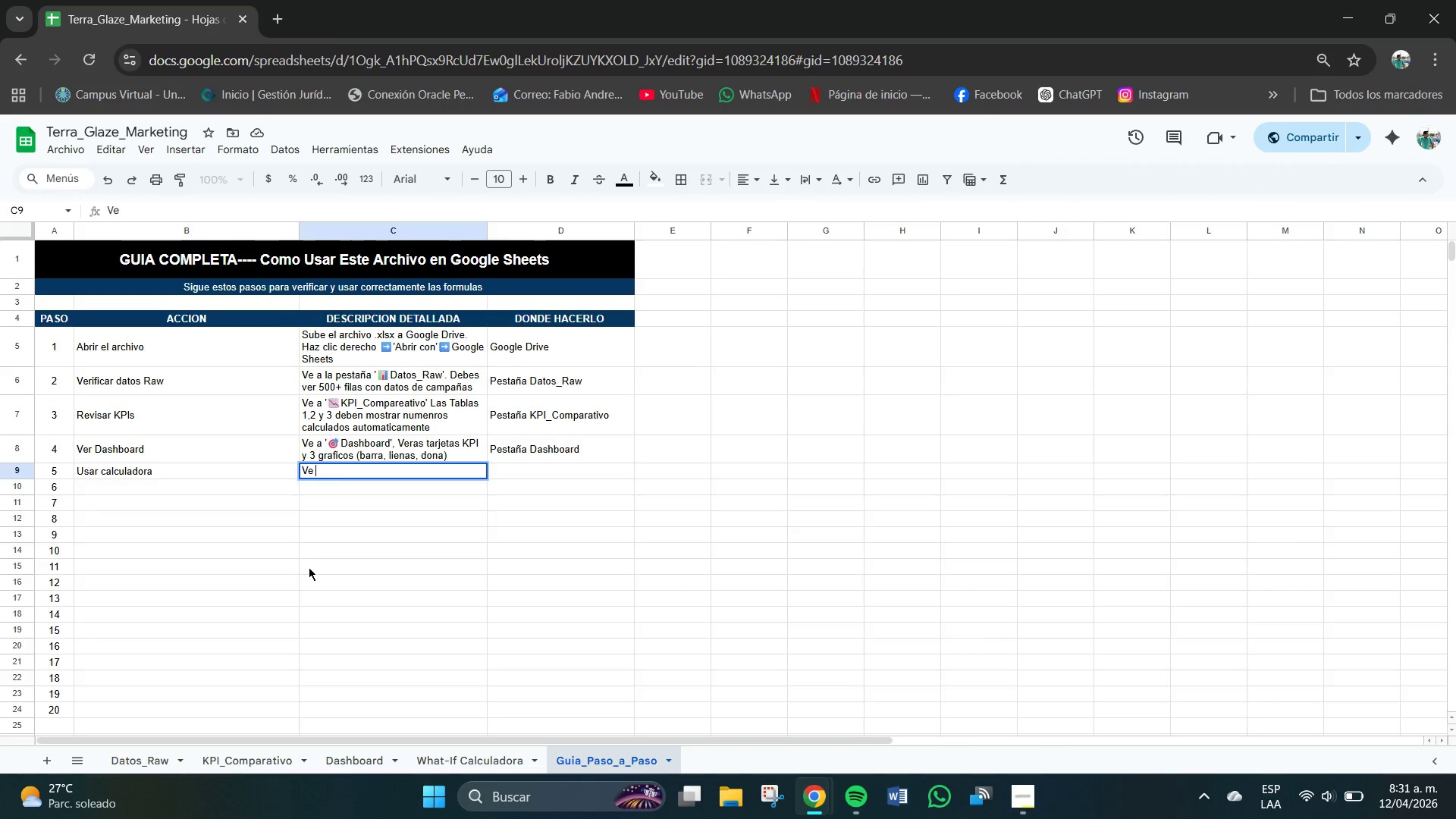 
key(Control+Z)
 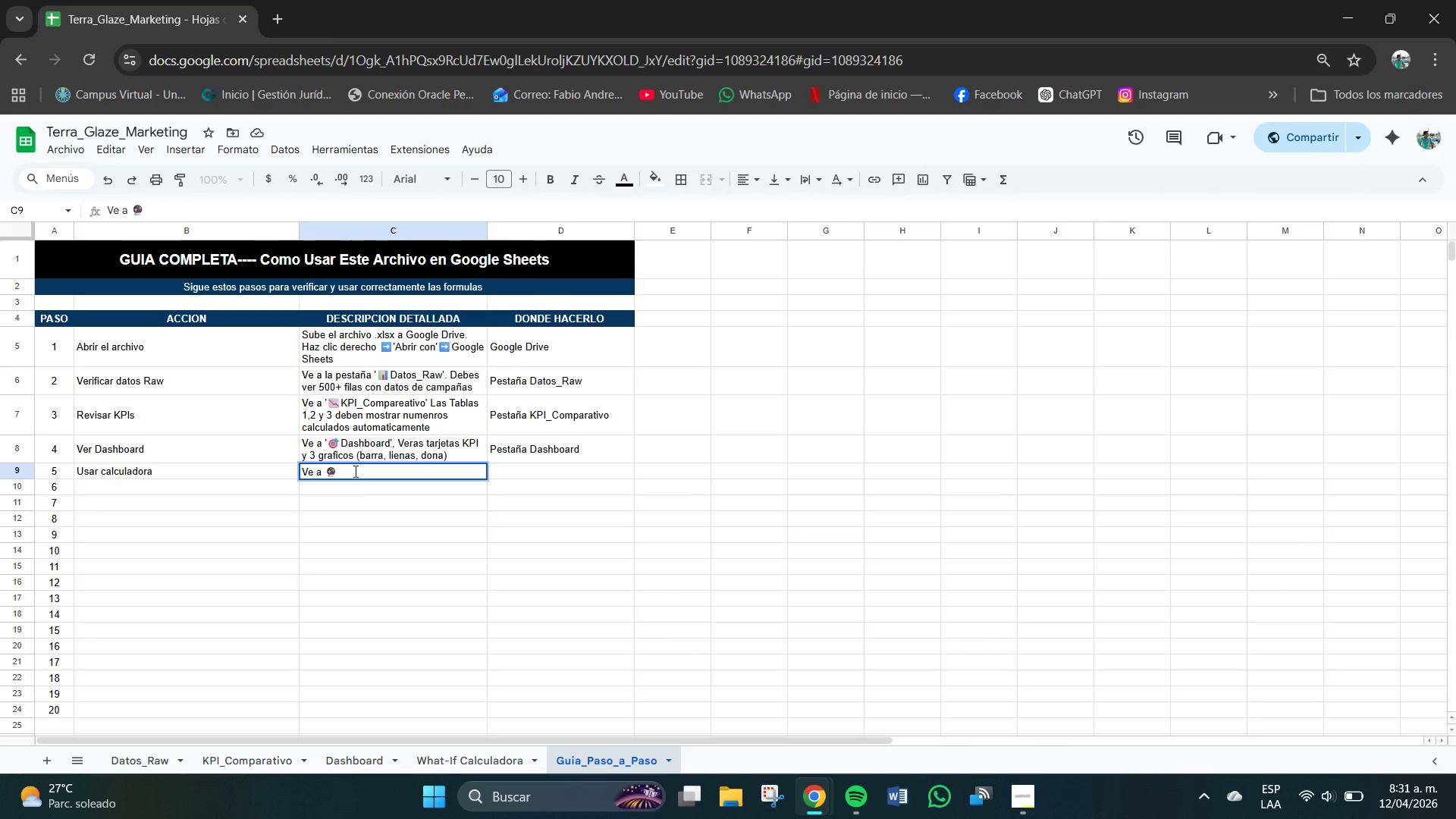 
left_click([356, 472])
 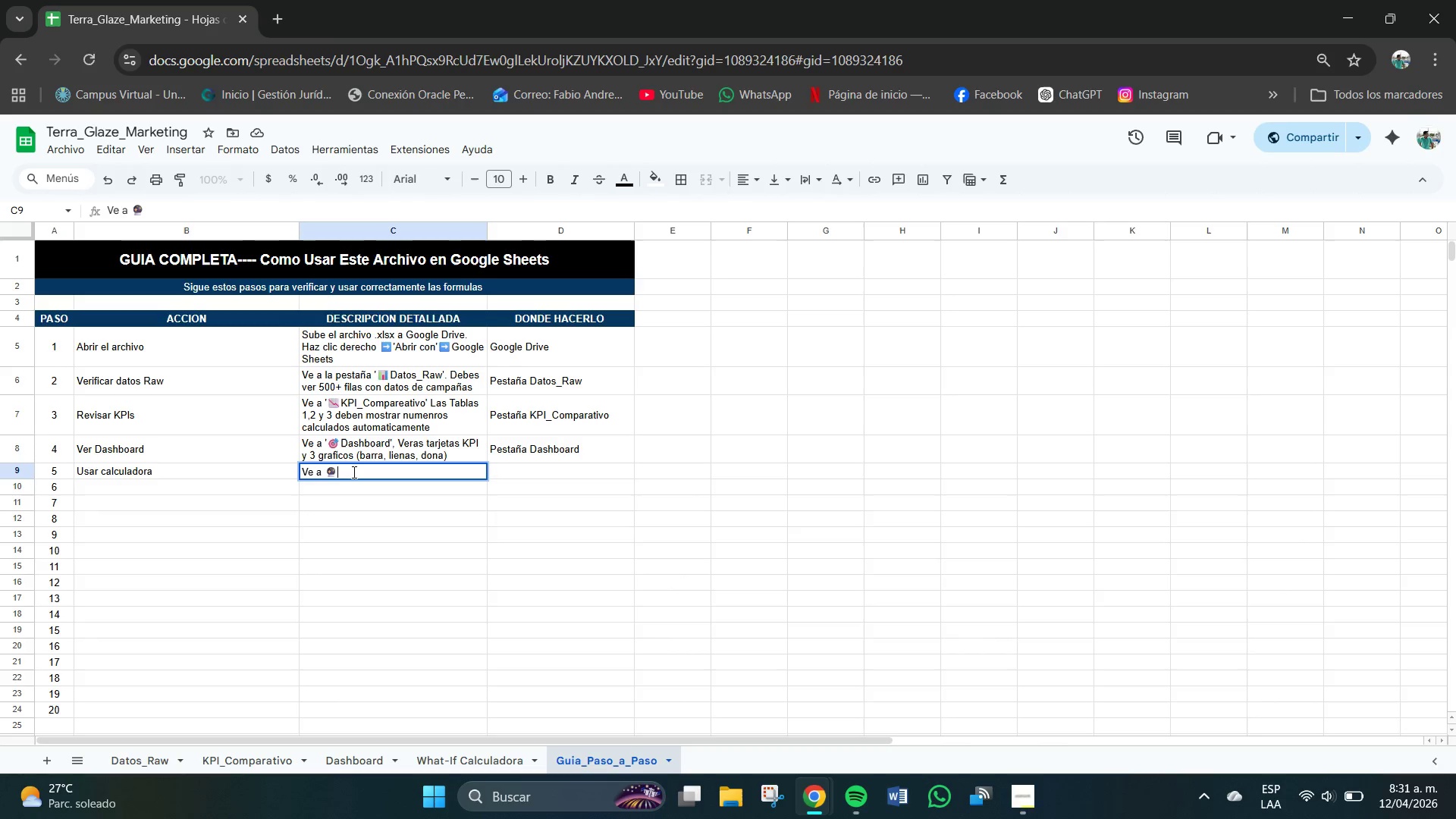 
type(Wha)
 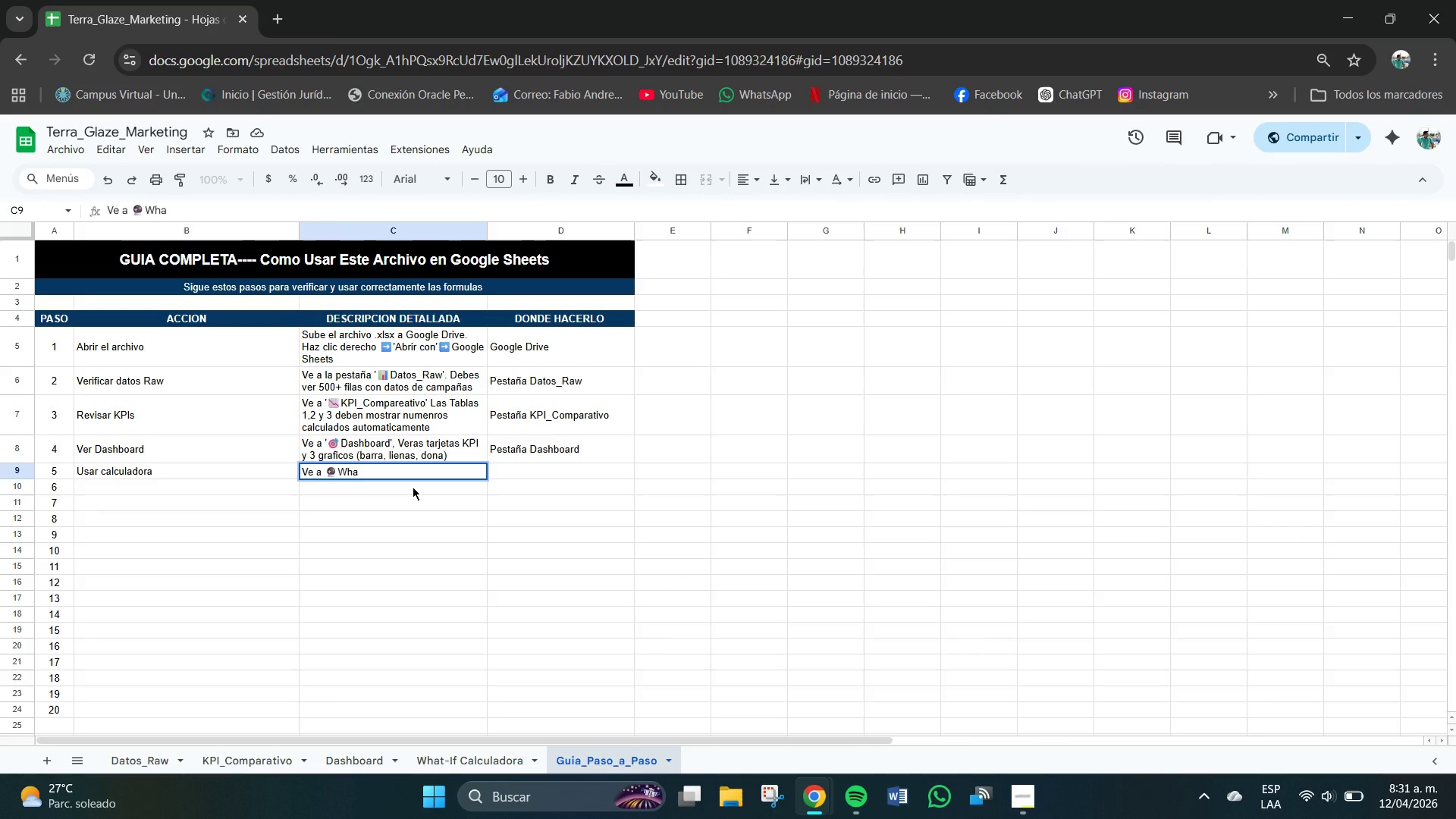 
type(t-If c)
key(Backspace)
type(Calculadora)
 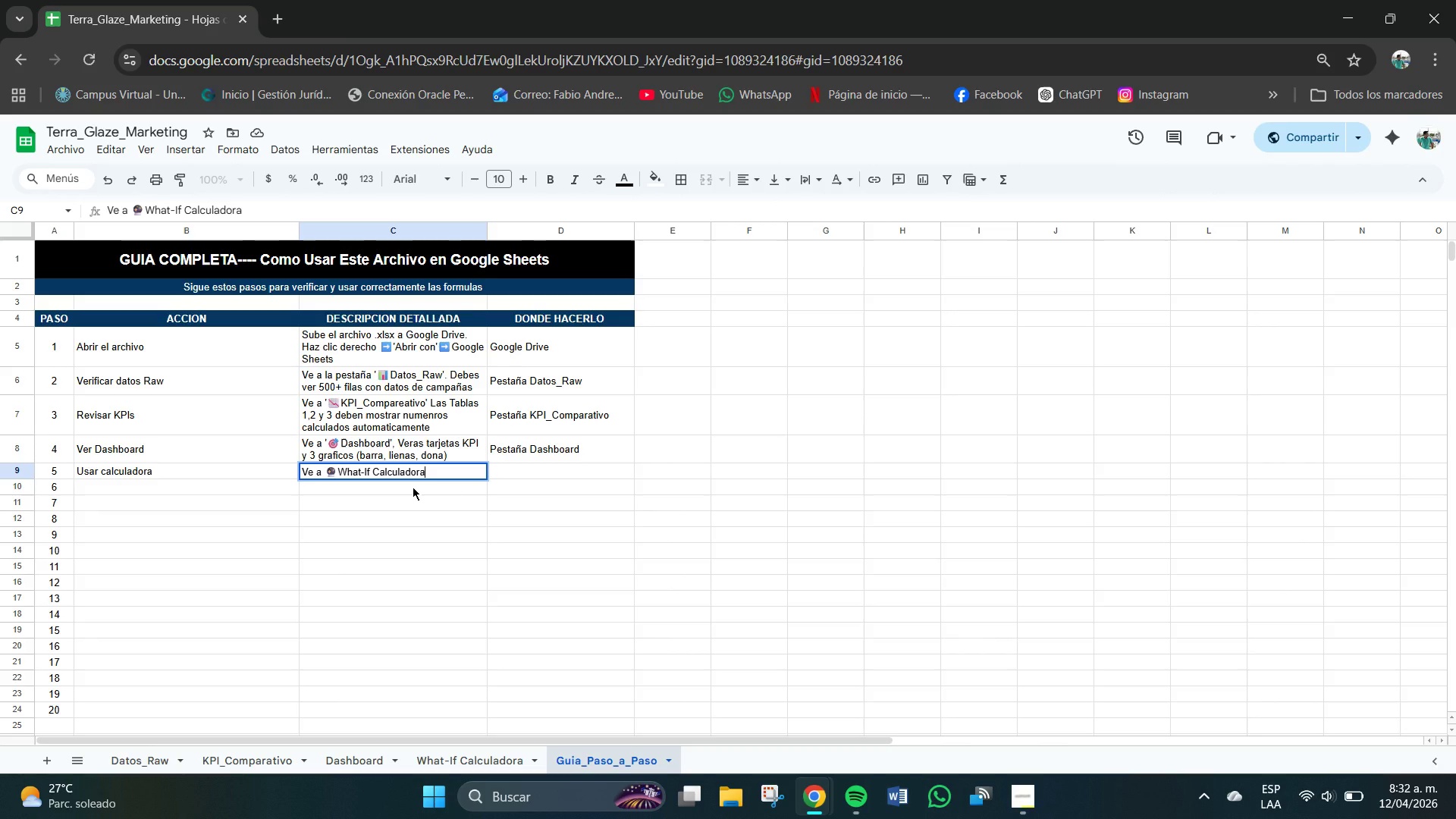 
key(BracketLeft)
 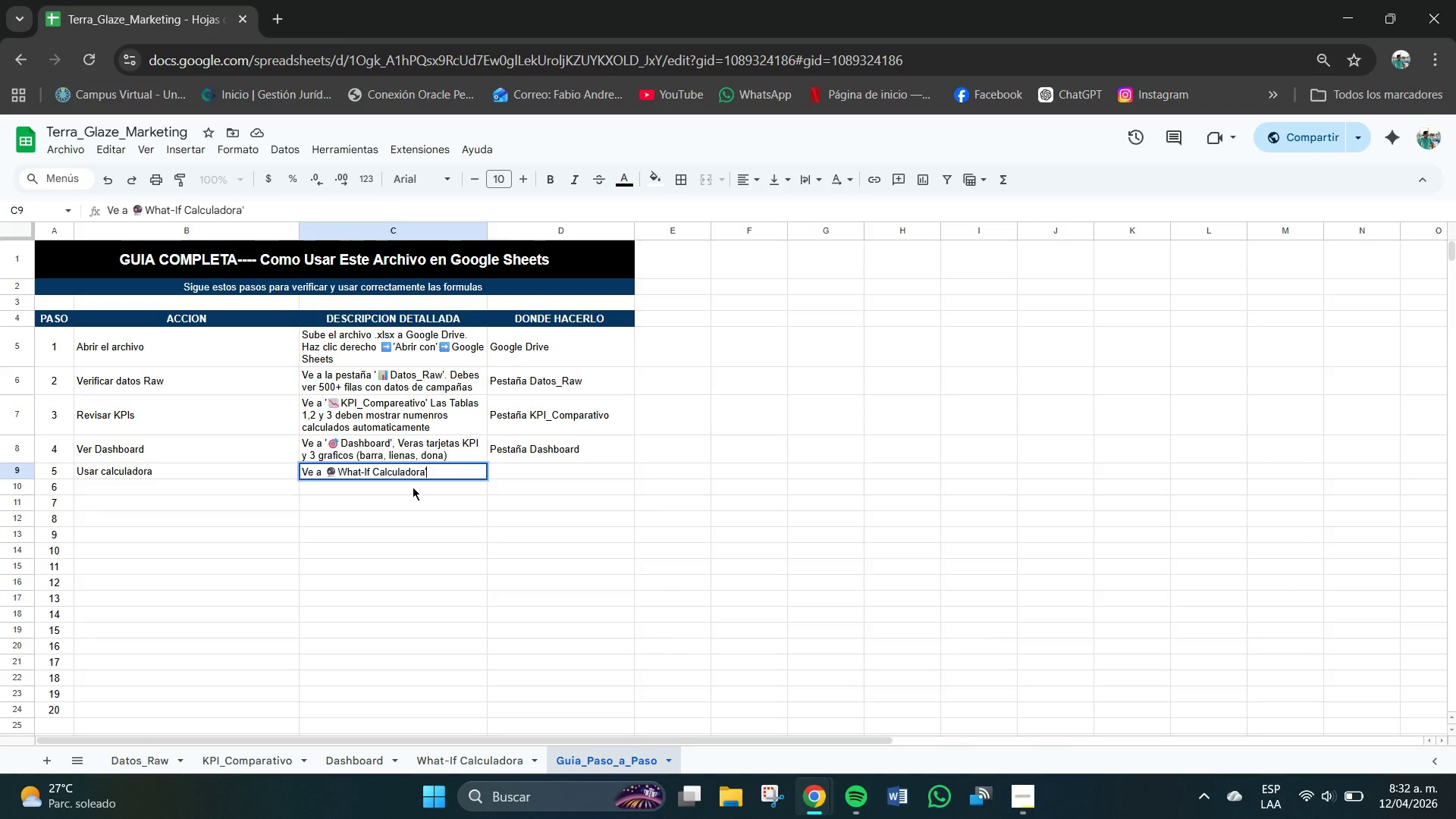 
hold_key(key=ArrowLeft, duration=0.78)
 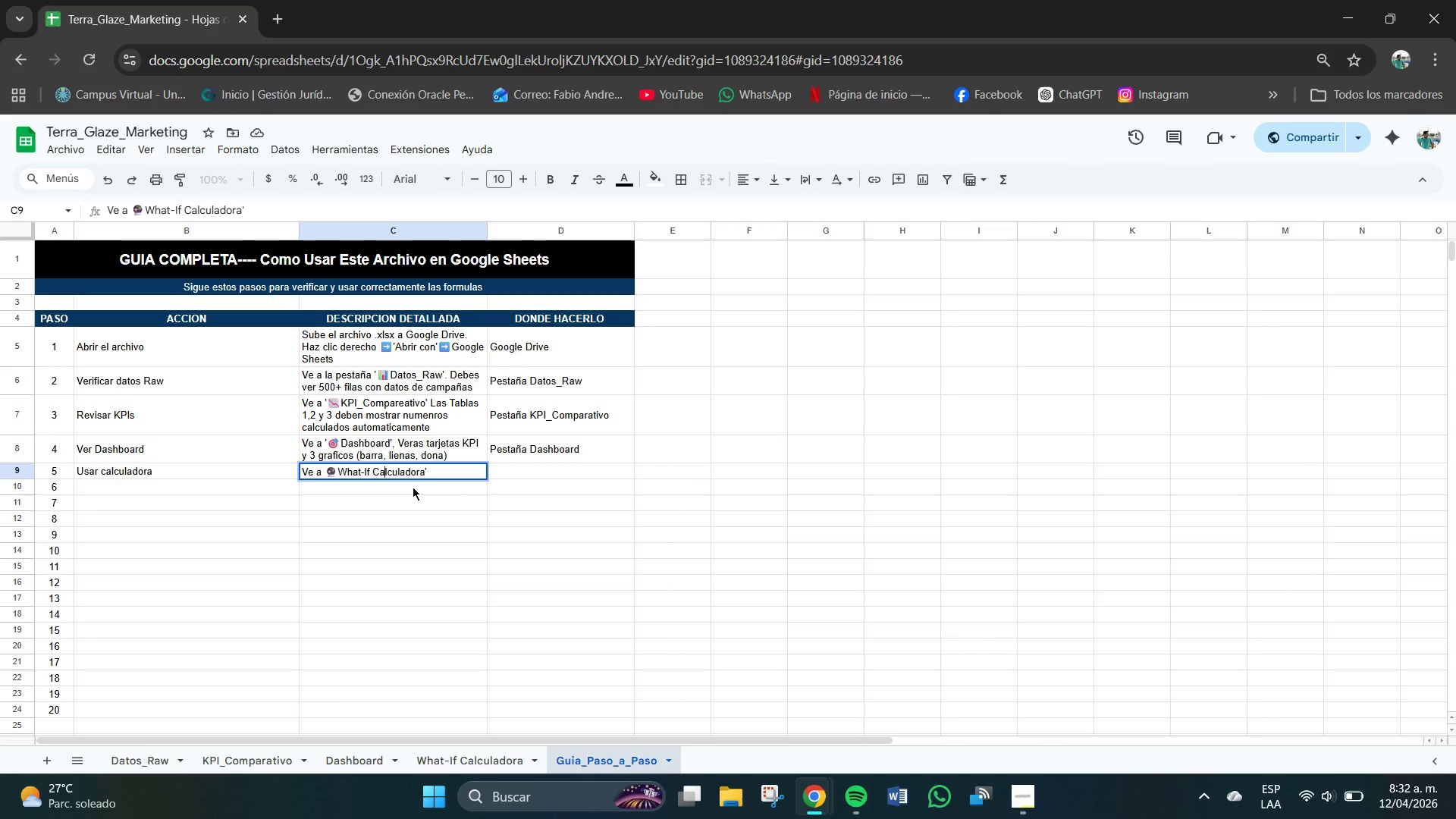 
key(ArrowLeft)
 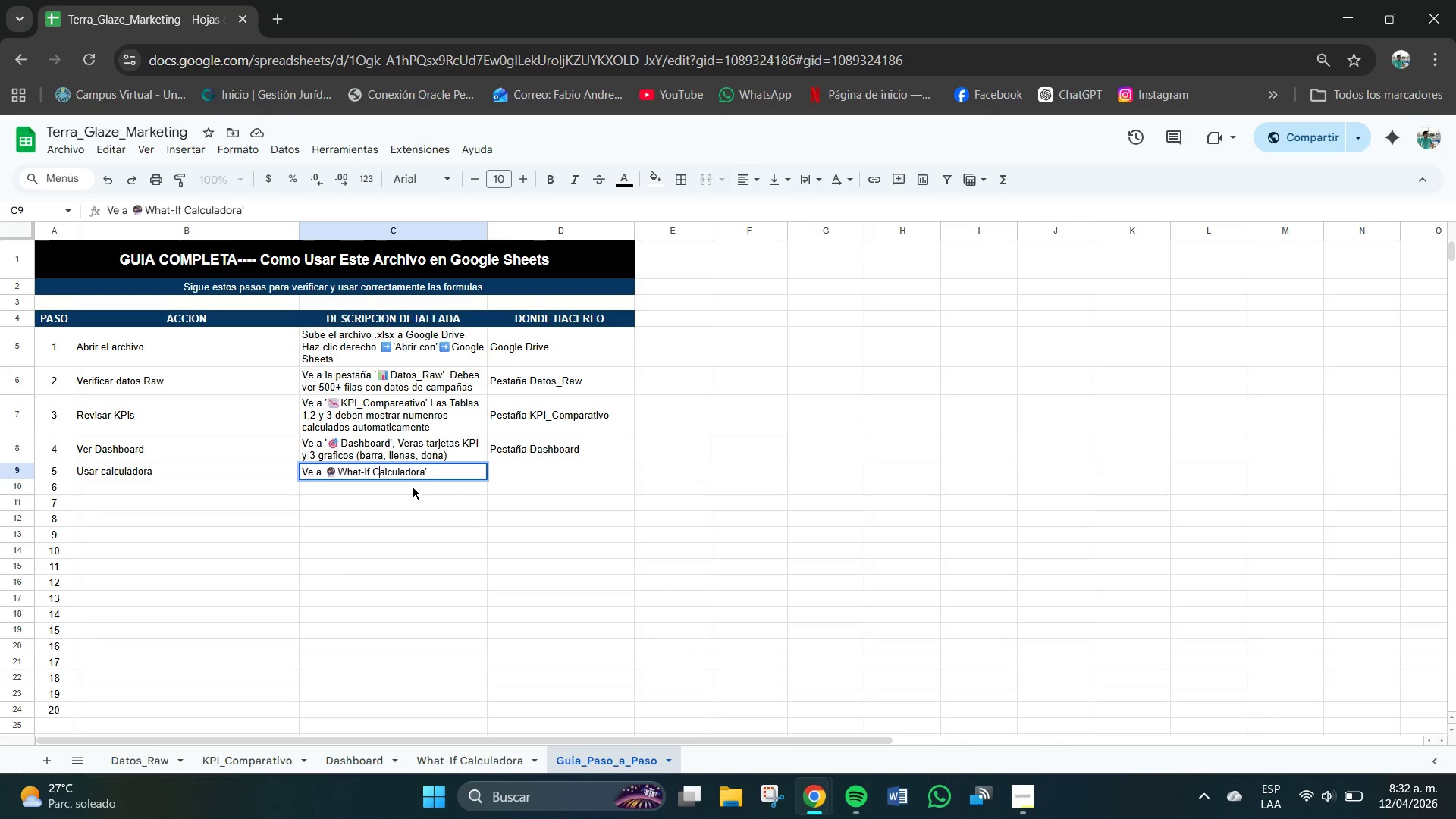 
key(ArrowLeft)
 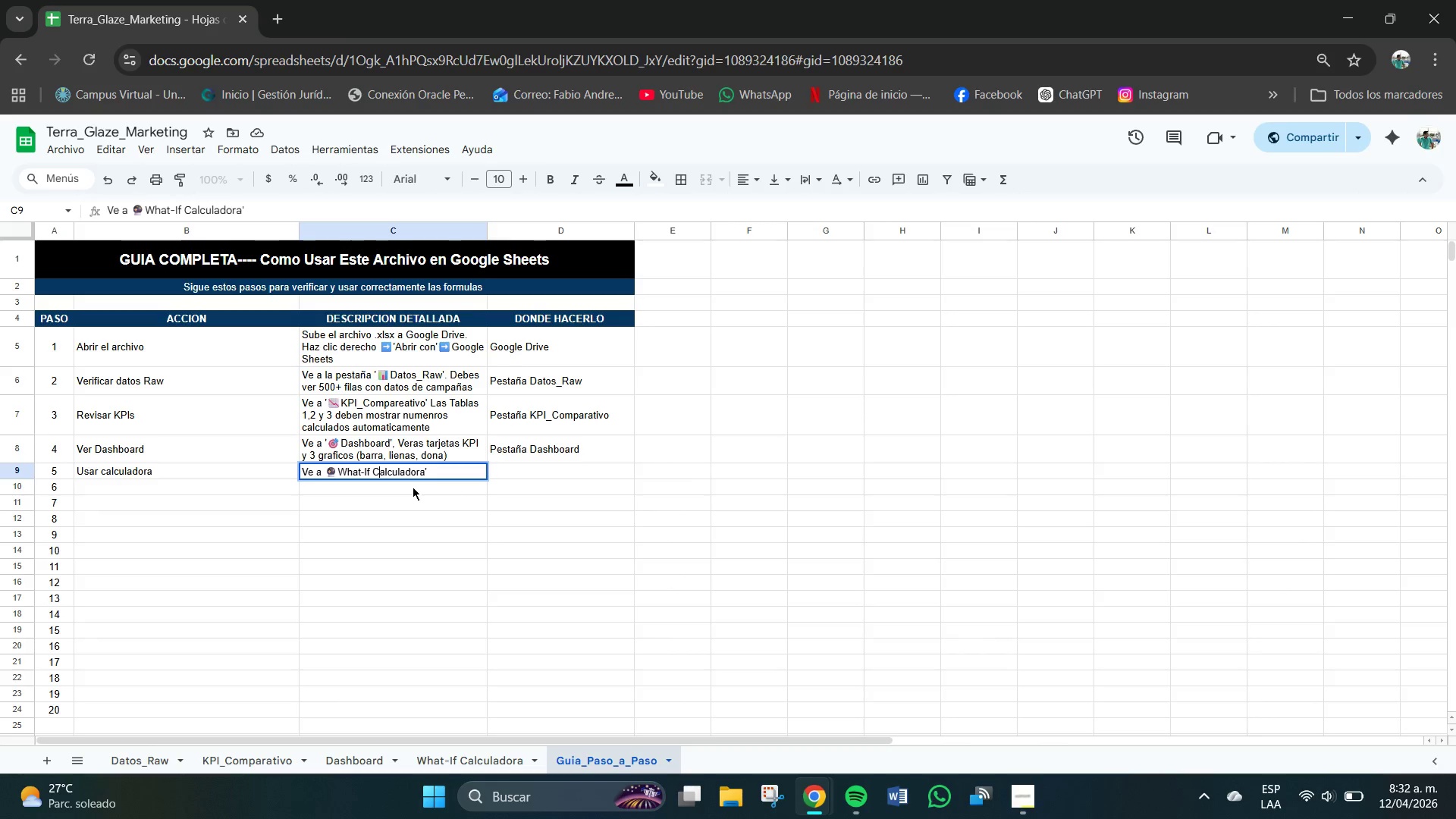 
key(ArrowLeft)
 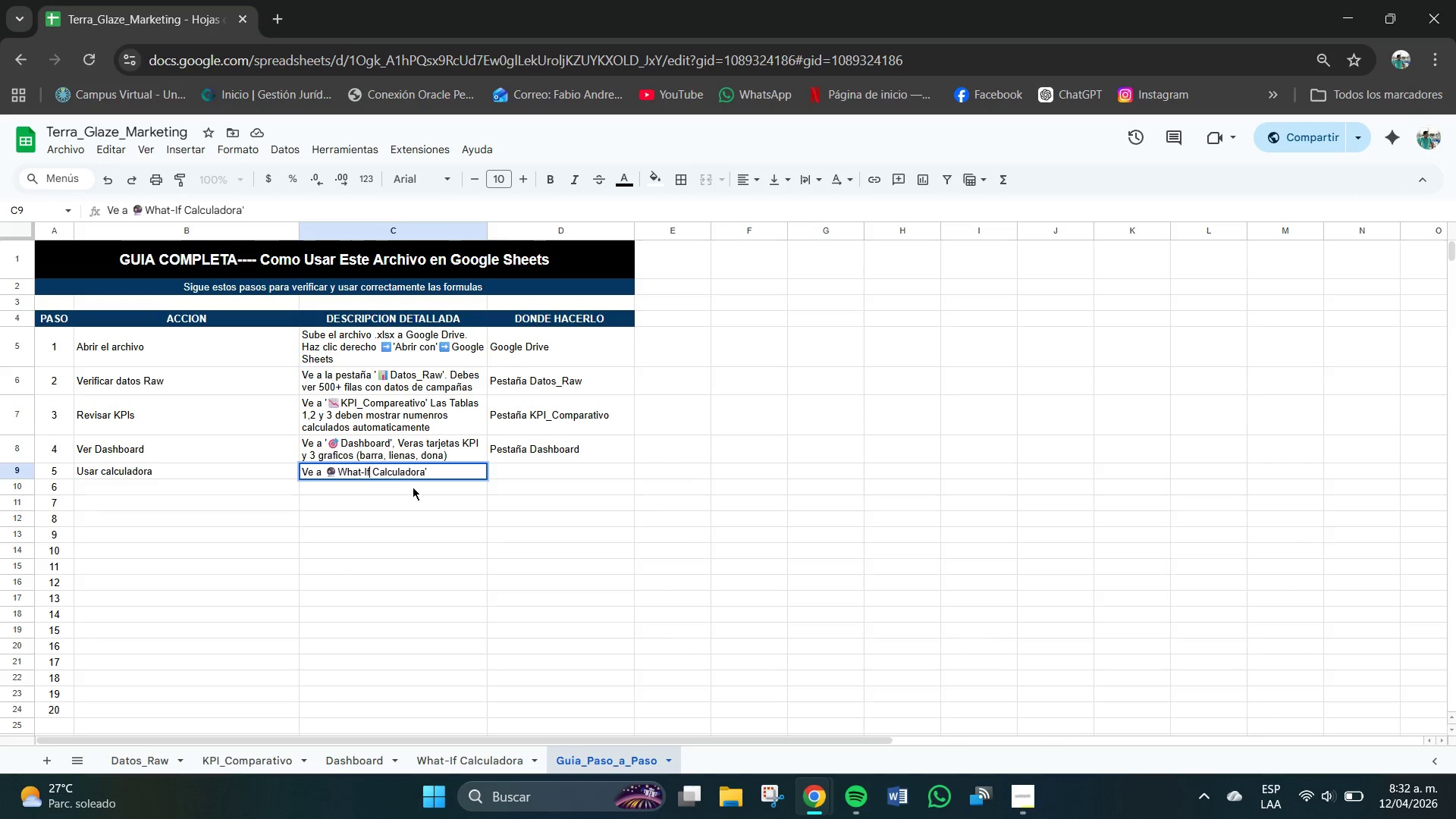 
hold_key(key=ArrowLeft, duration=0.64)
 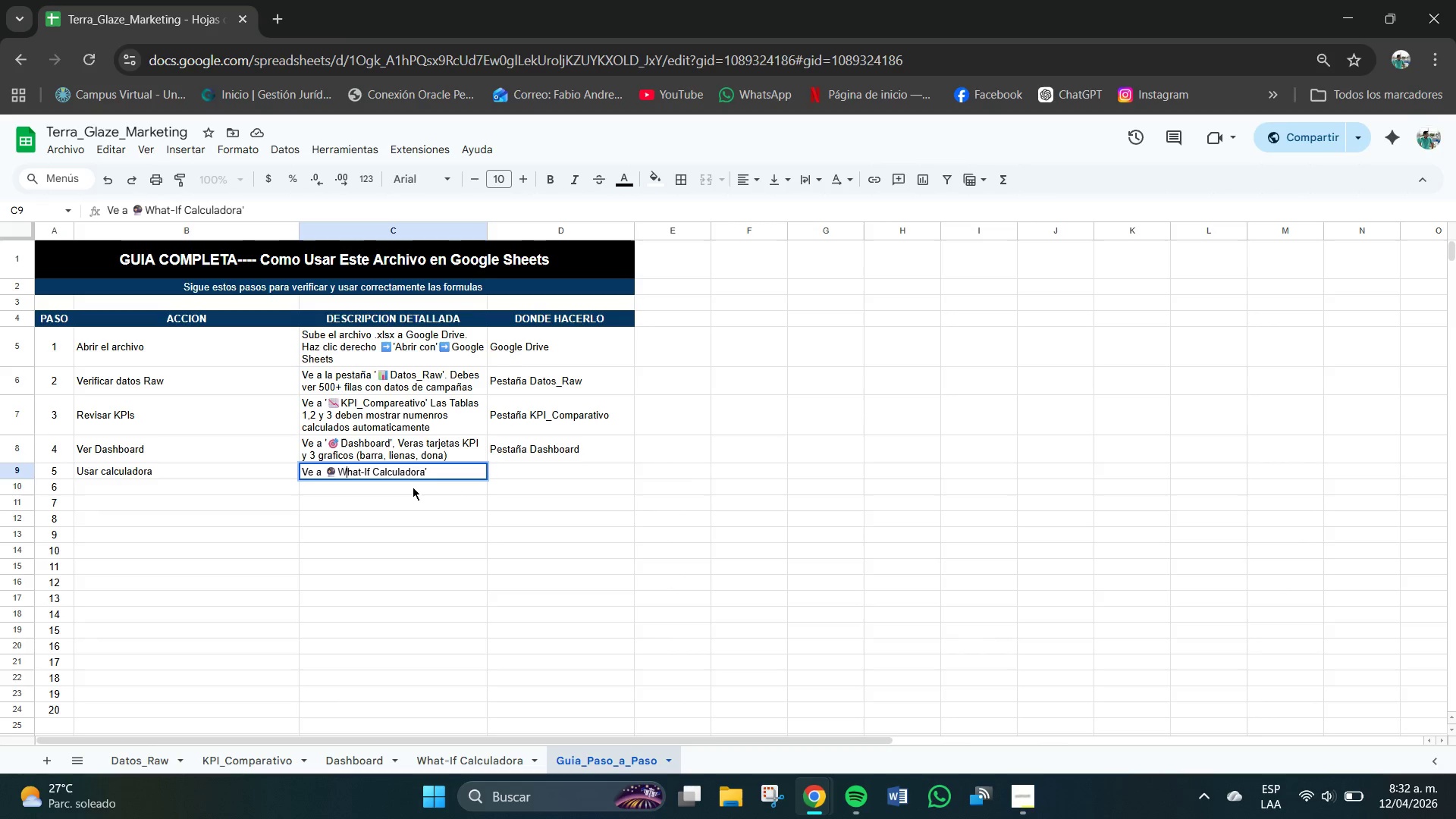 
key(ArrowLeft)
 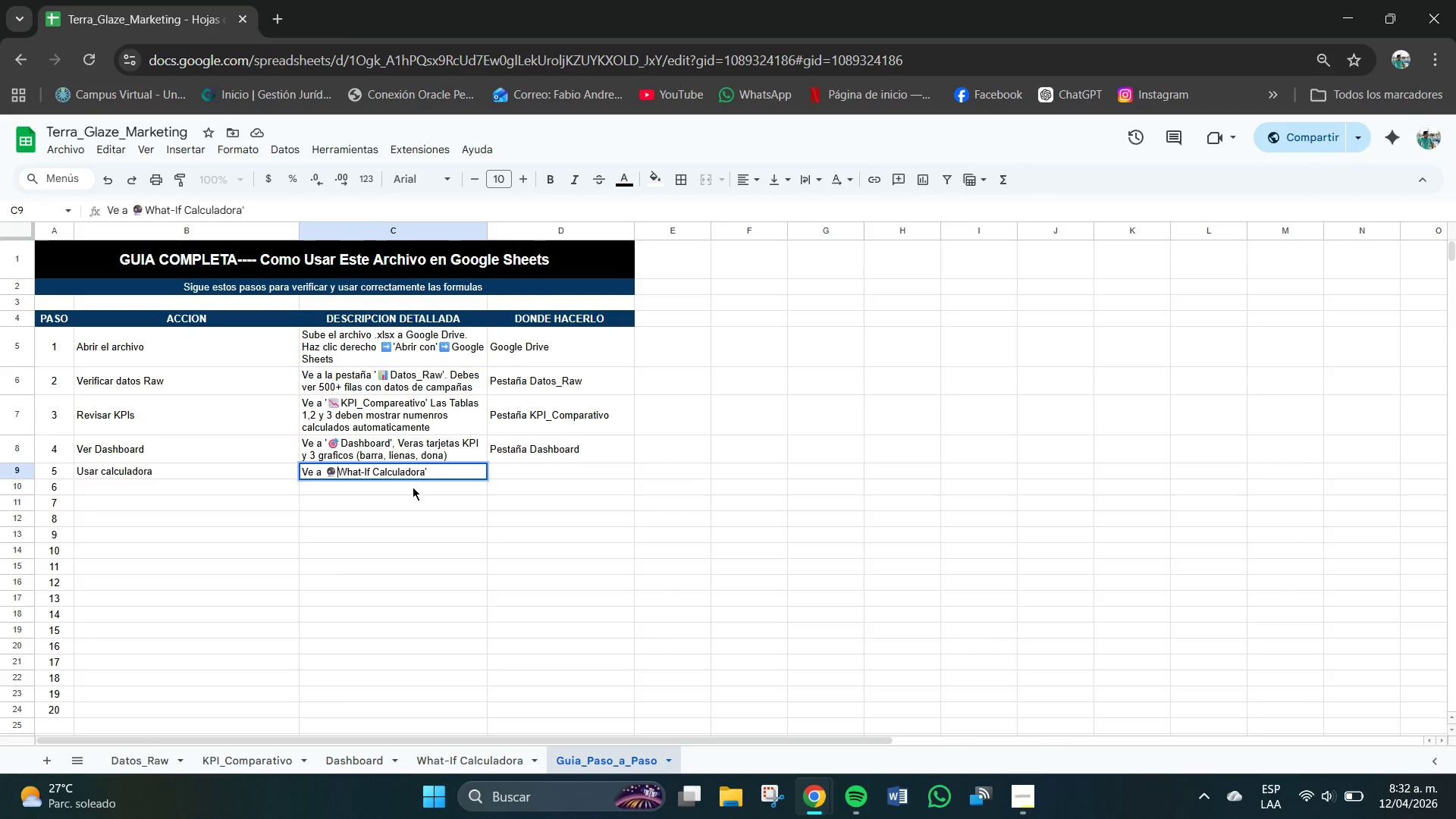 
key(ArrowLeft)
 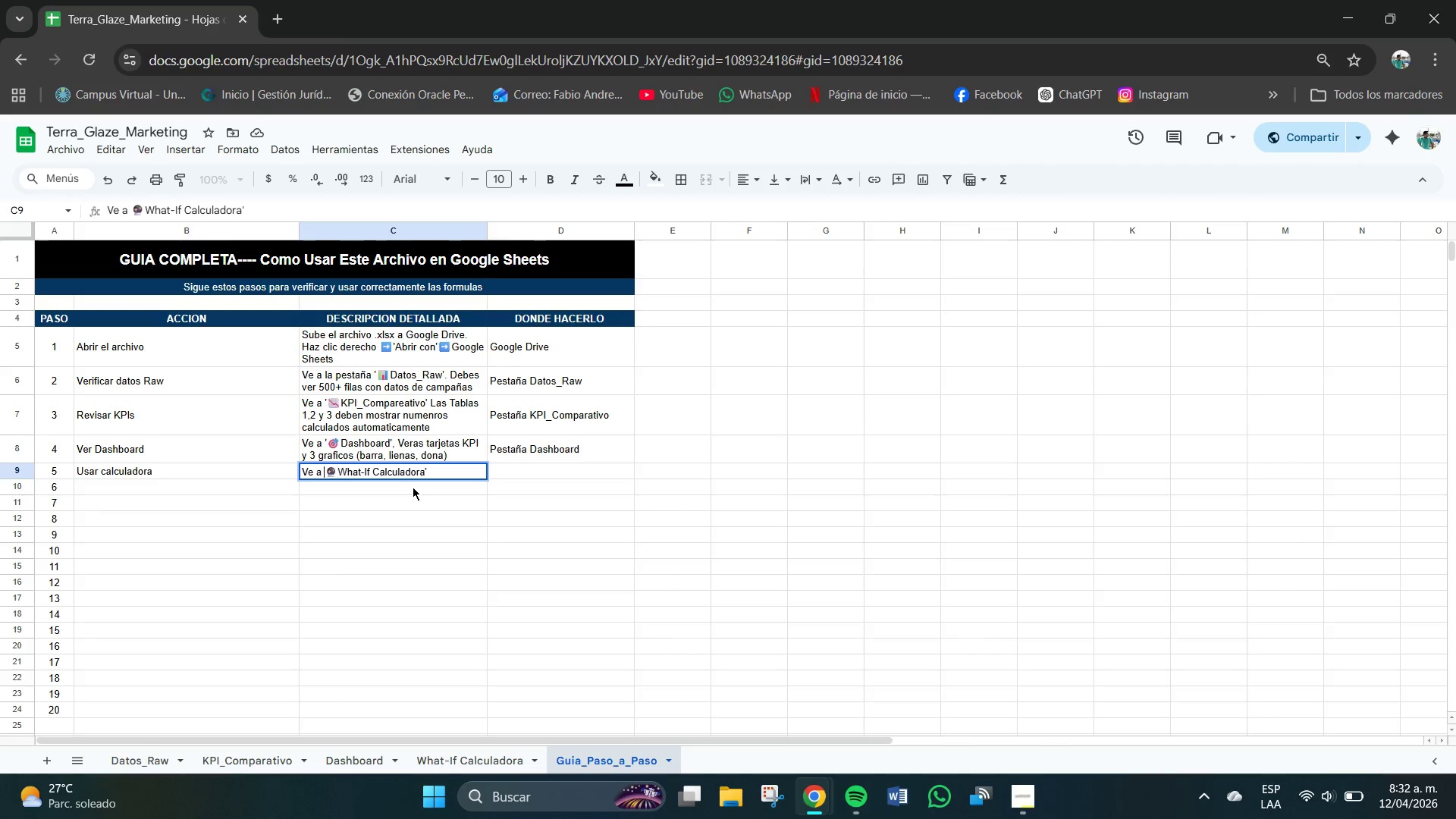 
key(ArrowLeft)
 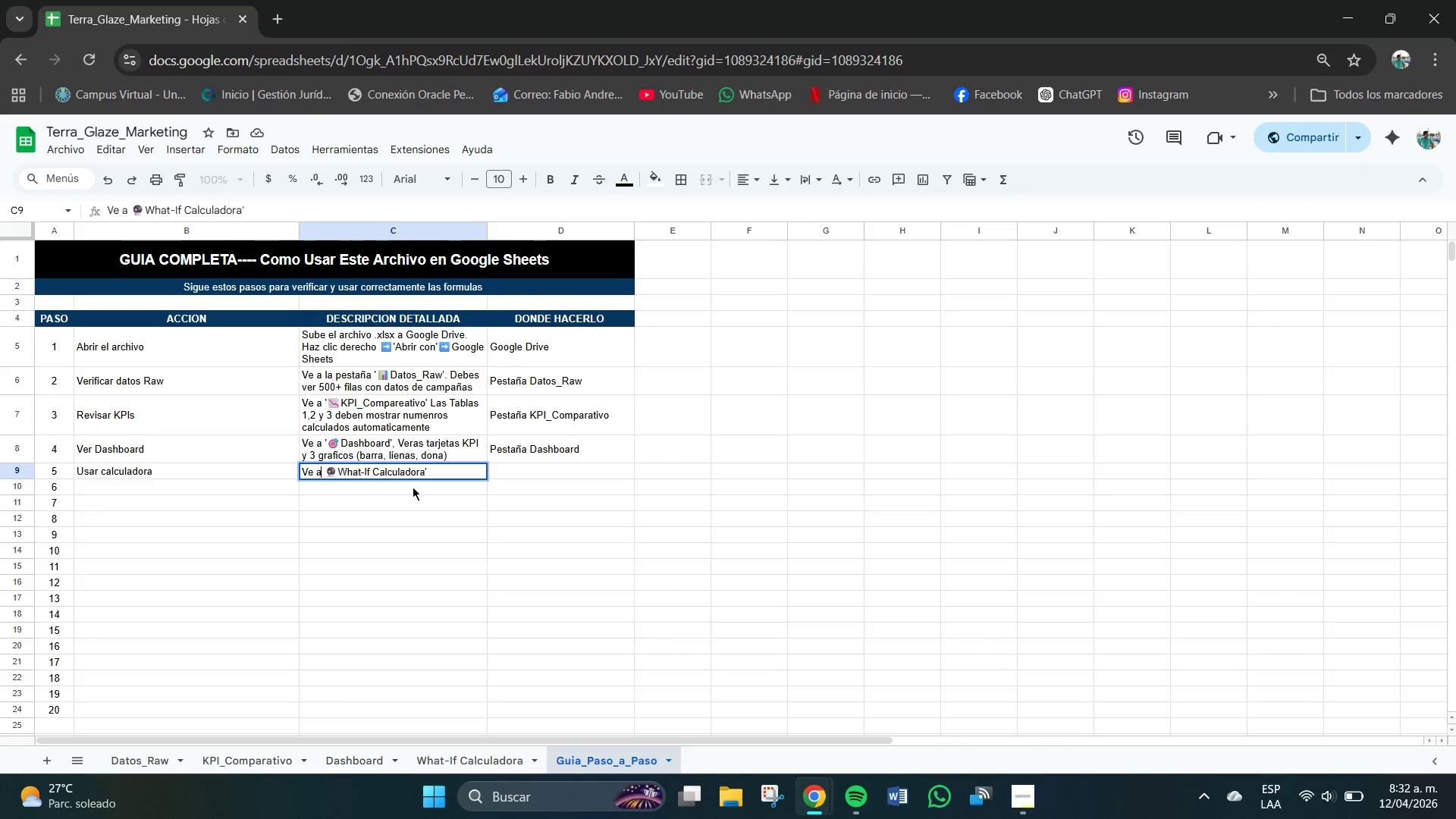 
key(ArrowLeft)
 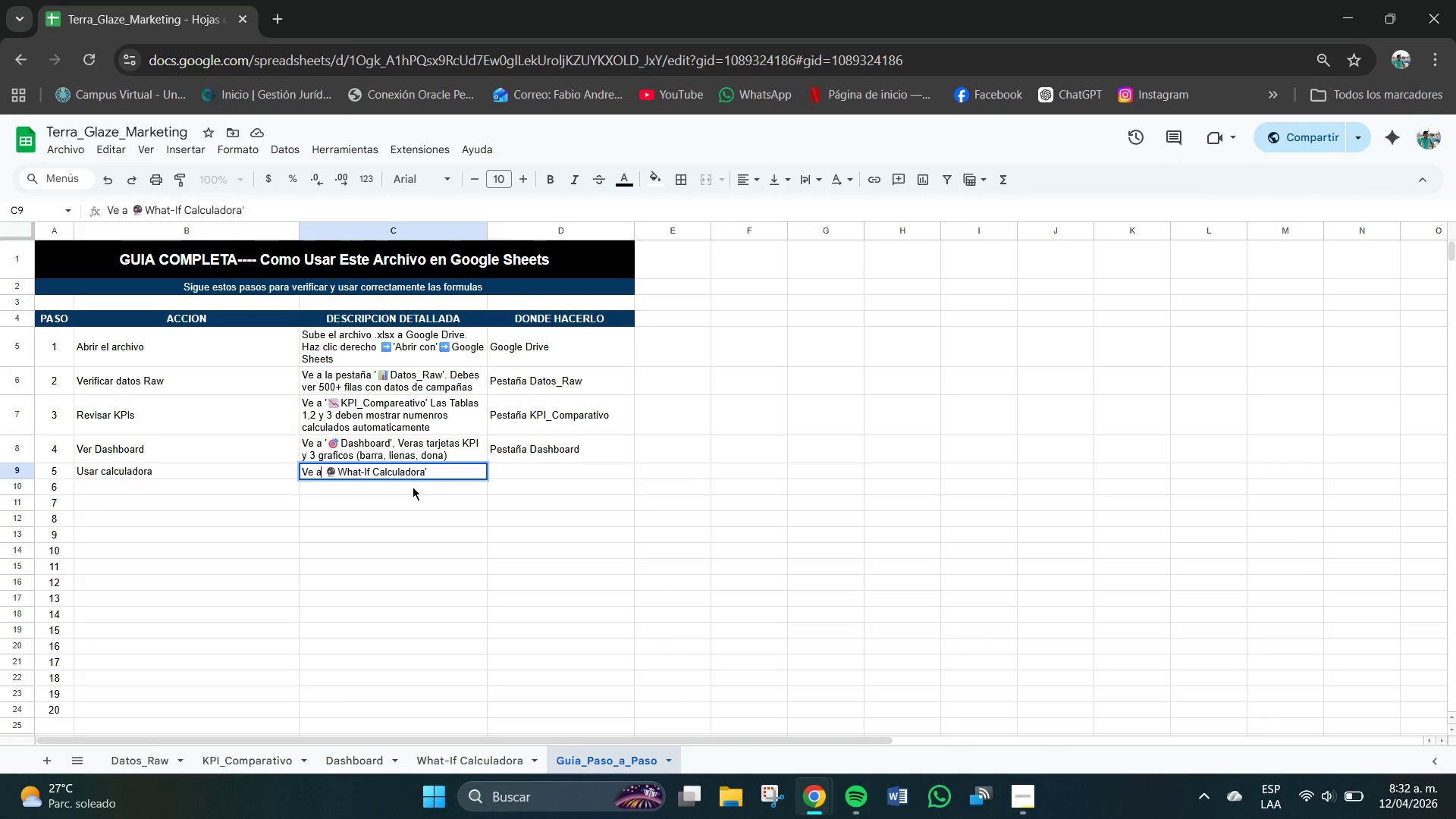 
key(BracketLeft)
 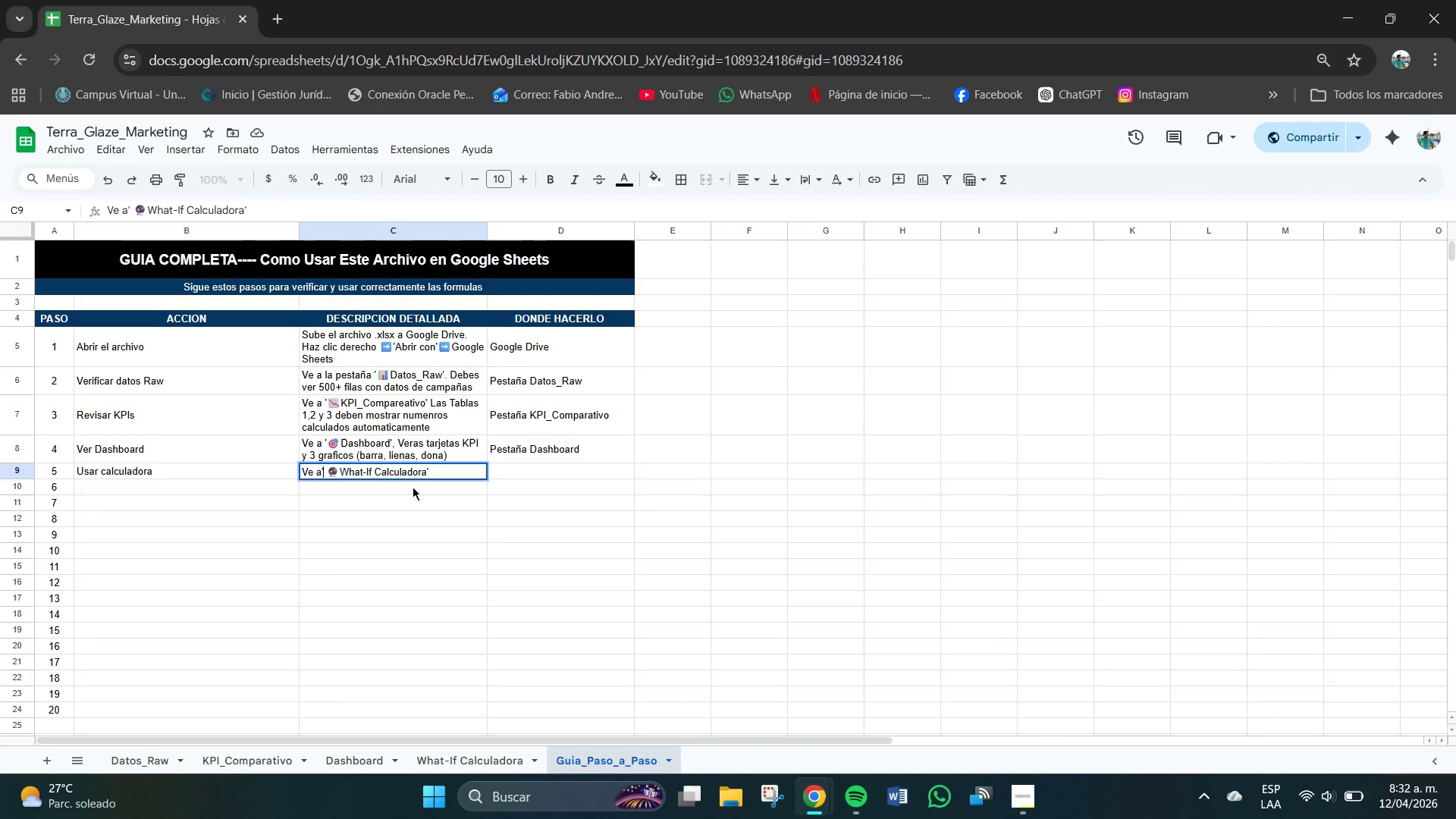 
key(ArrowLeft)
 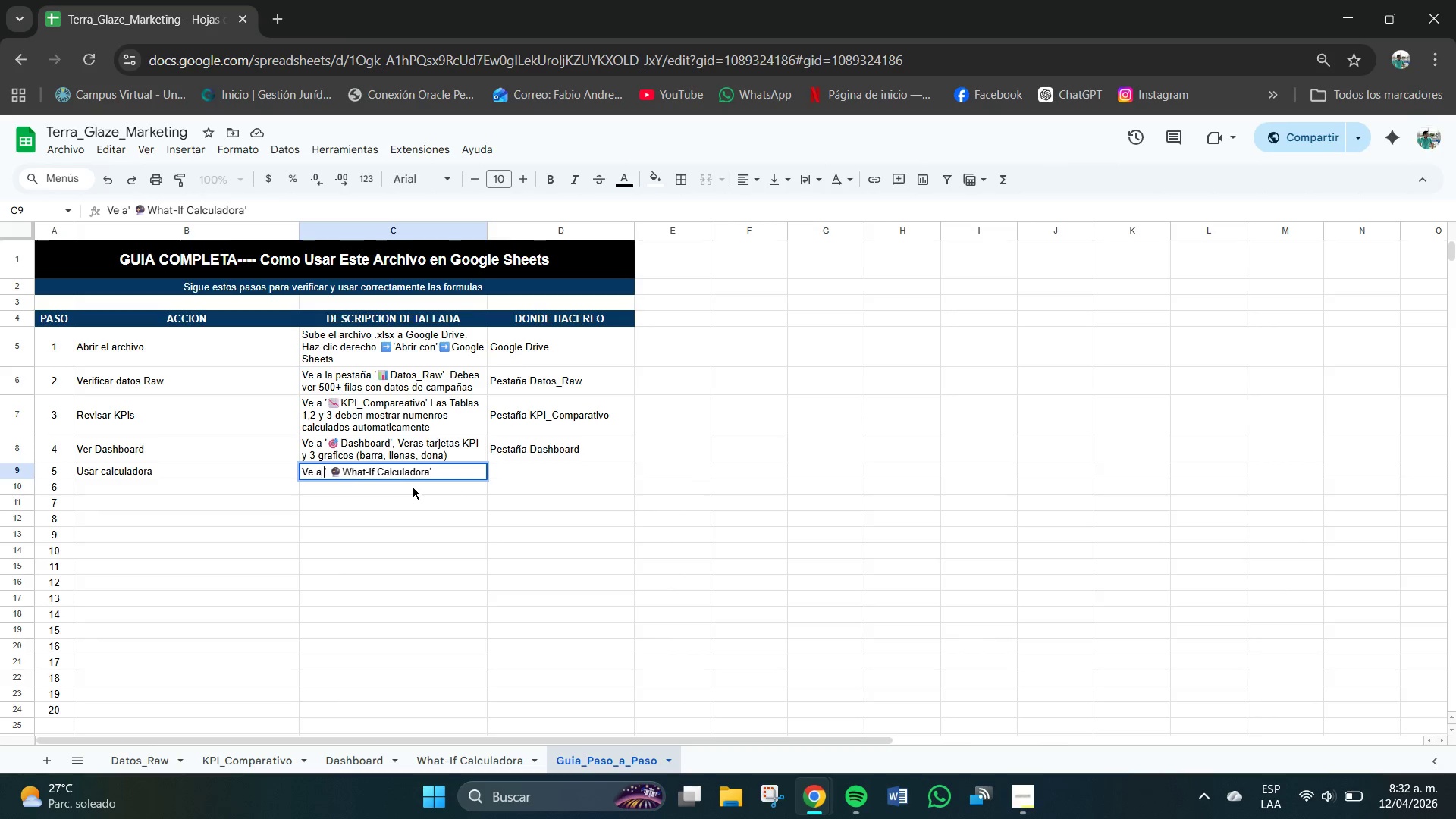 
key(Space)
 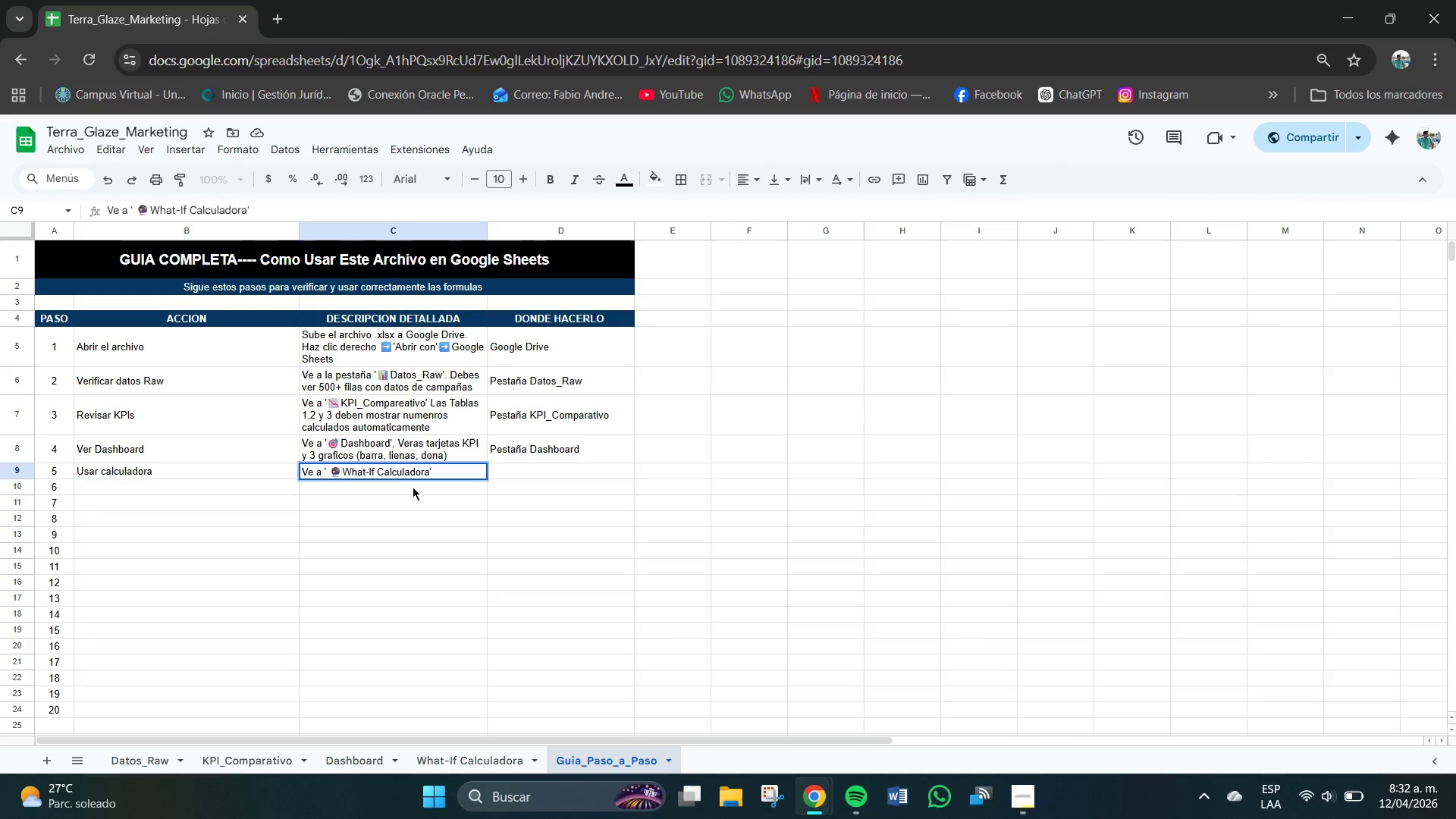 
key(ArrowRight)
 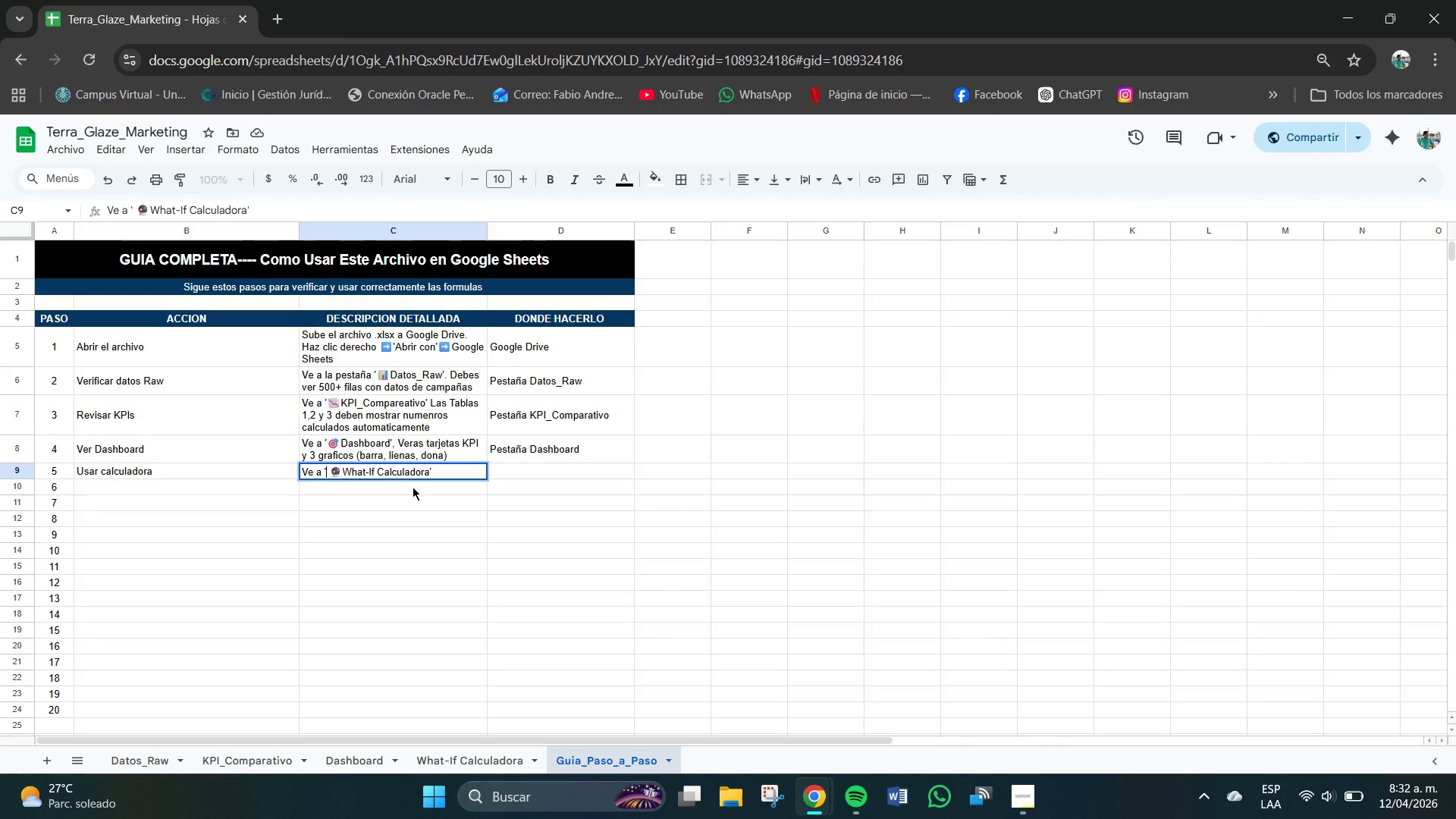 
key(ArrowRight)
 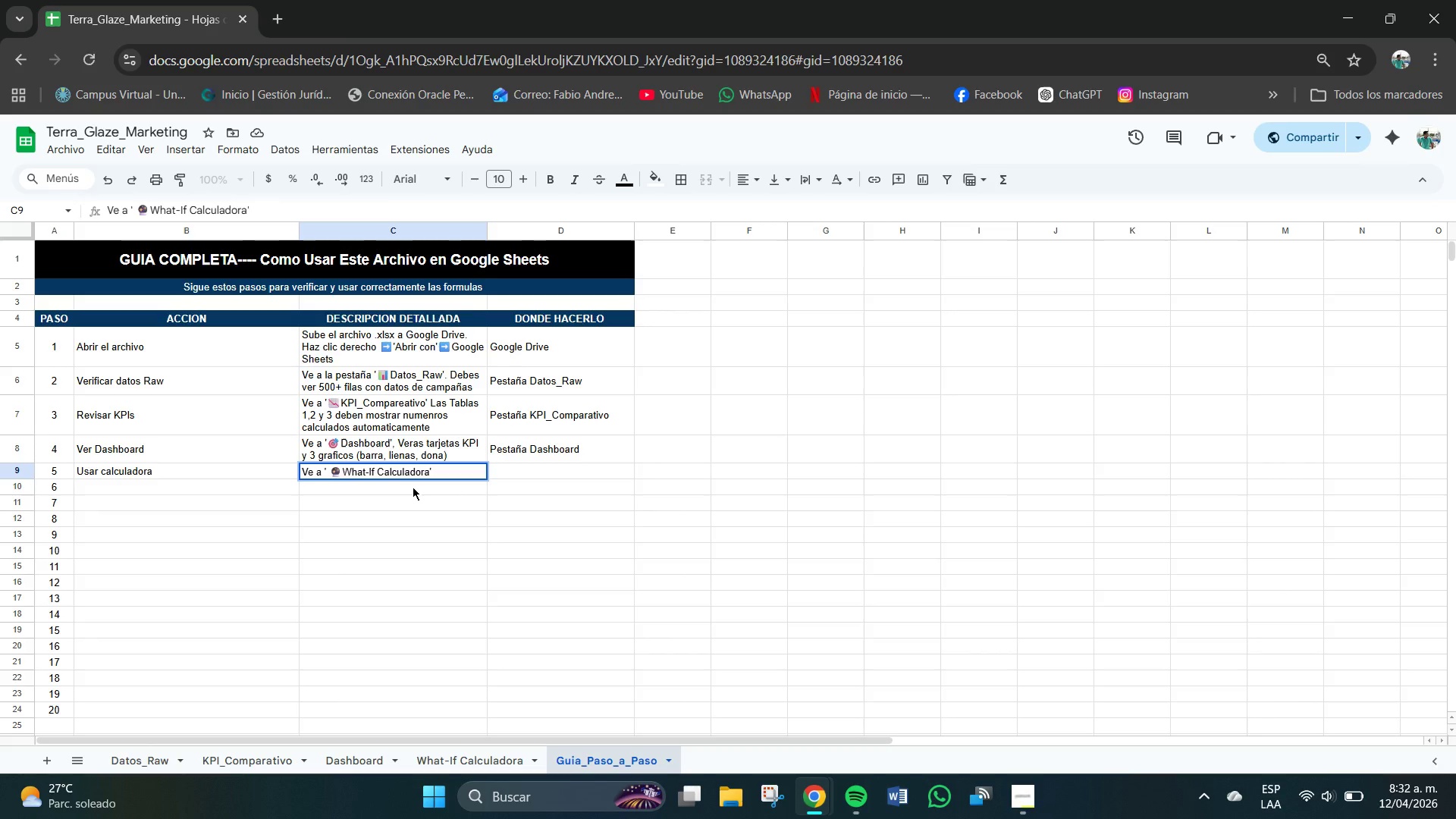 
key(ArrowRight)
 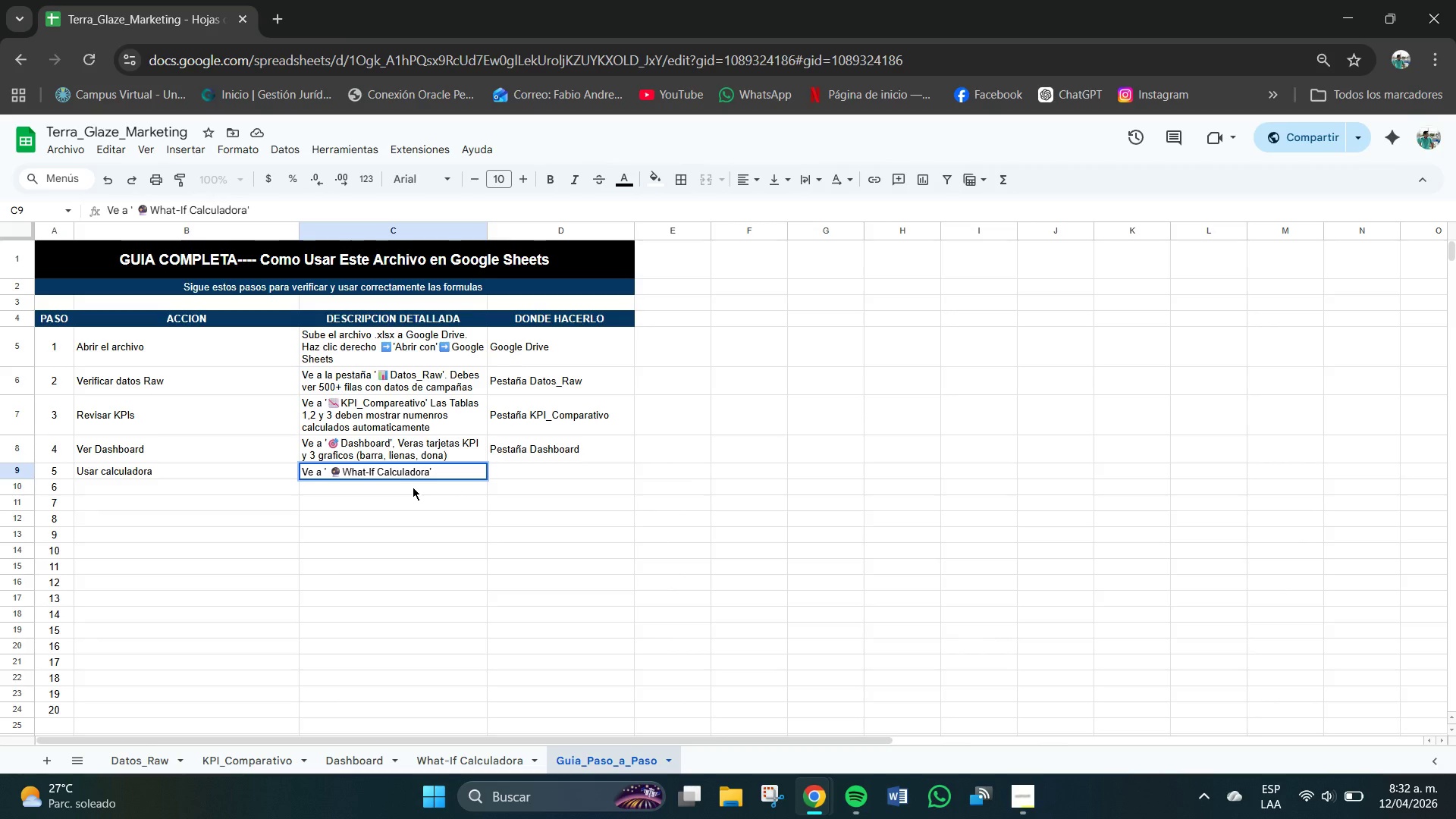 
key(ArrowLeft)
 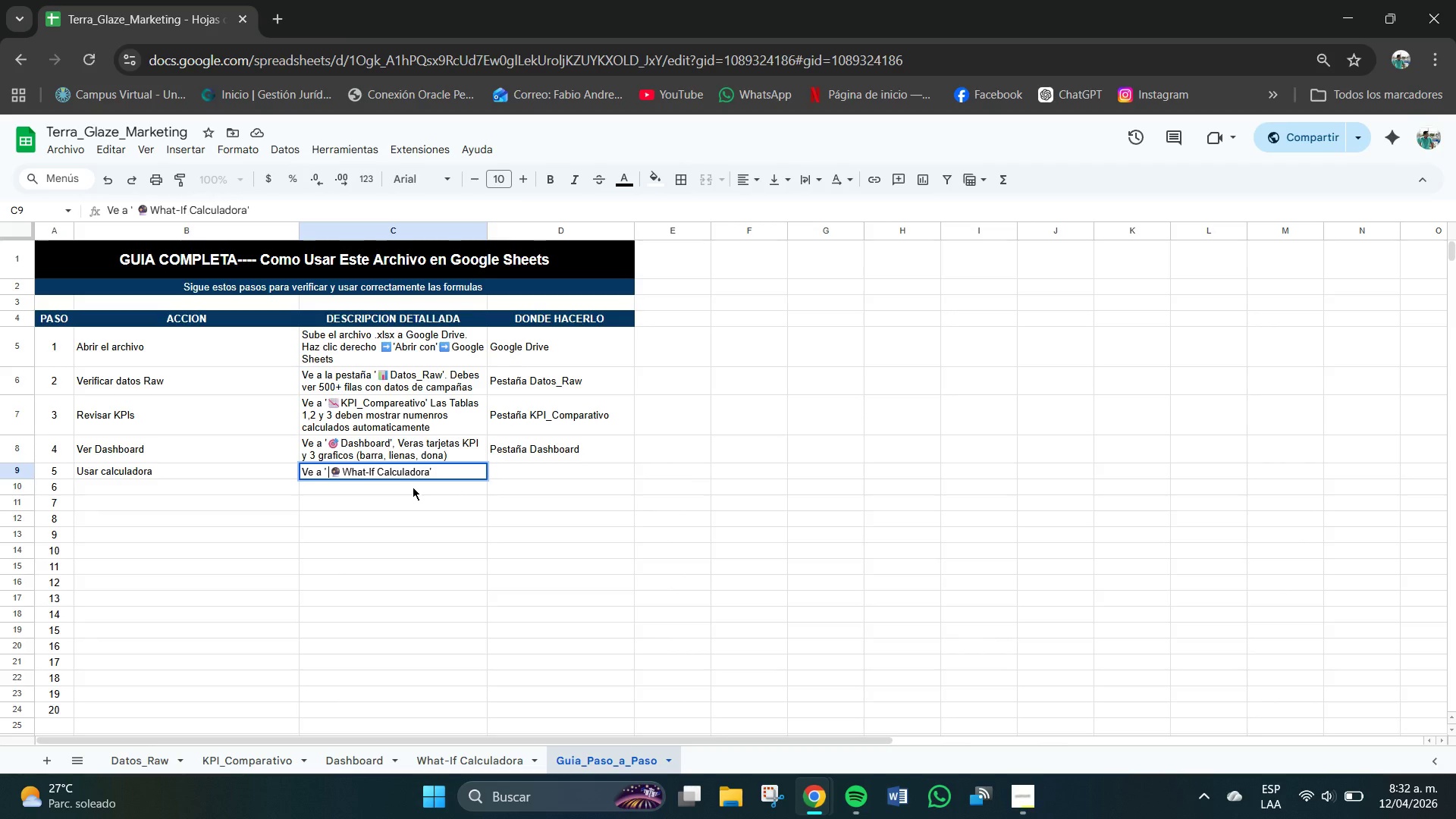 
key(Backspace)
 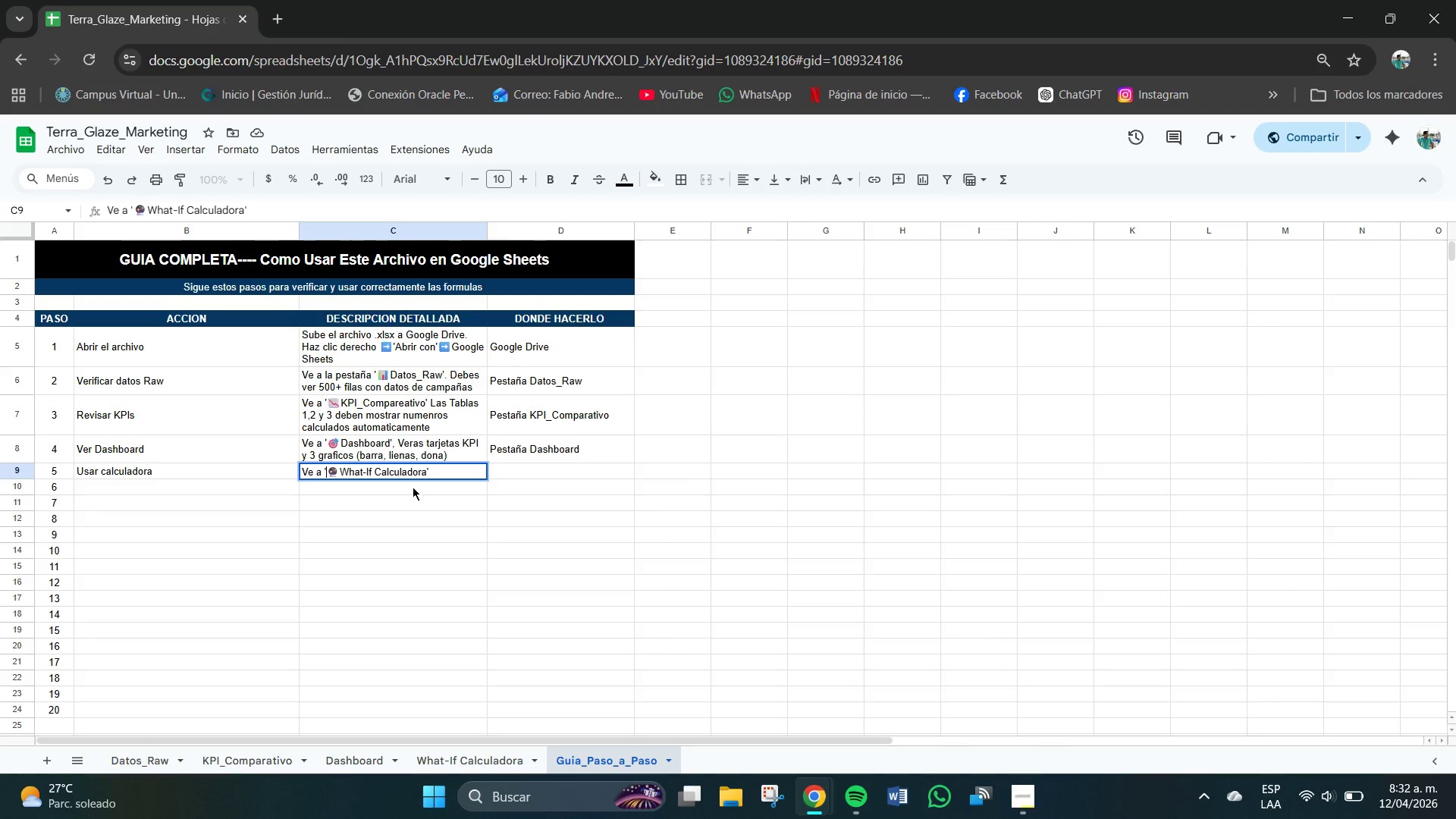 
key(ArrowRight)
 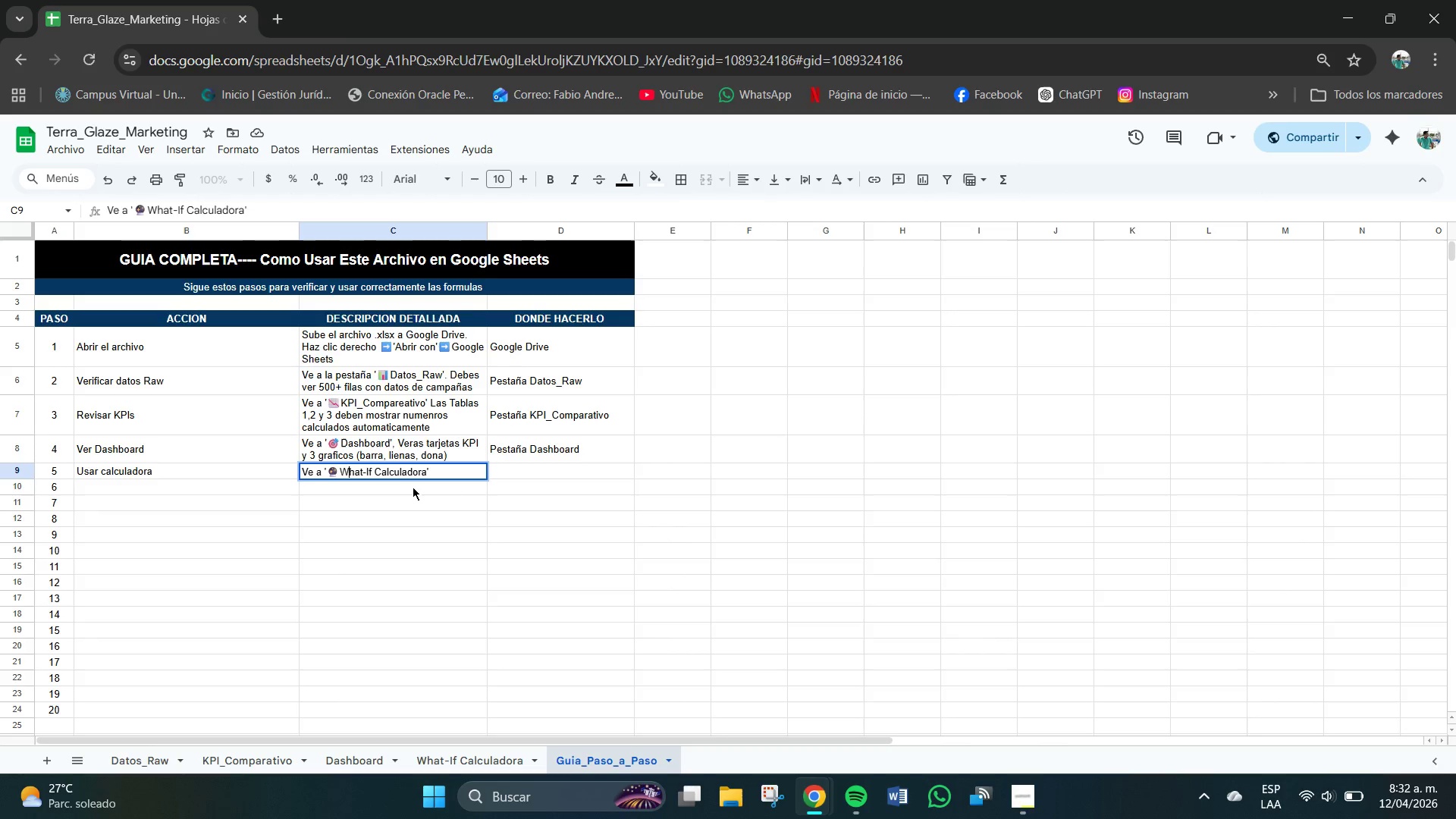 
key(ArrowRight)
 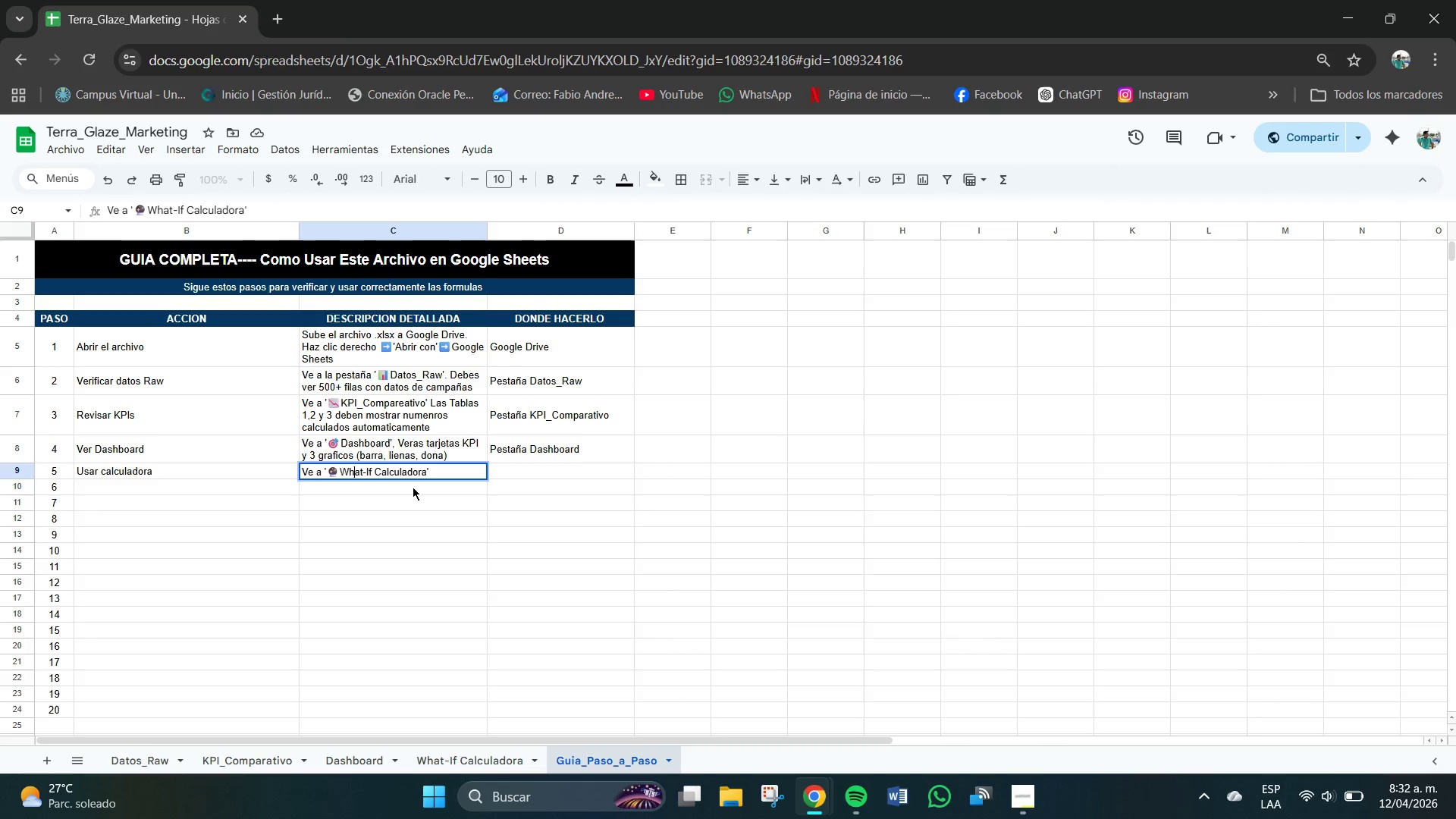 
hold_key(key=ArrowRight, duration=0.94)
 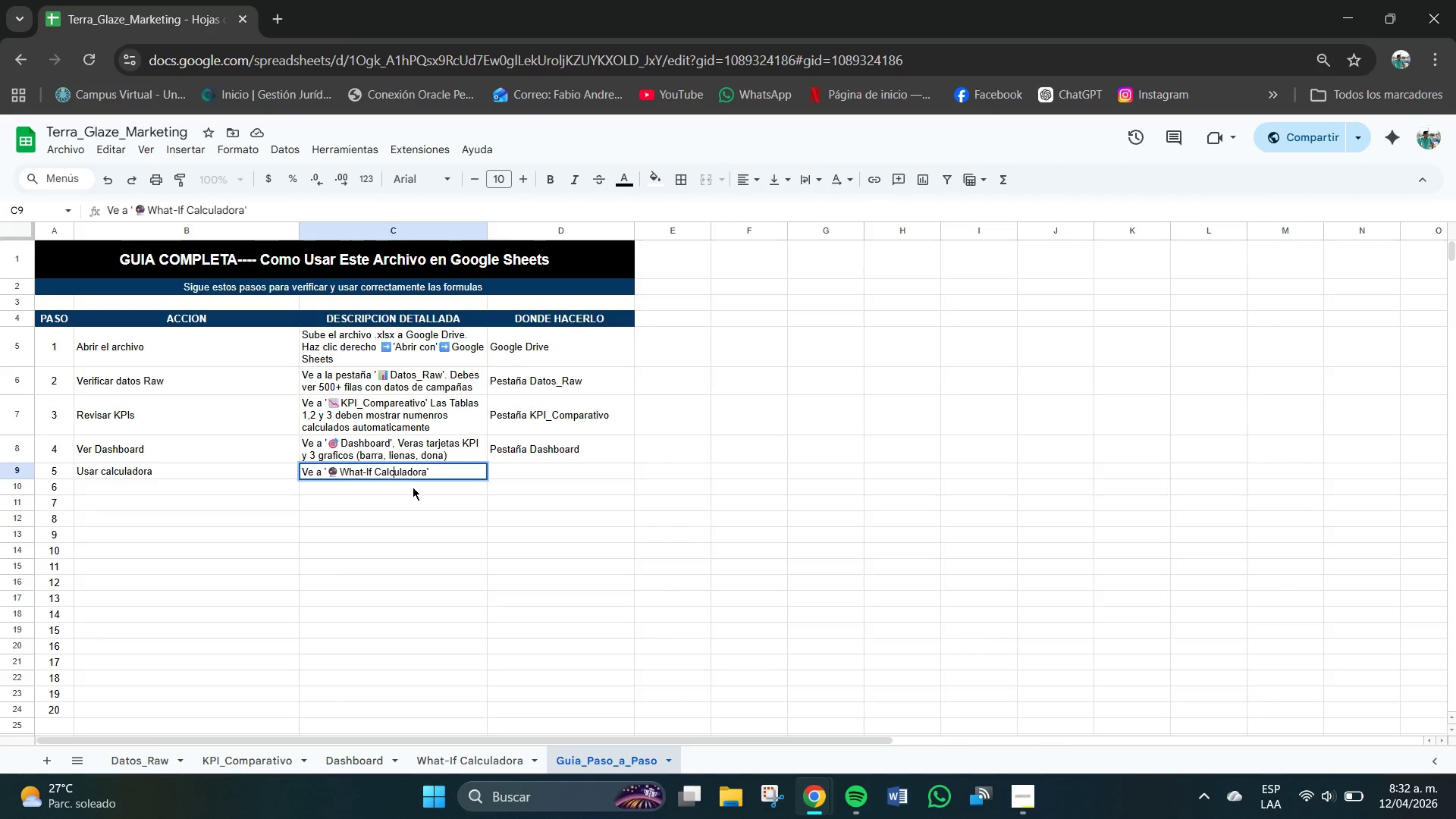 
key(ArrowRight)
 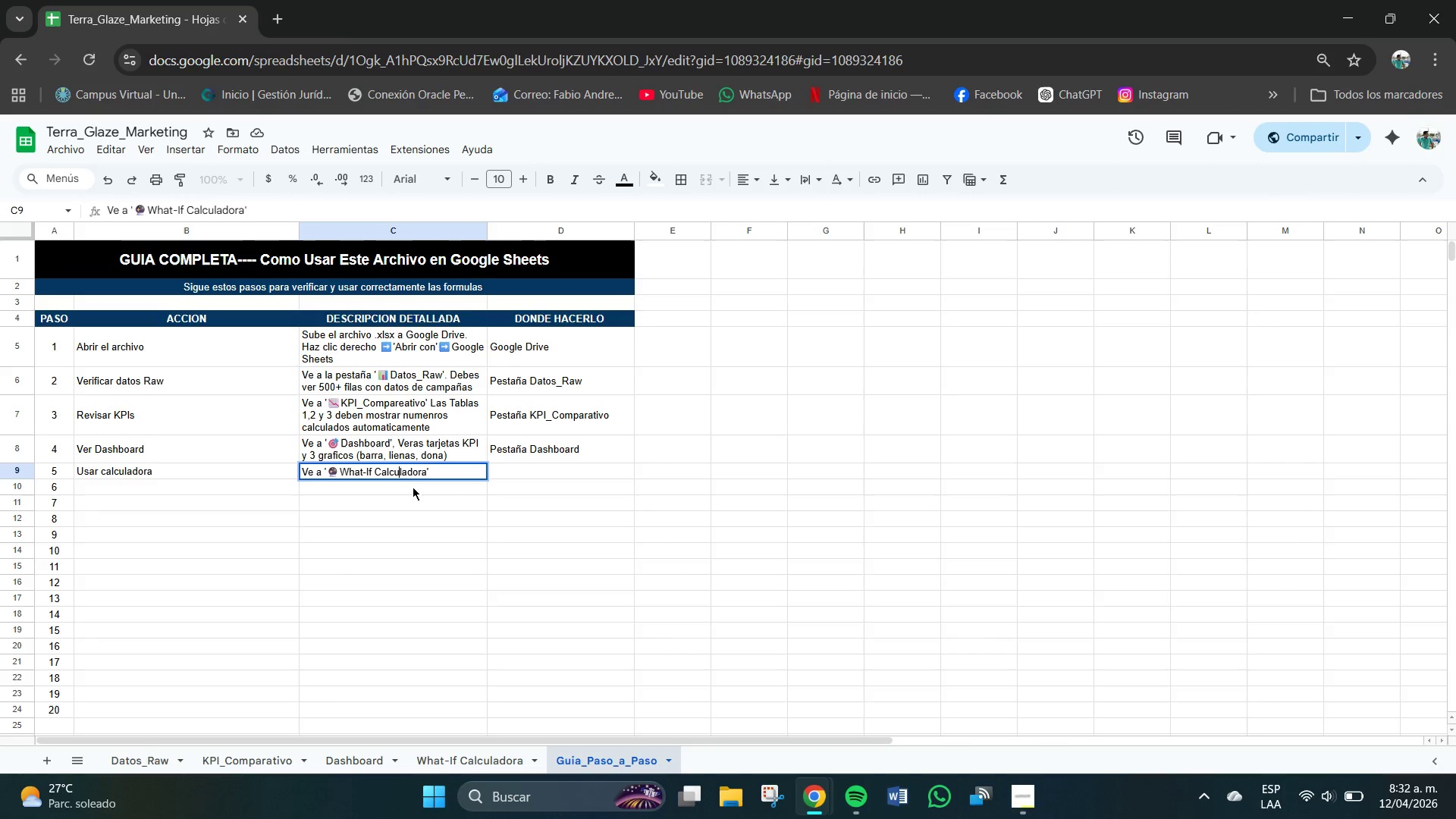 
key(ArrowRight)
 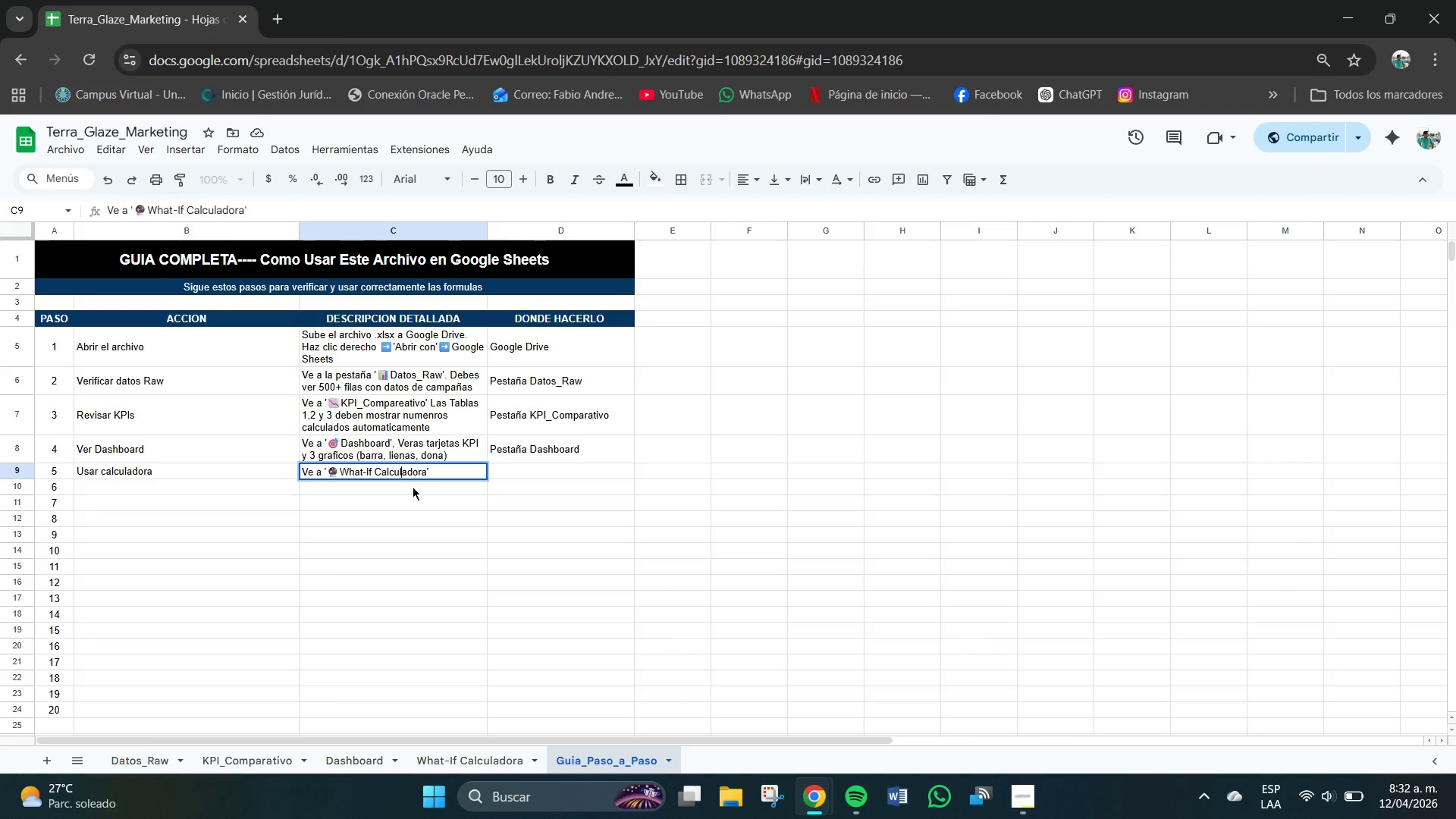 
hold_key(key=ArrowRight, duration=0.7)
 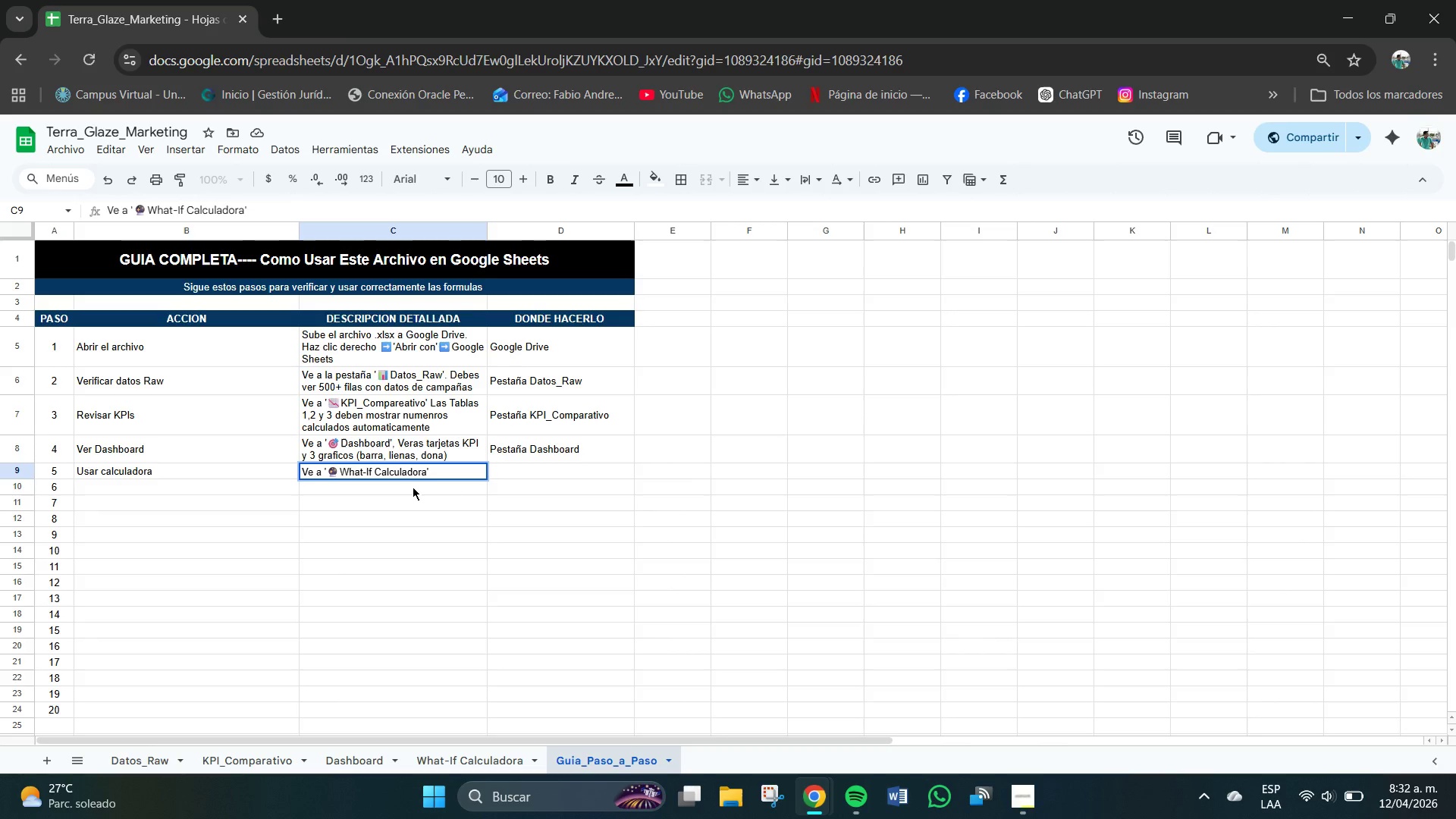 
key(ArrowRight)
 